 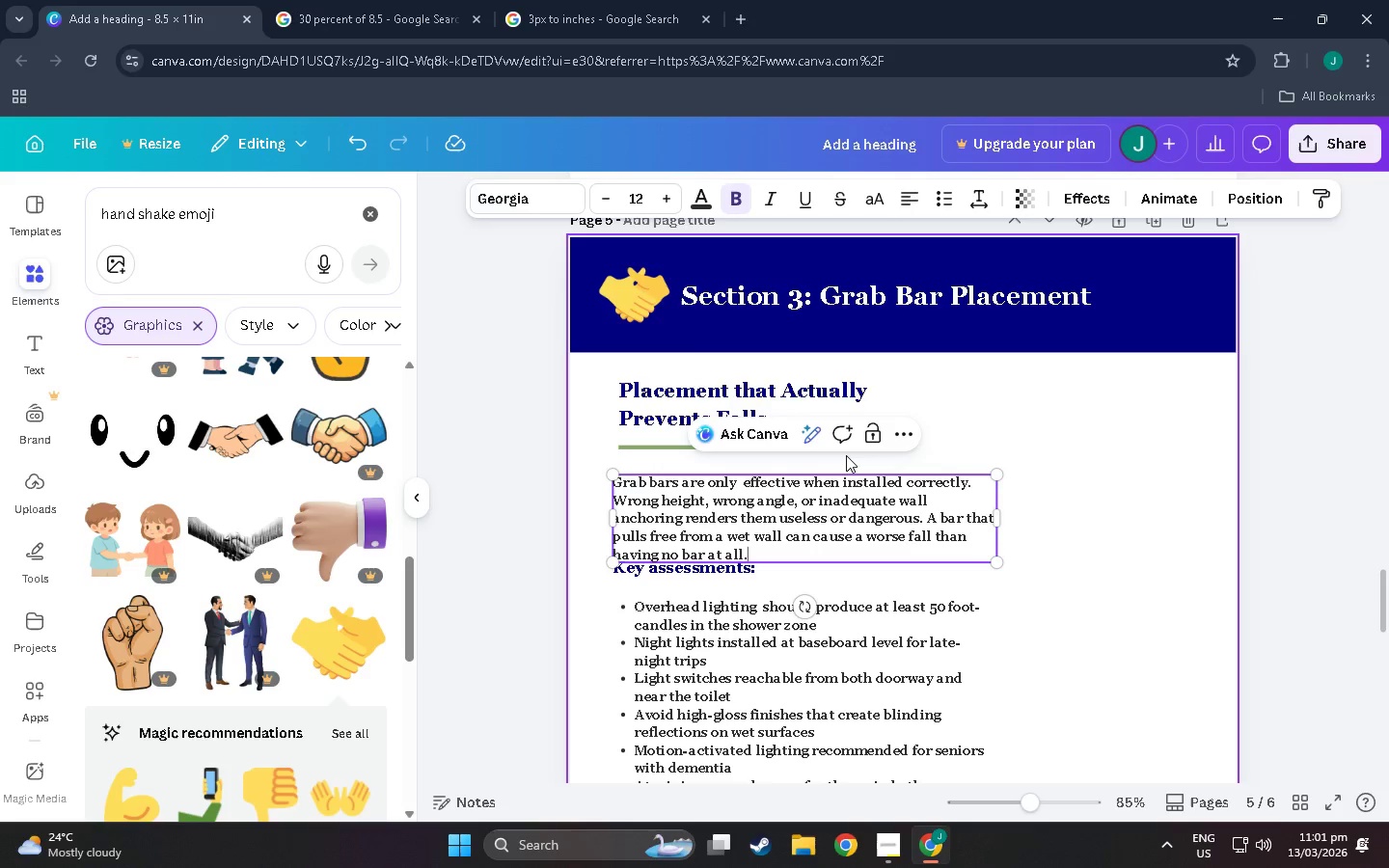 
scroll: coordinate [988, 551], scroll_direction: up, amount: 2.0
 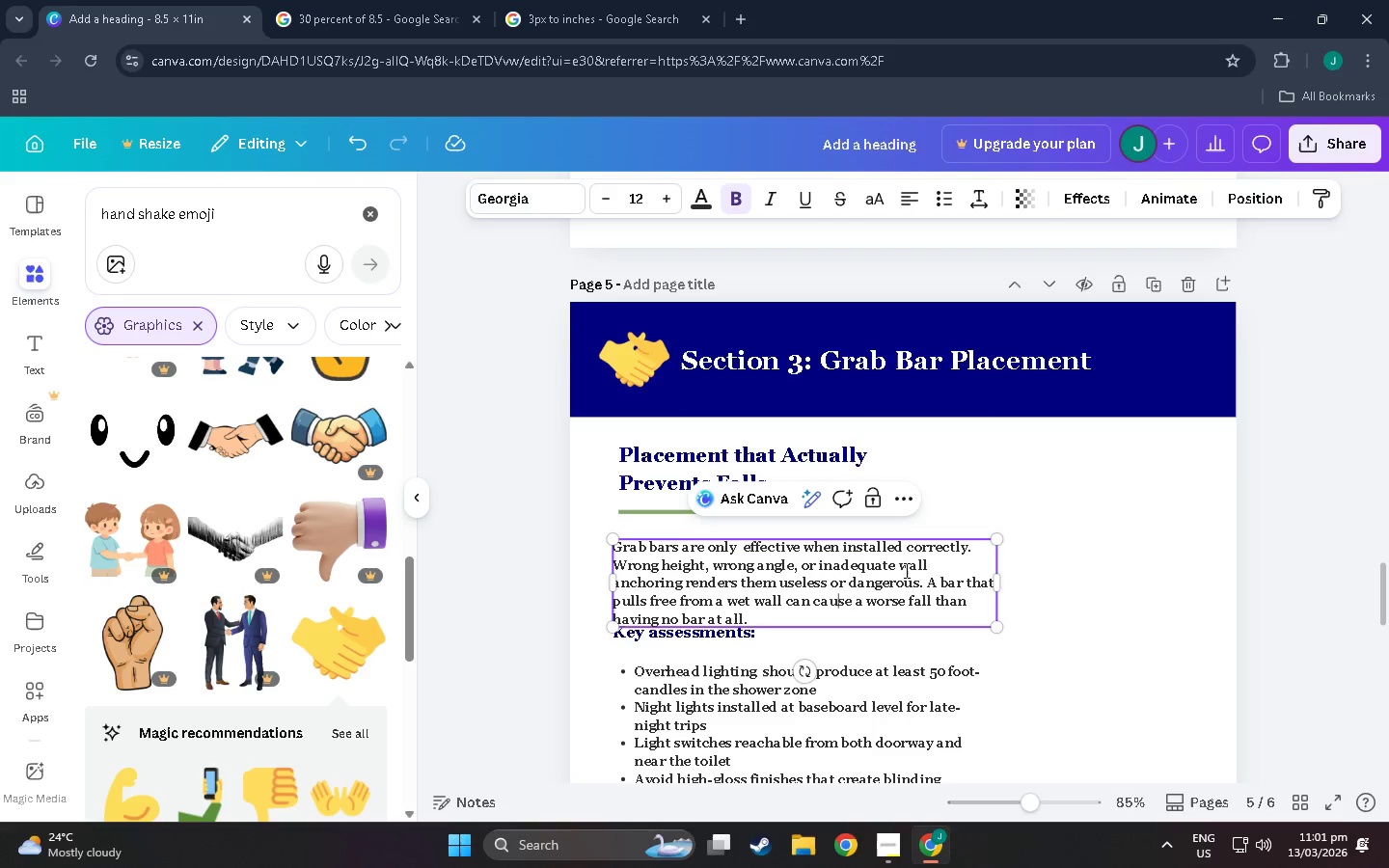 
double_click([1042, 534])
 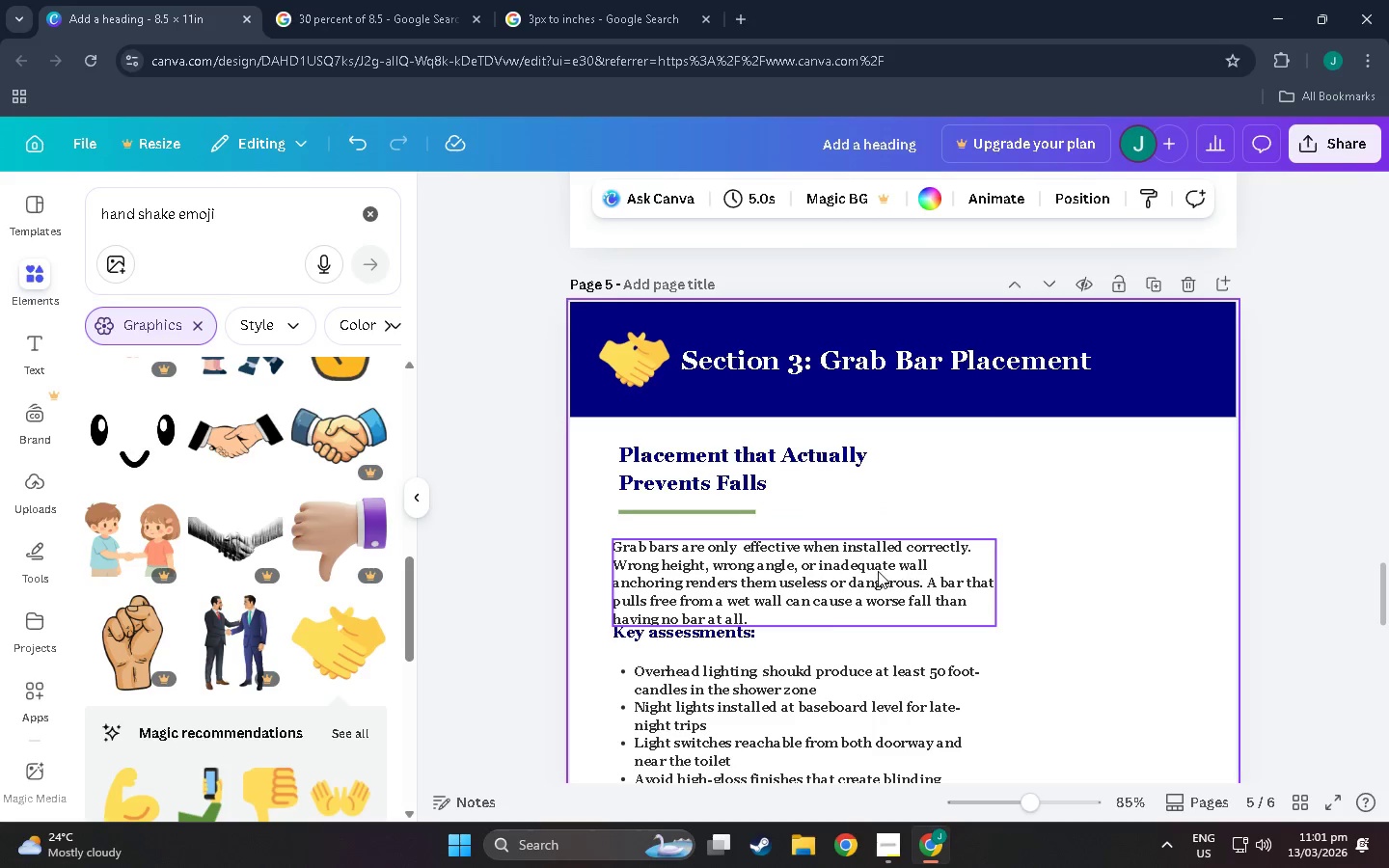 
left_click_drag(start_coordinate=[878, 571], to_coordinate=[878, 560])
 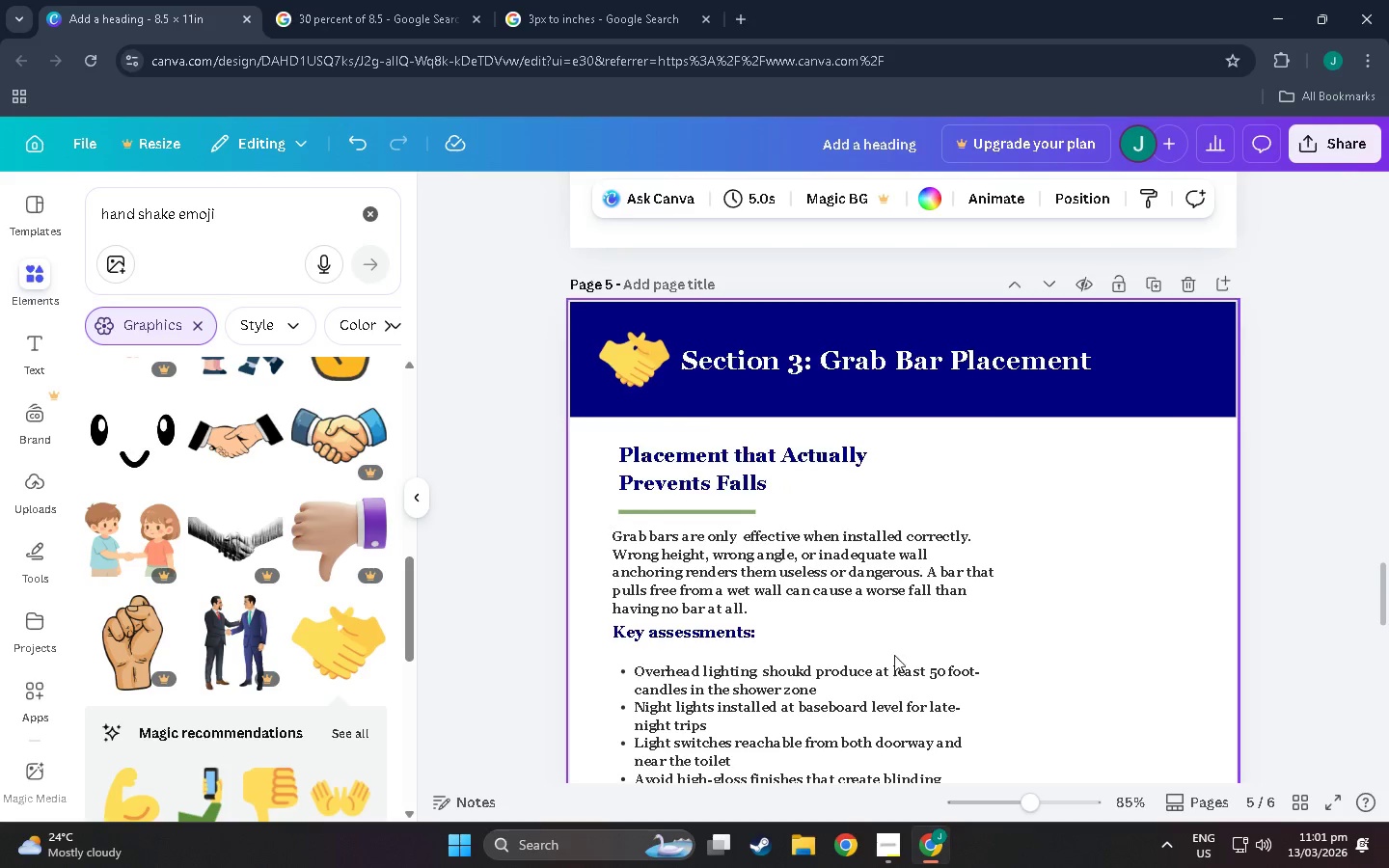 
scroll: coordinate [858, 652], scroll_direction: down, amount: 4.0
 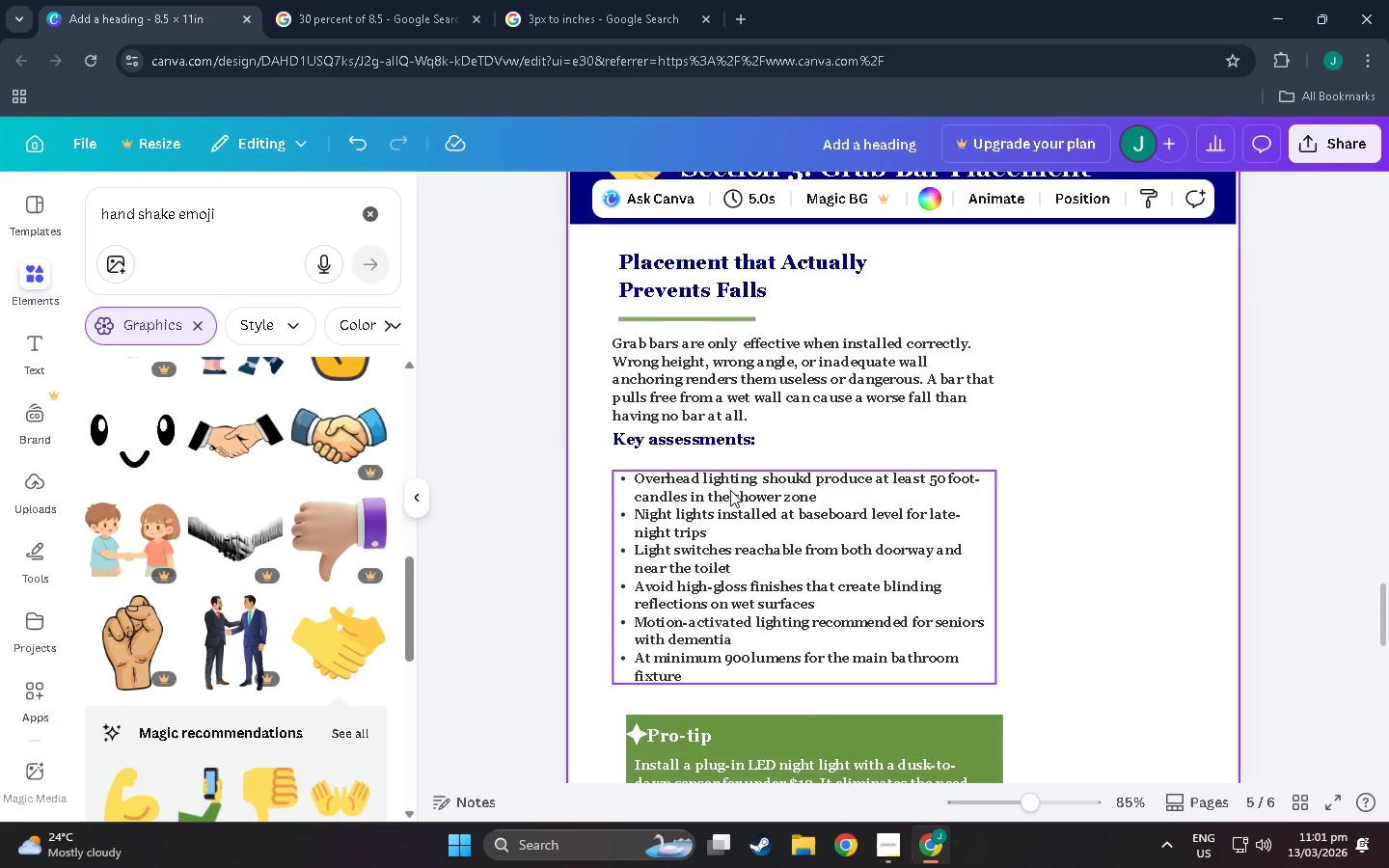 
double_click([730, 490])
 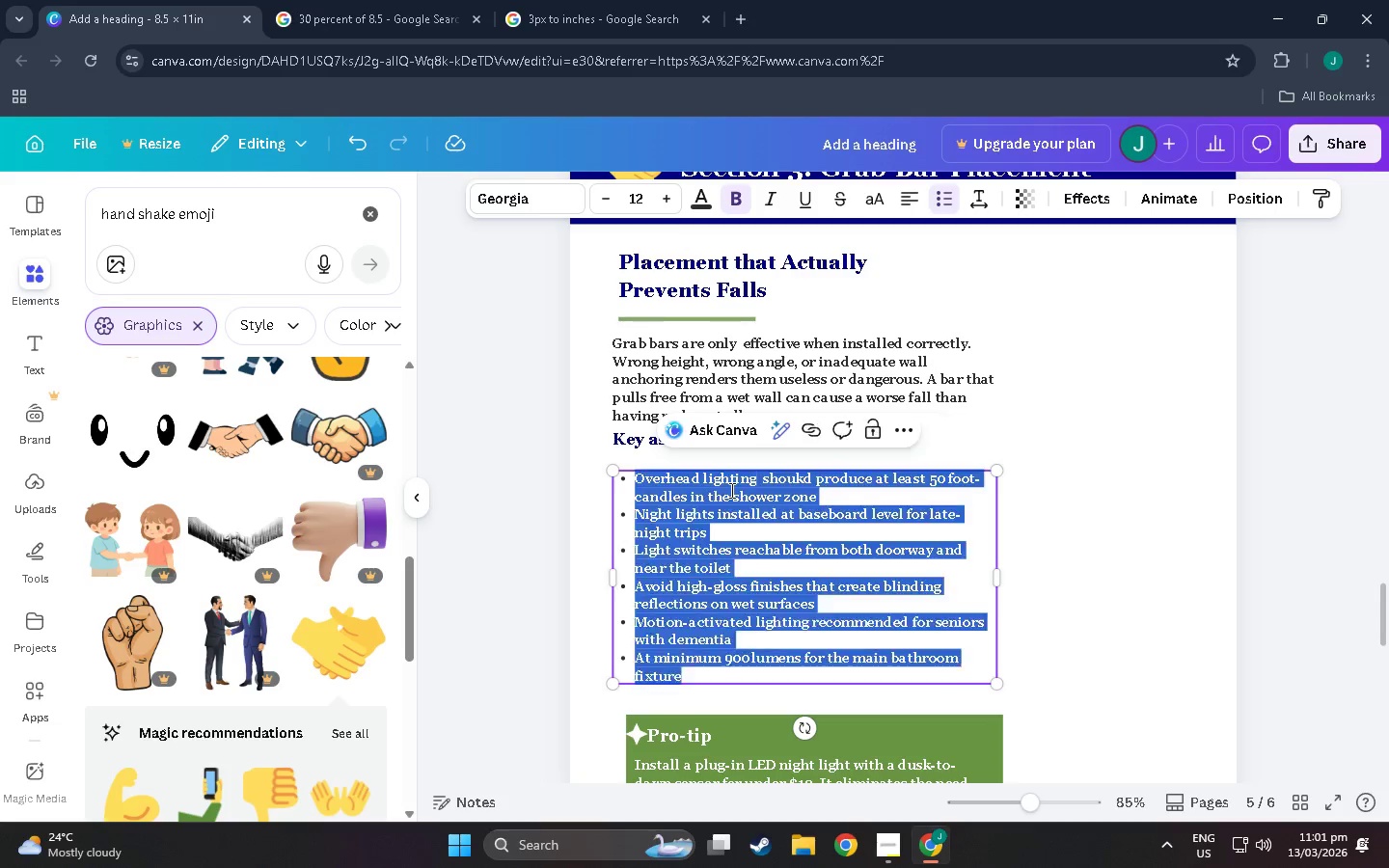 
triple_click([730, 490])
 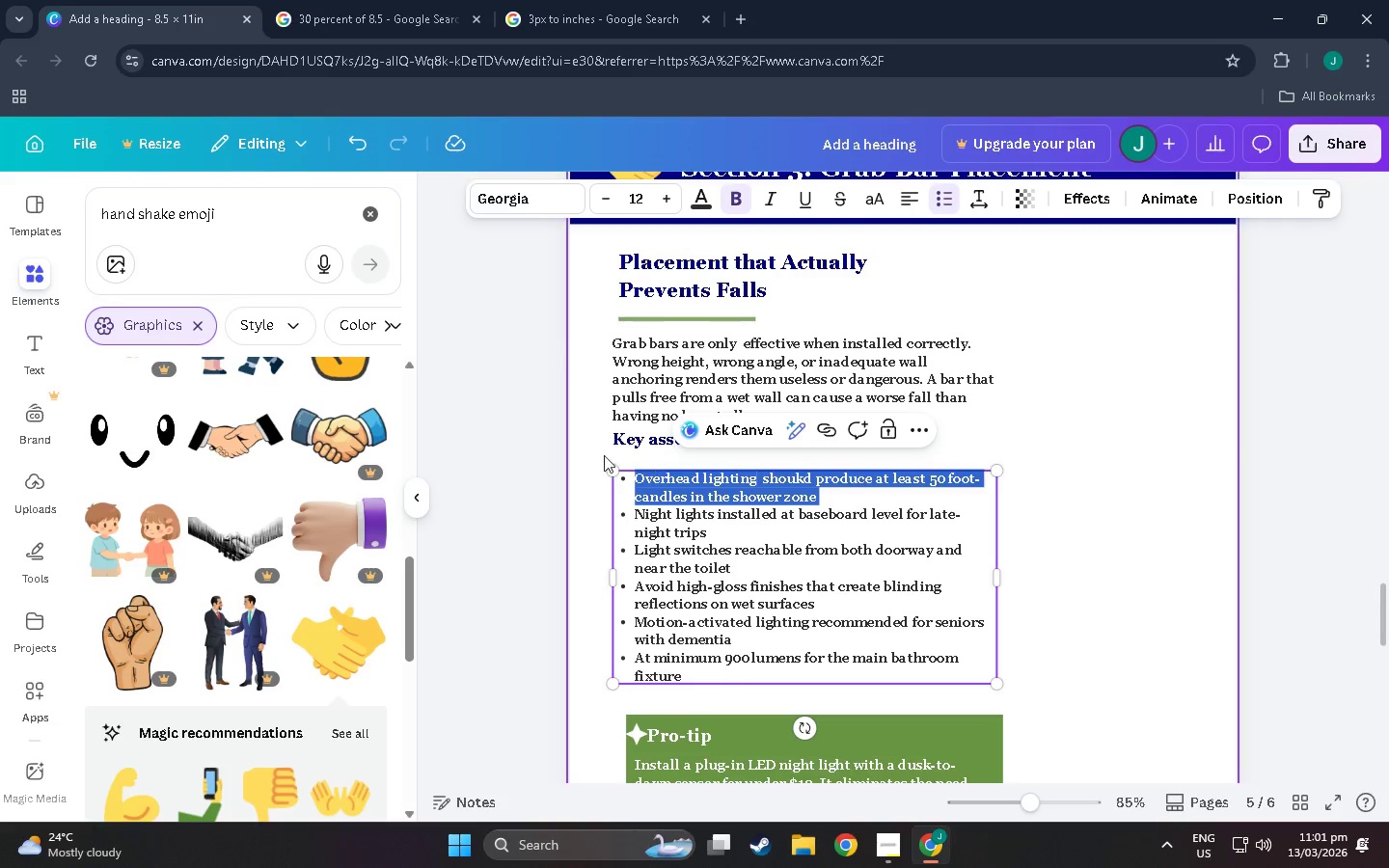 
double_click([656, 429])
 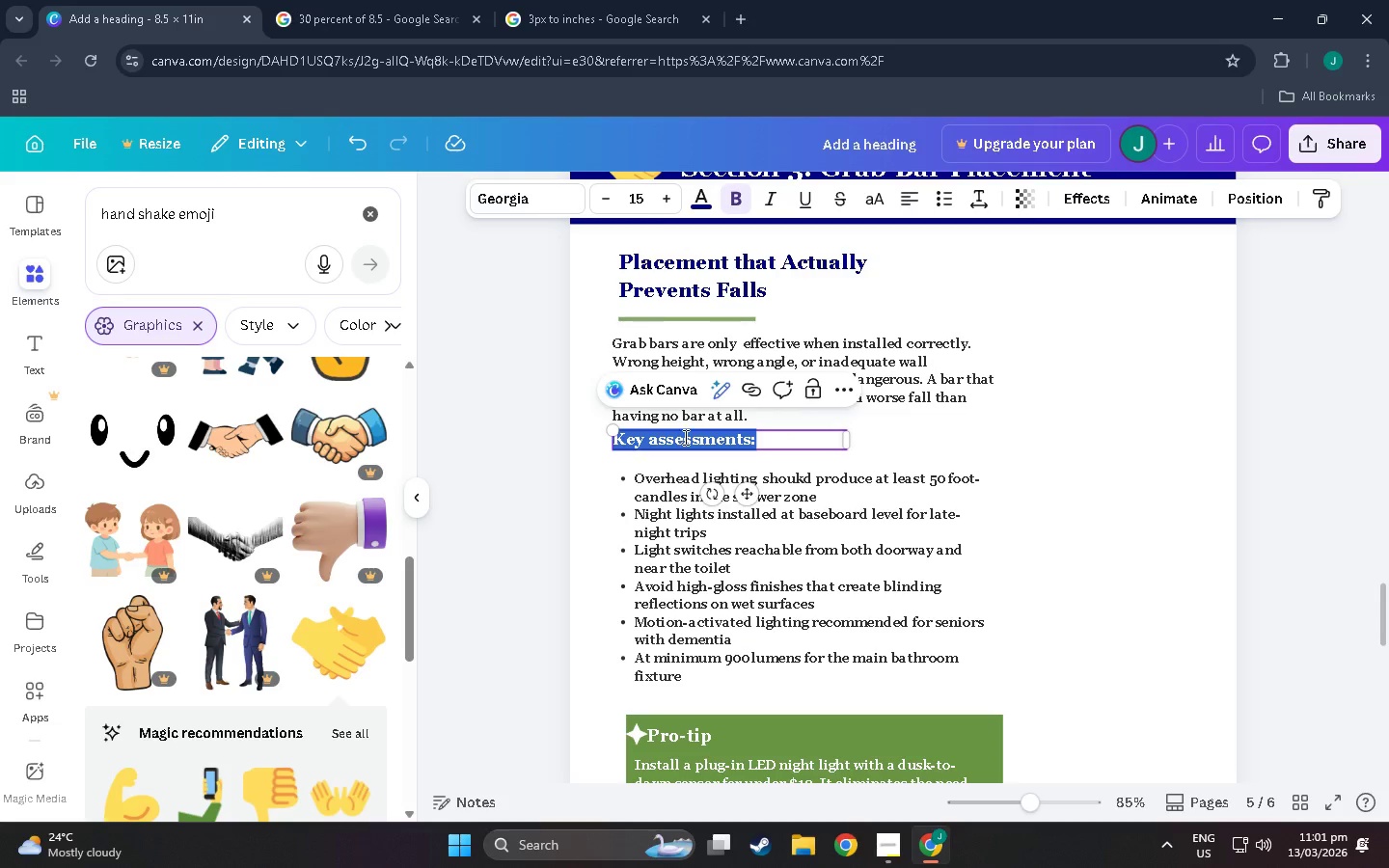 
left_click_drag(start_coordinate=[687, 438], to_coordinate=[687, 448])
 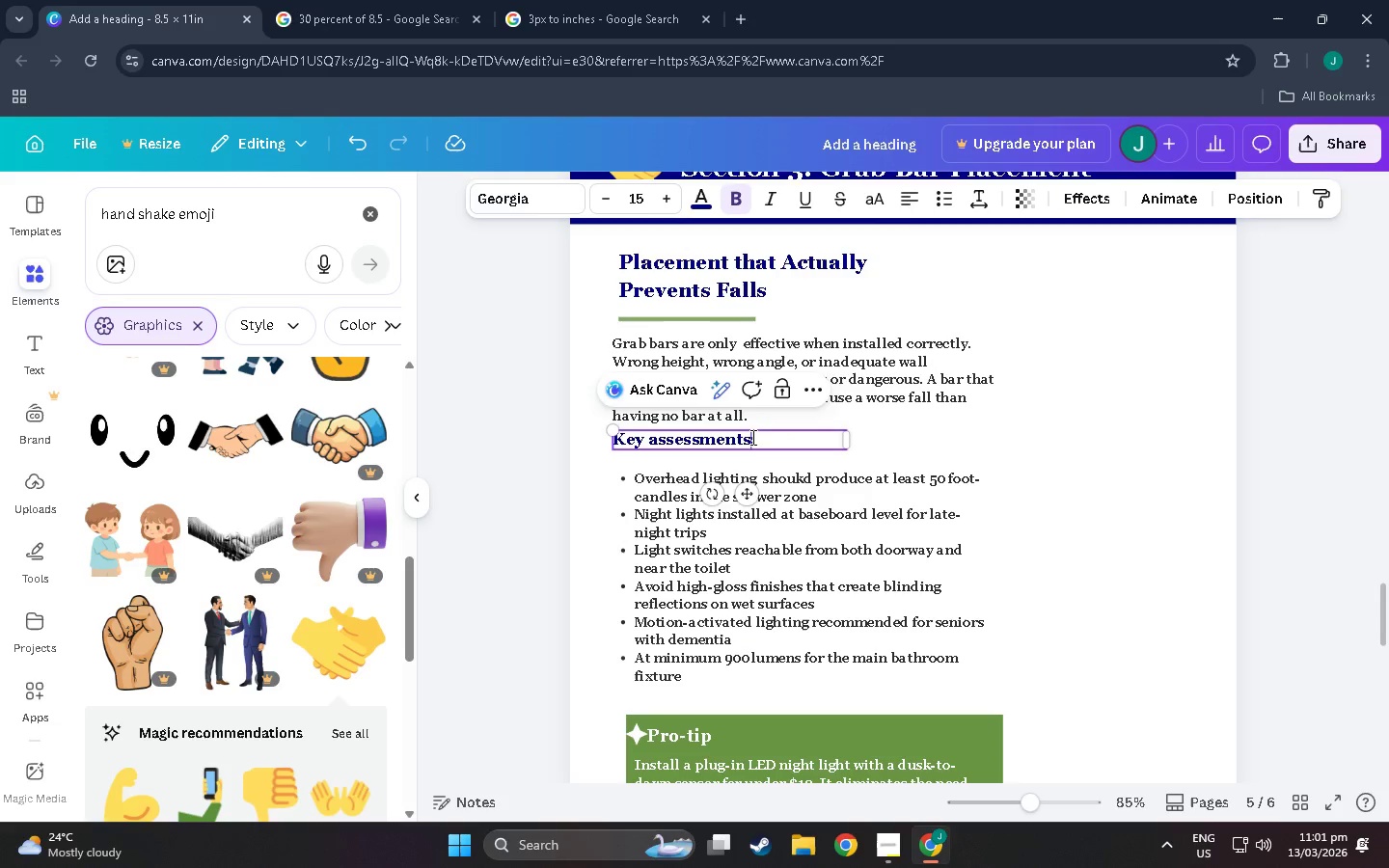 
double_click([751, 437])
 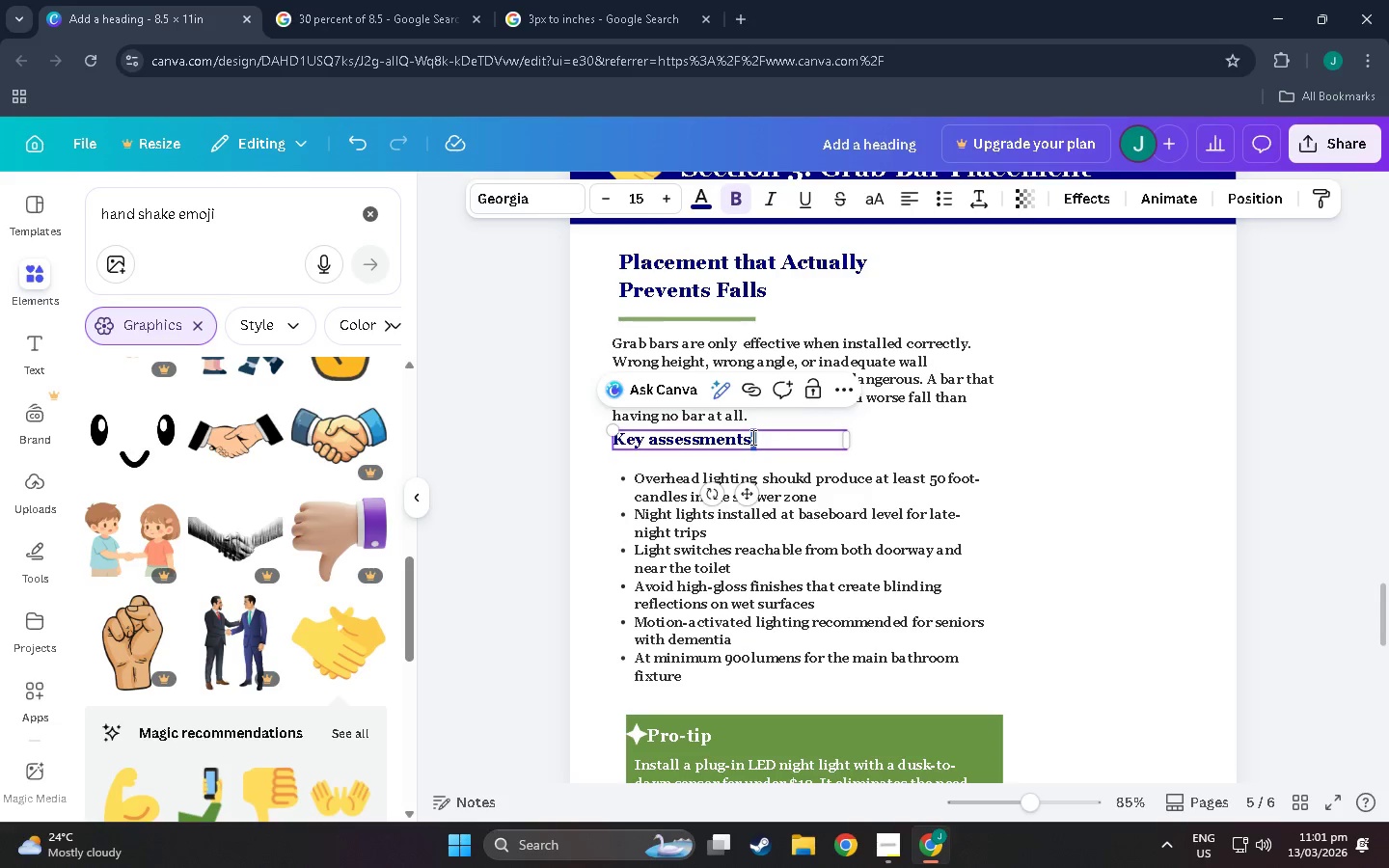 
triple_click([751, 437])
 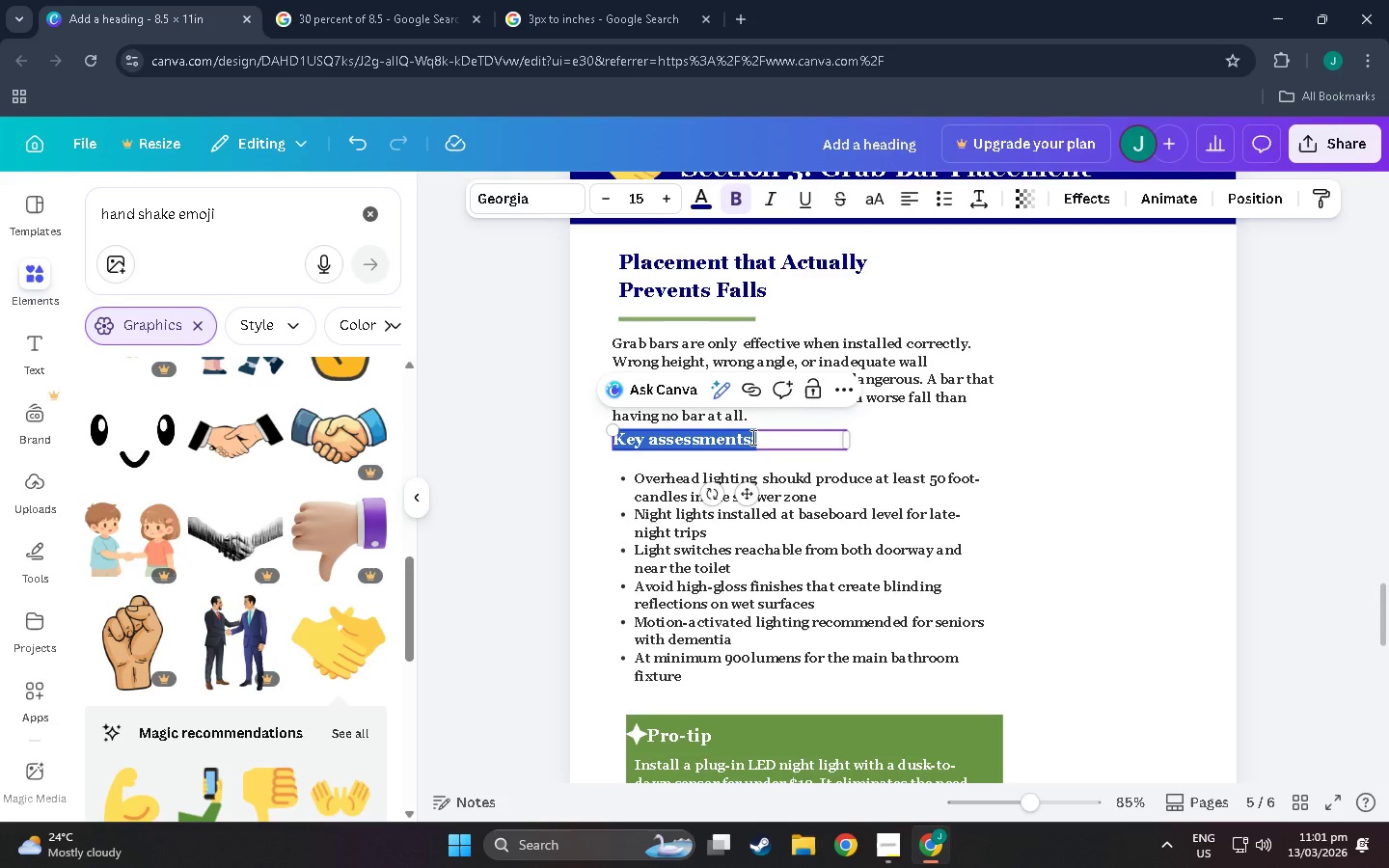 
type(Installation reu)
key(Backspace)
type(quirements:)
 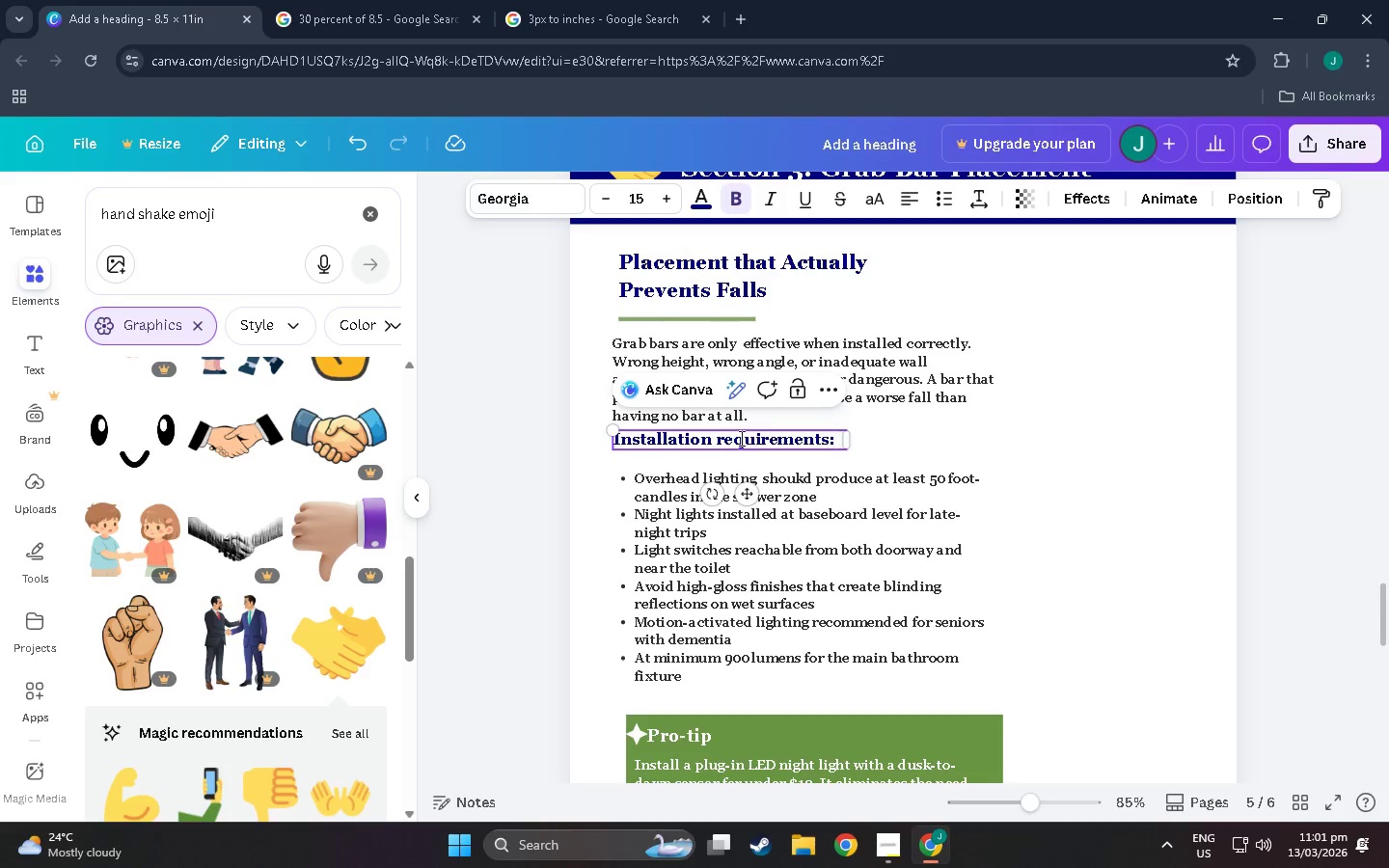 
left_click_drag(start_coordinate=[743, 492], to_coordinate=[744, 501])
 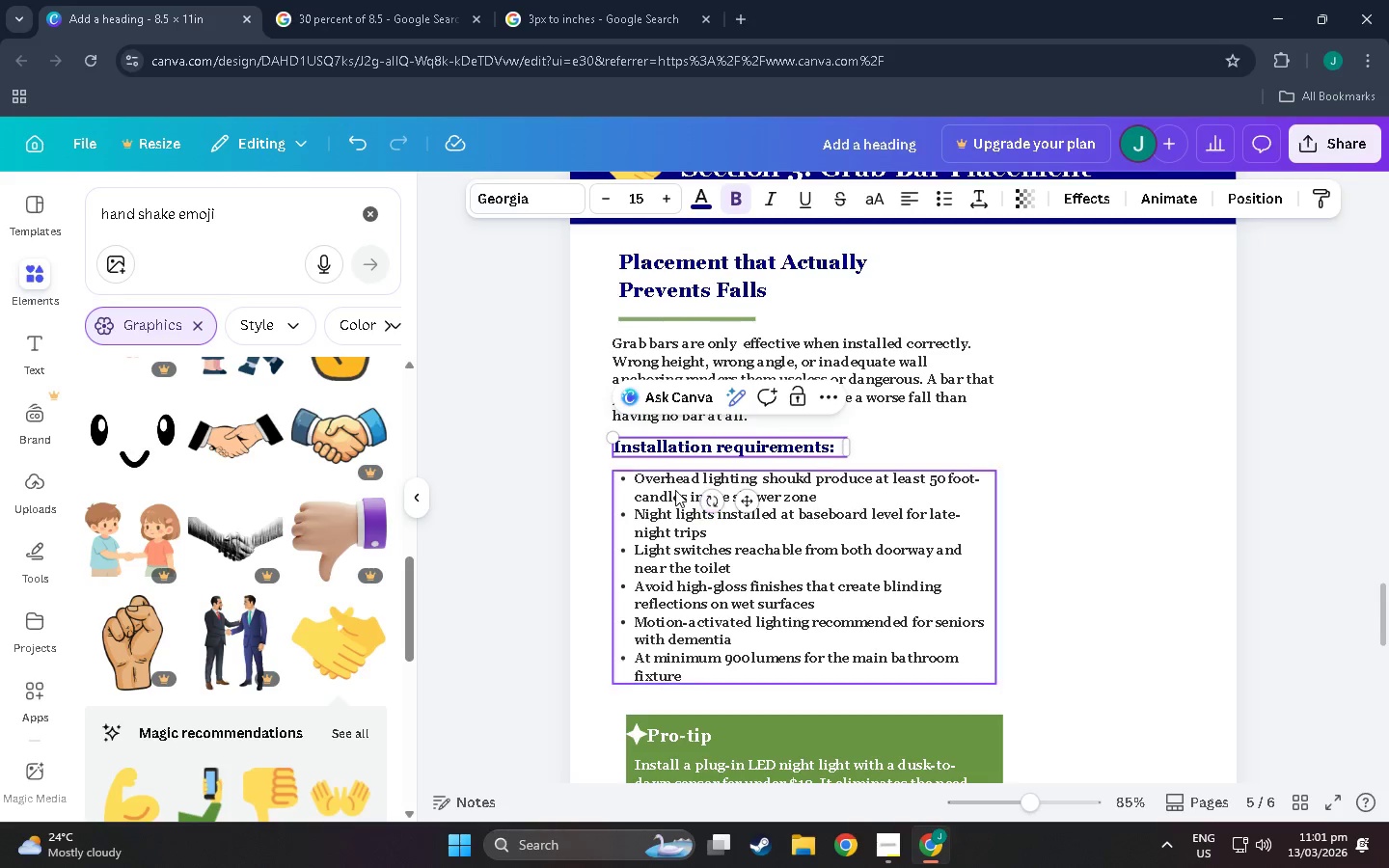 
double_click([675, 490])
 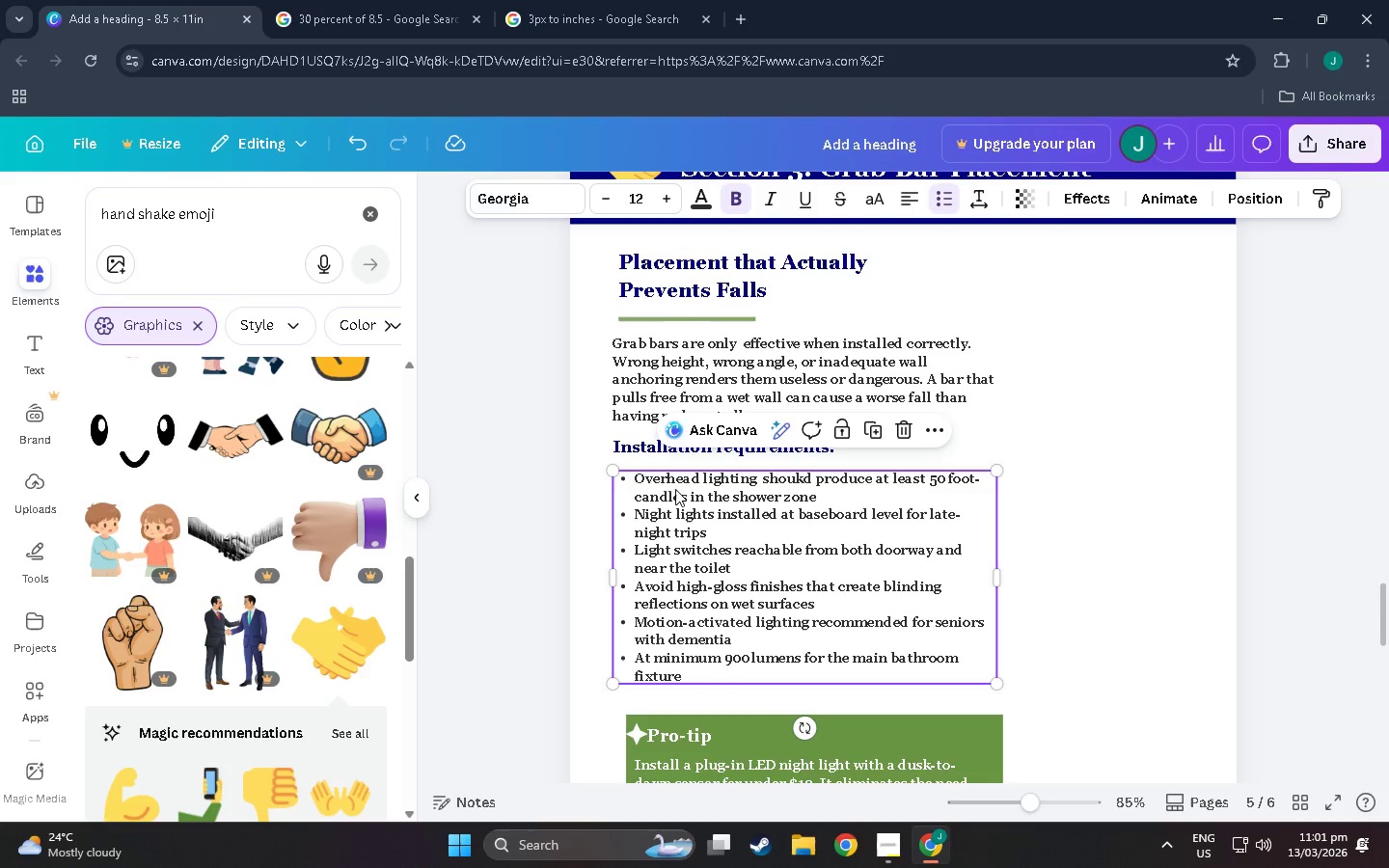 
triple_click([675, 489])
 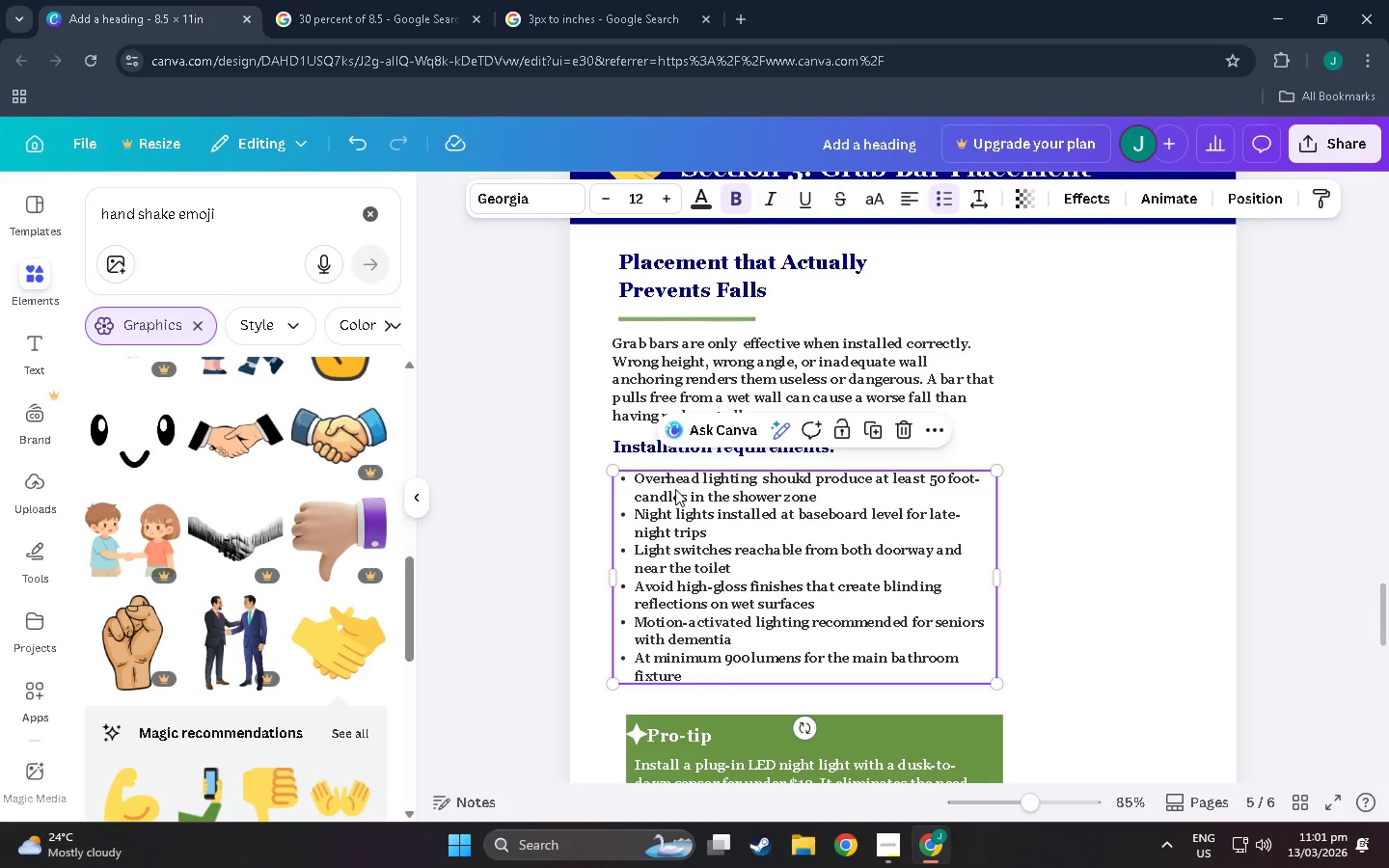 
triple_click([675, 489])
 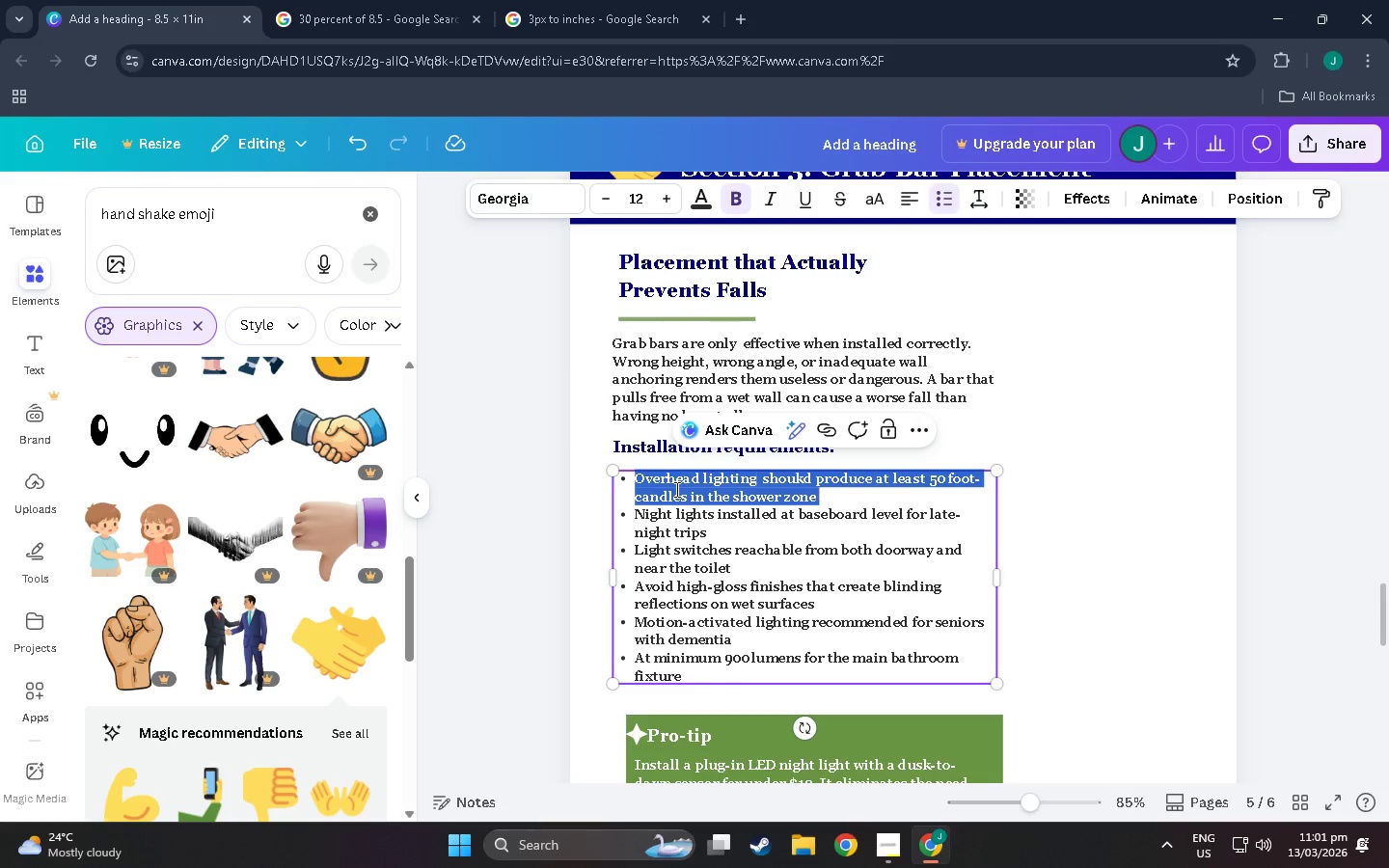 
triple_click([675, 489])
 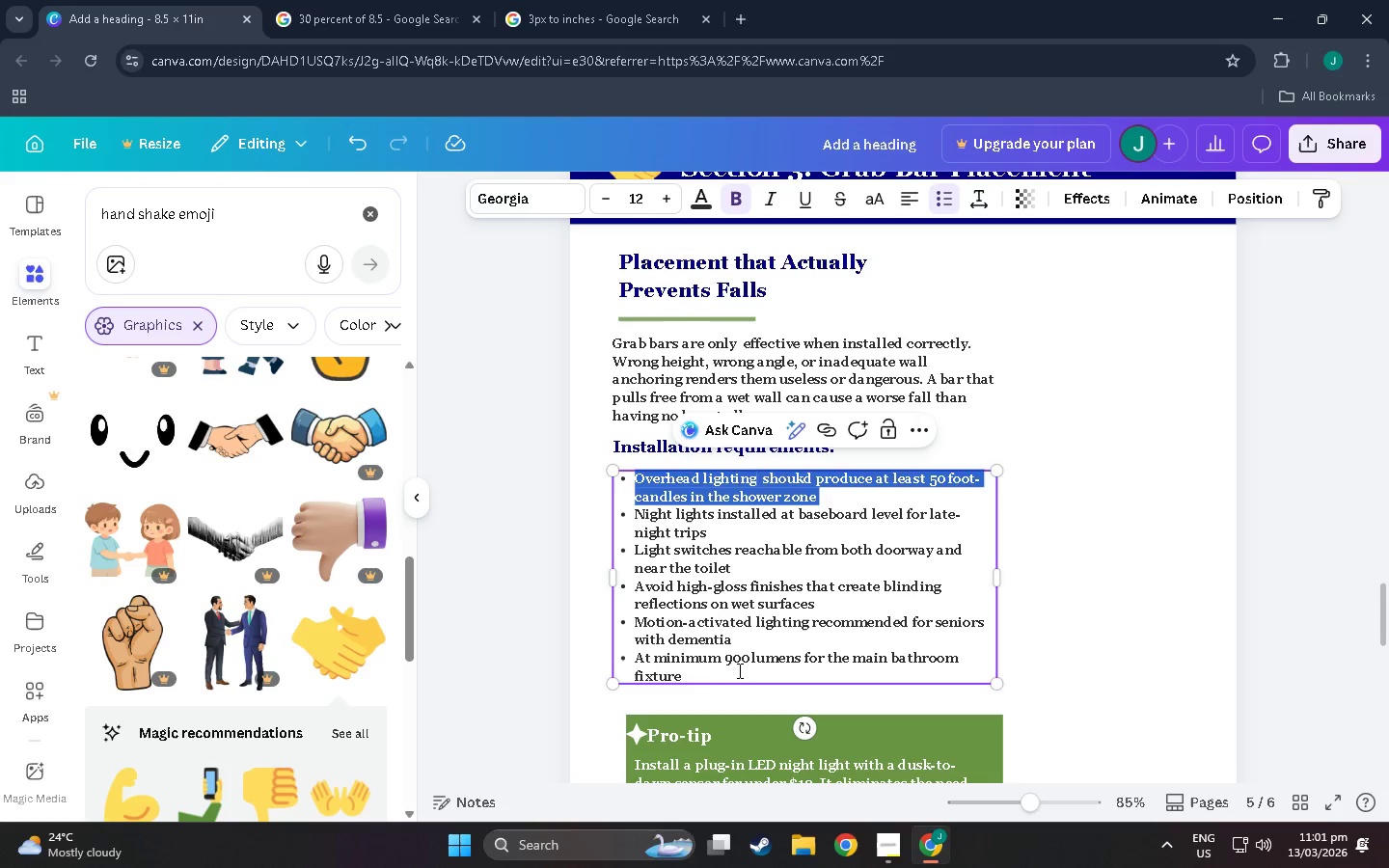 
left_click_drag(start_coordinate=[733, 676], to_coordinate=[635, 475])
 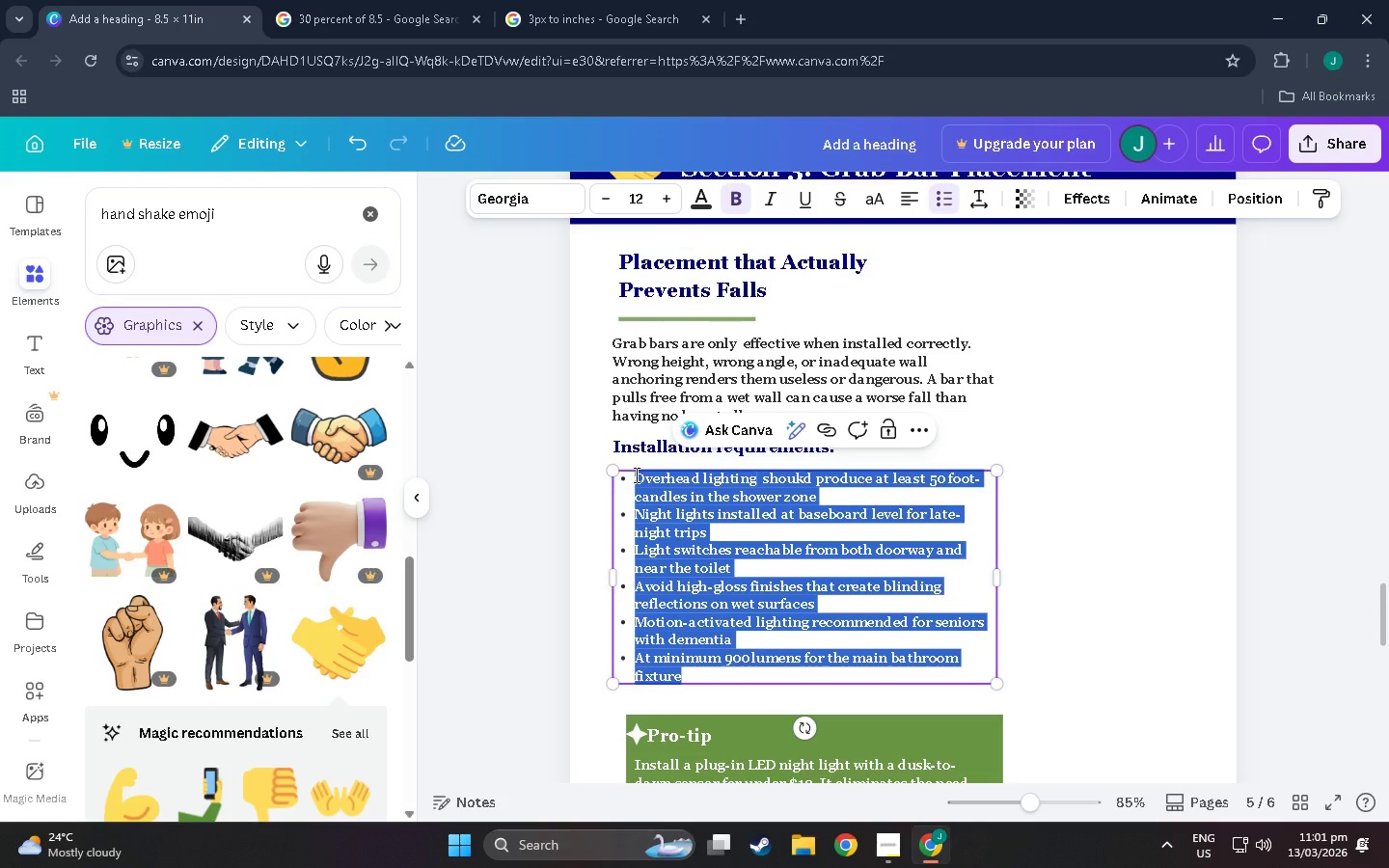 
type(Anchored w)
key(Backspace)
type(into wall studs or toggle )
key(Backspace)
type(- bolt)
key(Backspace)
key(Backspace)
key(Backspace)
key(Backspace)
key(Backspace)
type(bolts rated for 250 lbs minimum)
 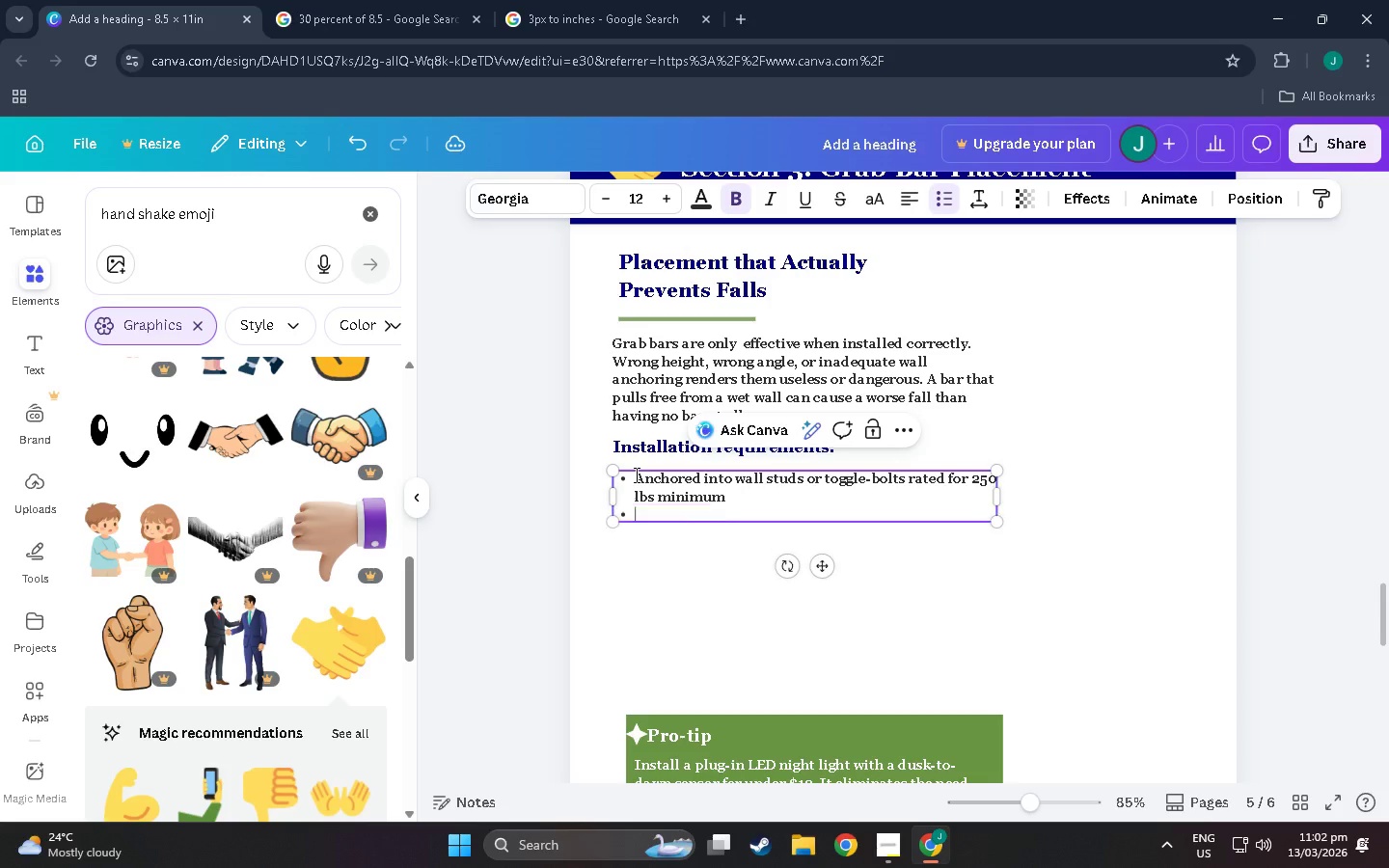 
key(Enter)
 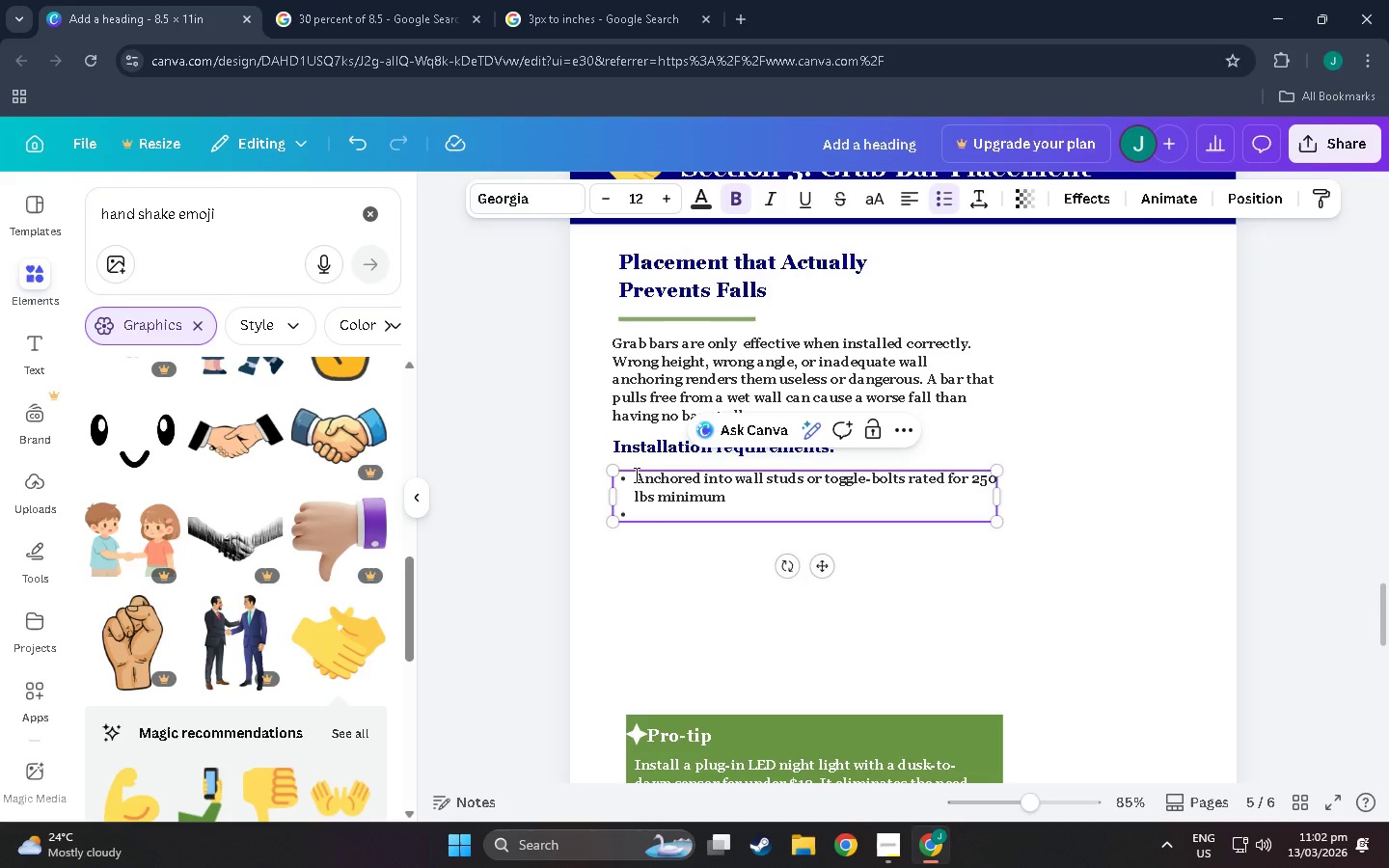 
hold_key(key=ShiftLeft, duration=0.31)
 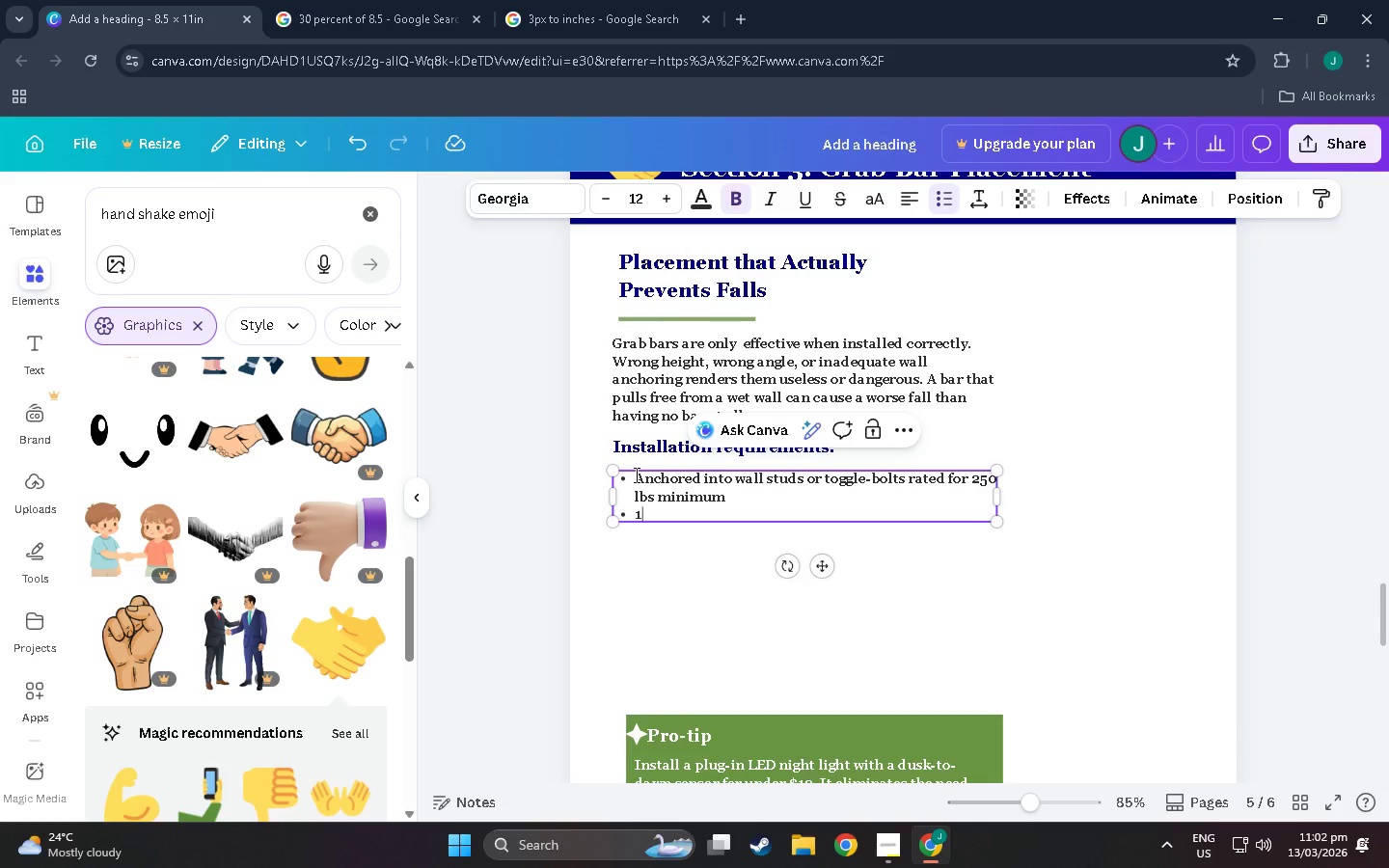 
type(1.25"-1.5" diameter - right size for arthritic hands)
 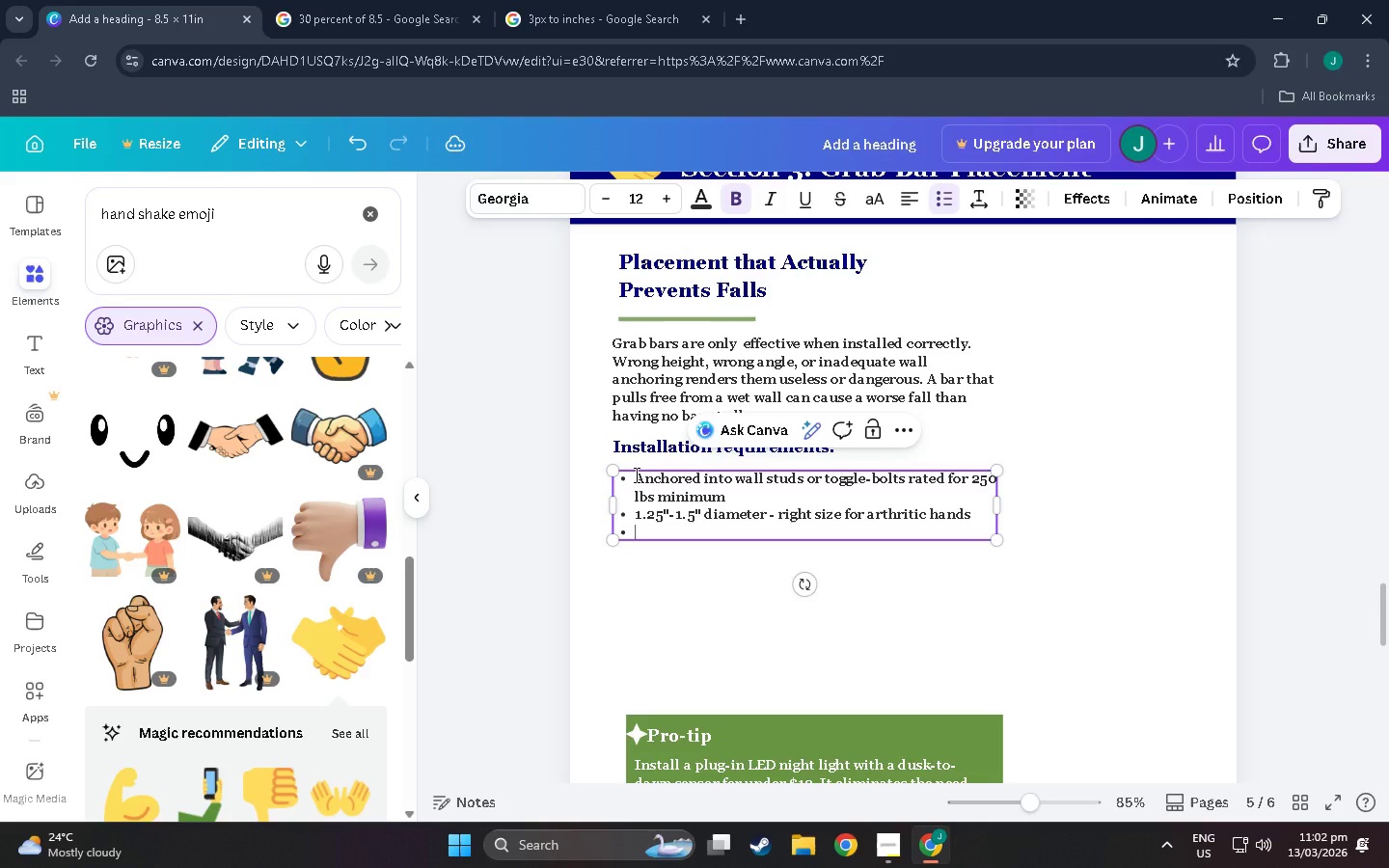 
 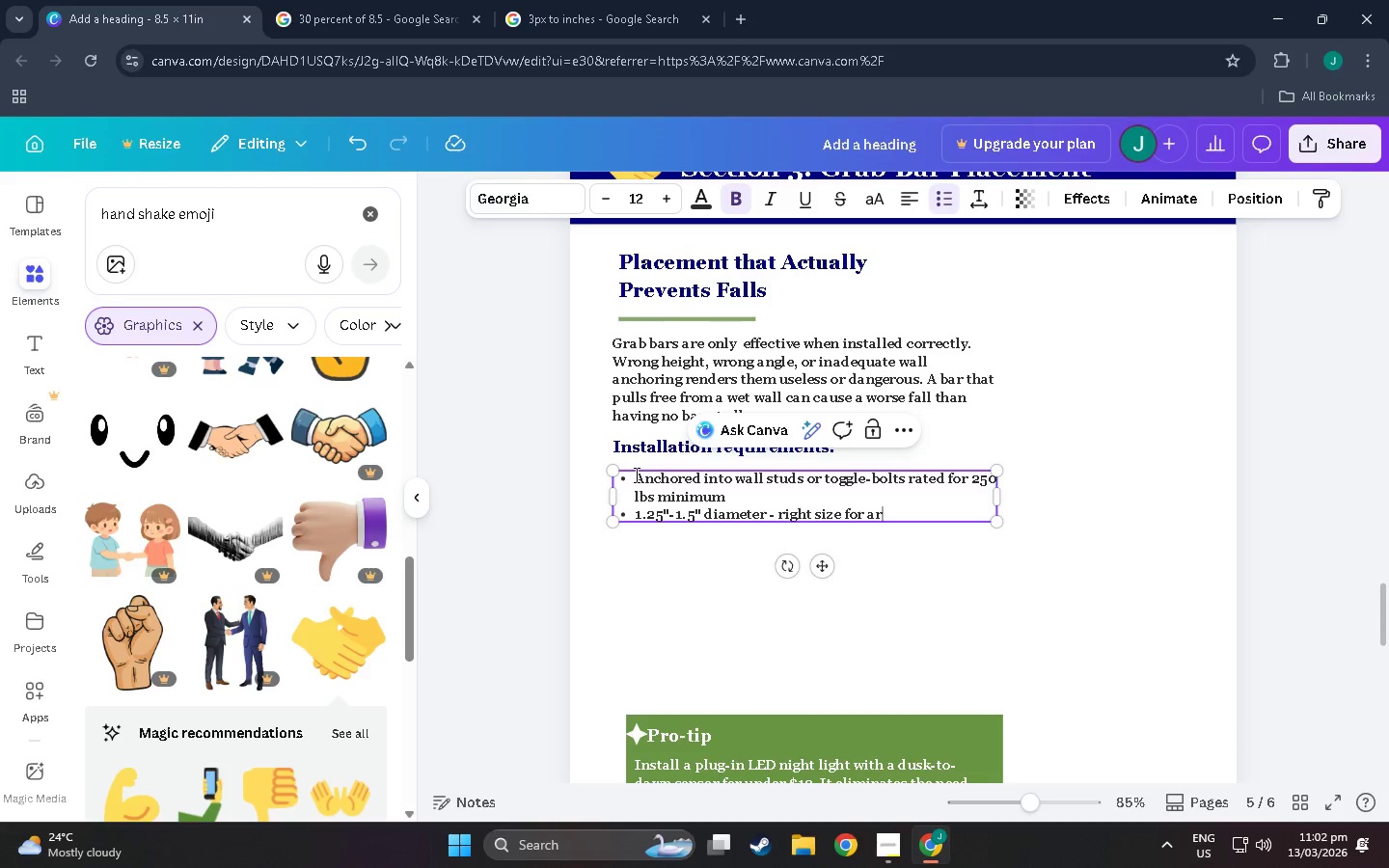 
key(Enter)
 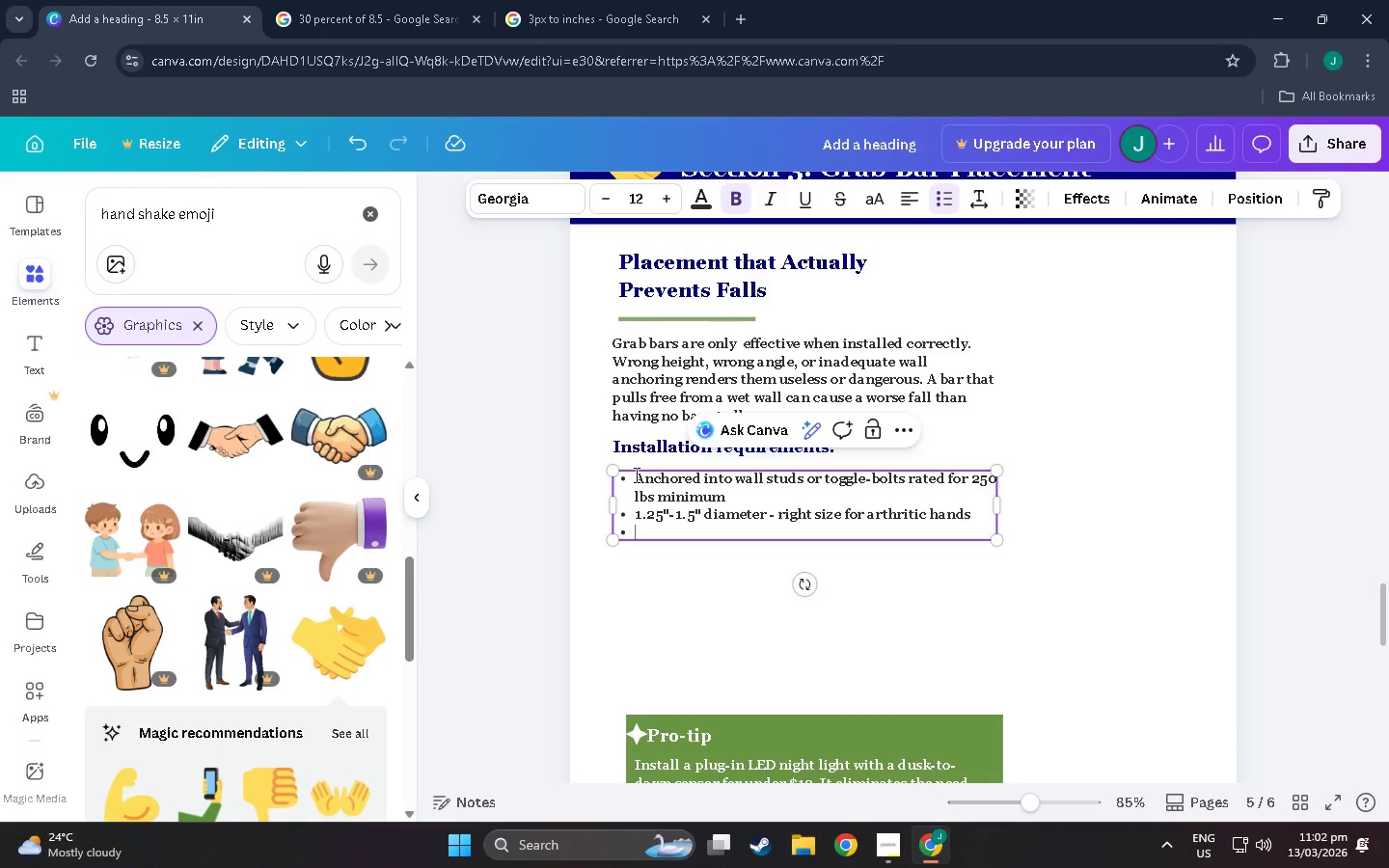 
type(Shower entry: vertical bar )
key(Backspace)
type(; inside shower')
key(Backspace)
type(")
key(Backspace)
type(: horizln)
key(Backspace)
key(Backspace)
type(op)
key(Backspace)
type(nm)
key(Backspace)
type(tal or 45 )
key(Backspace)
type(degree )
key(Backspace)
key(Backspace)
key(Backspace)
 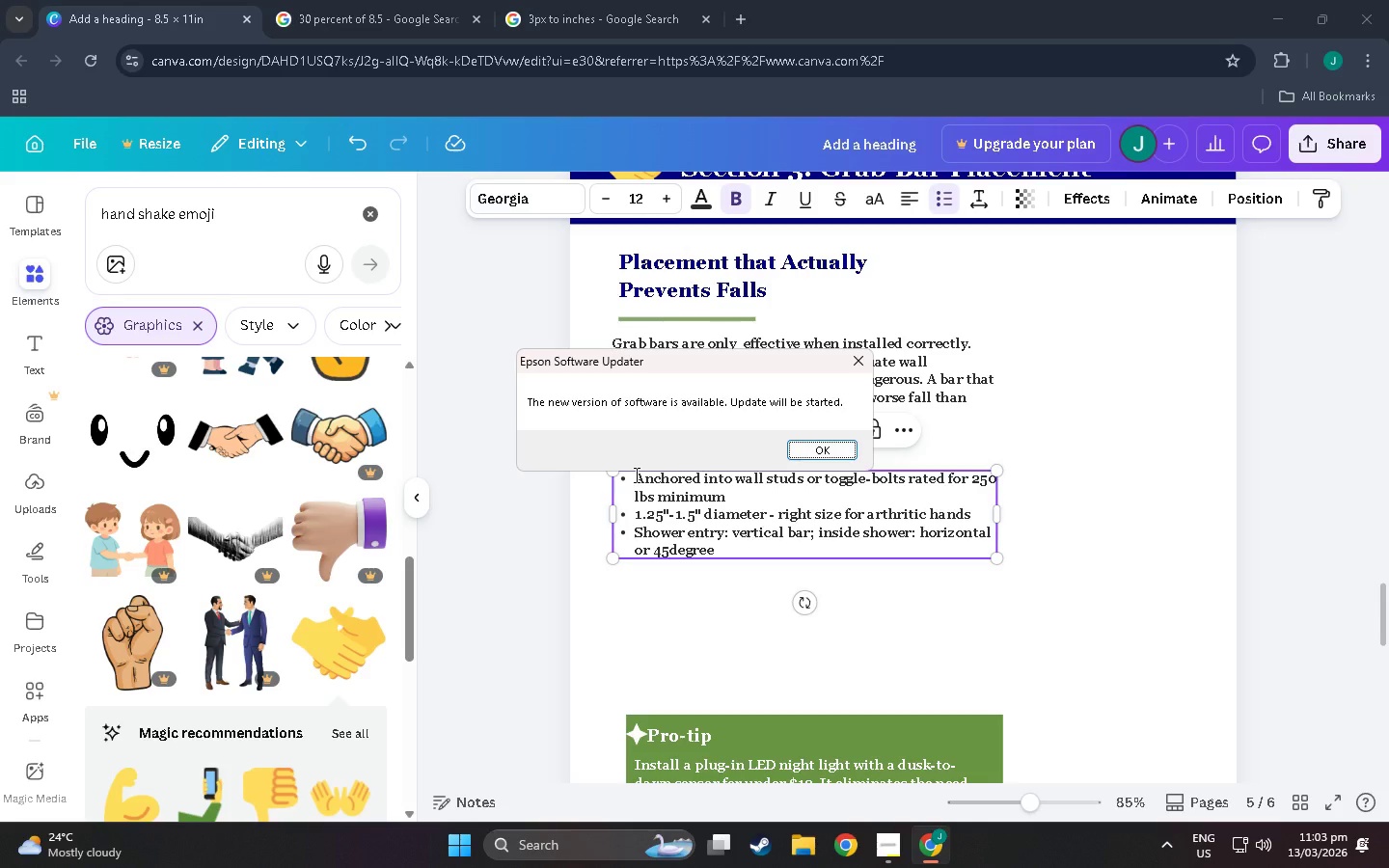 
left_click([853, 362])
 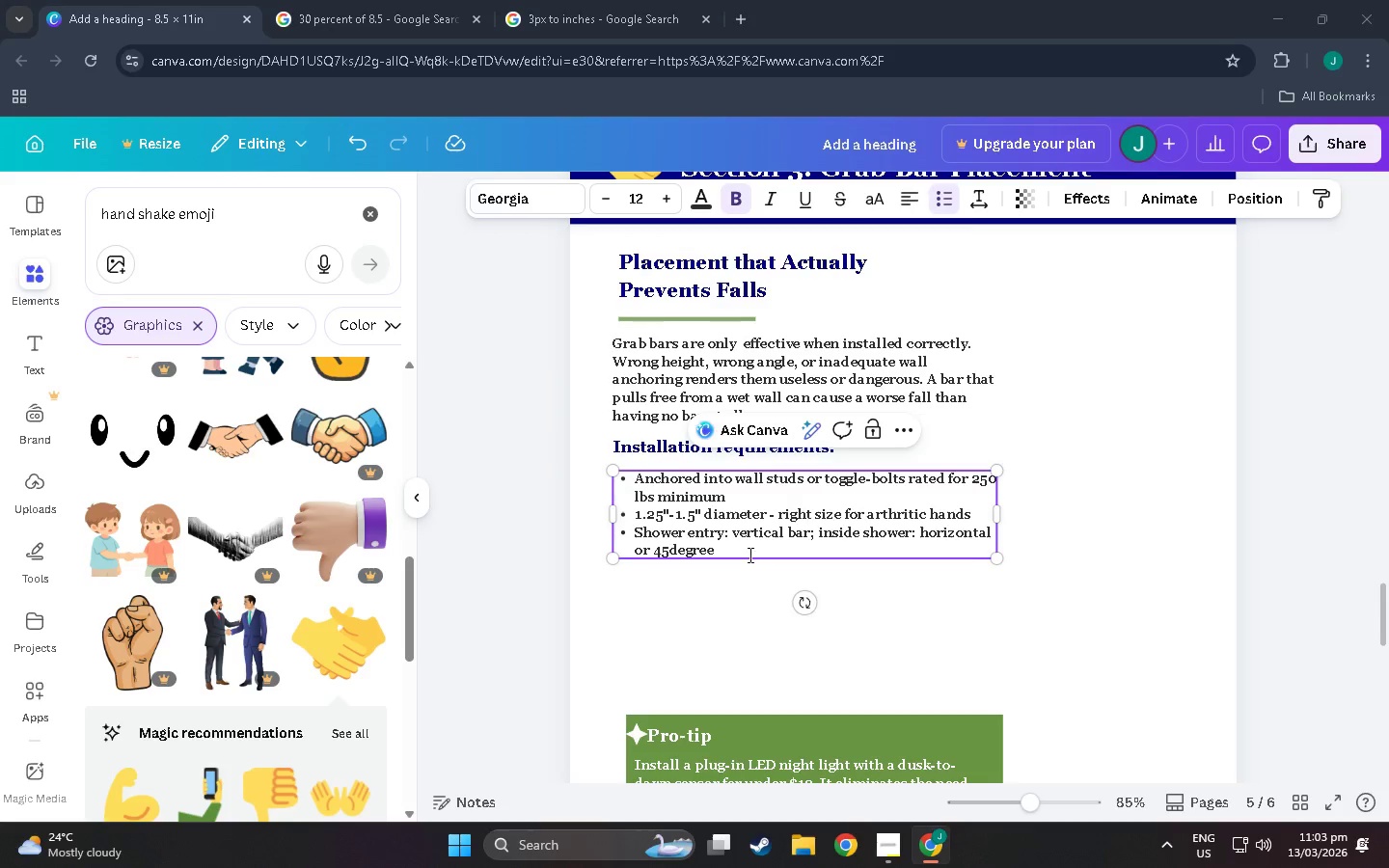 
left_click([744, 553])
 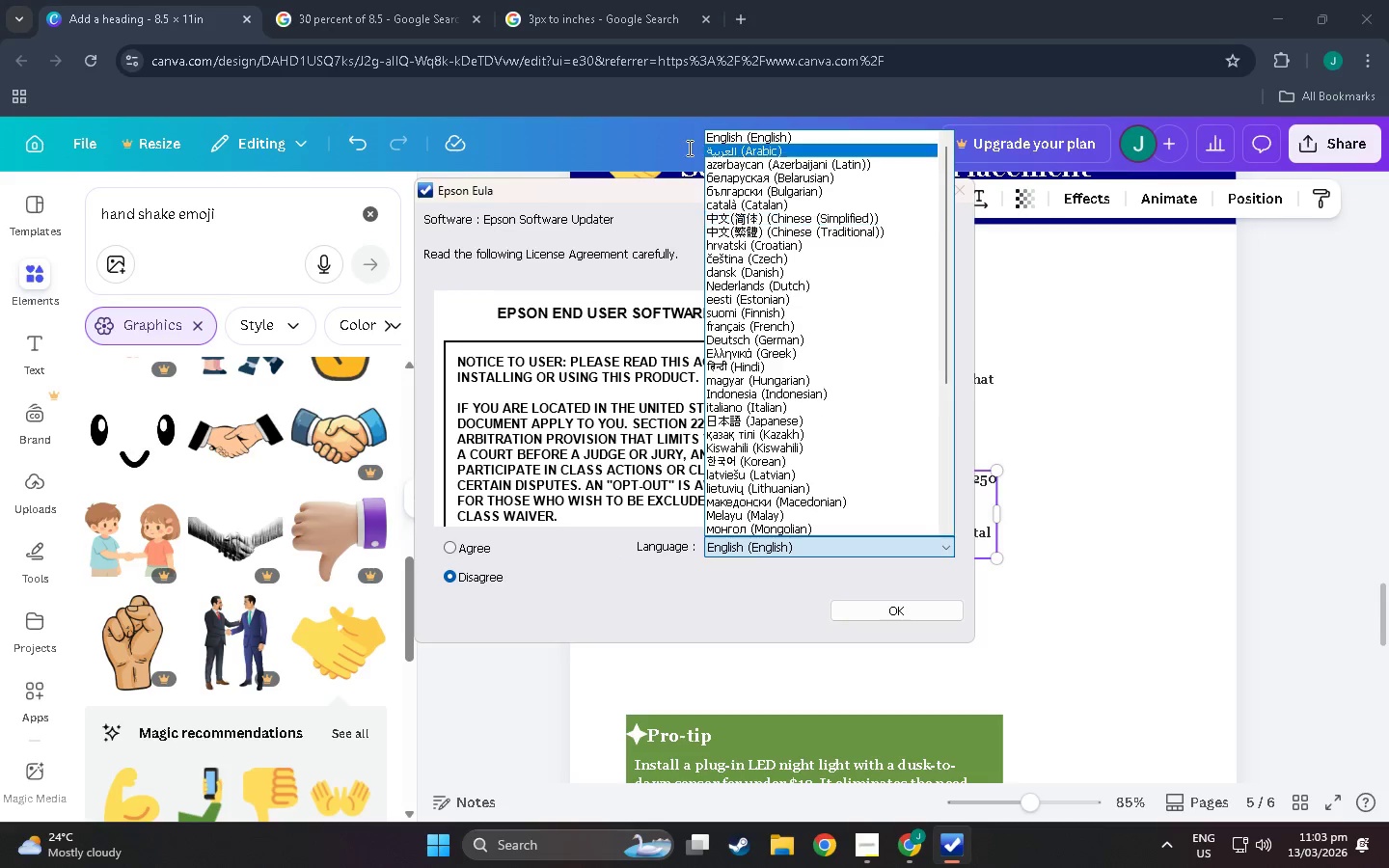 
left_click([600, 177])
 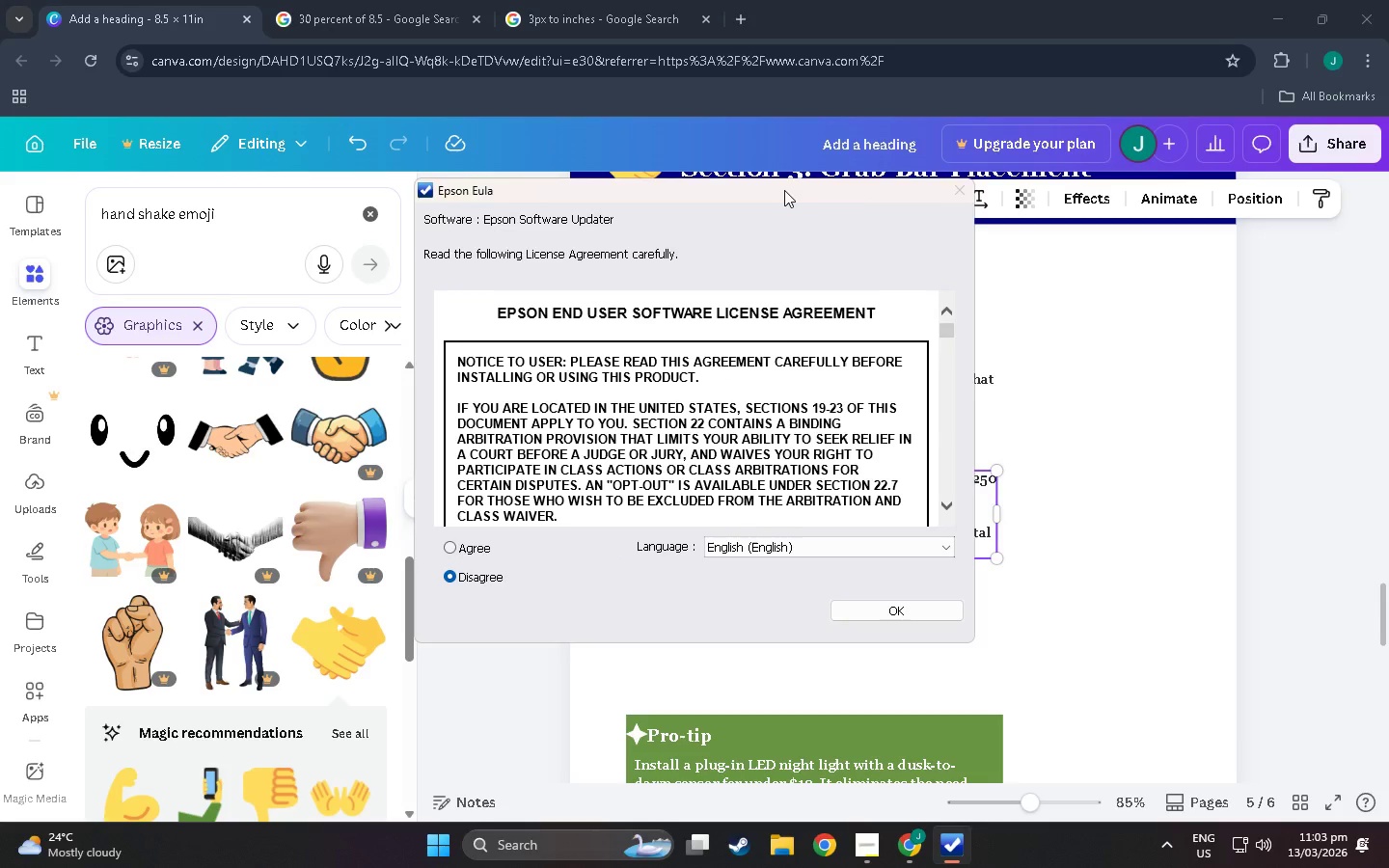 
left_click_drag(start_coordinate=[779, 193], to_coordinate=[179, 819])
 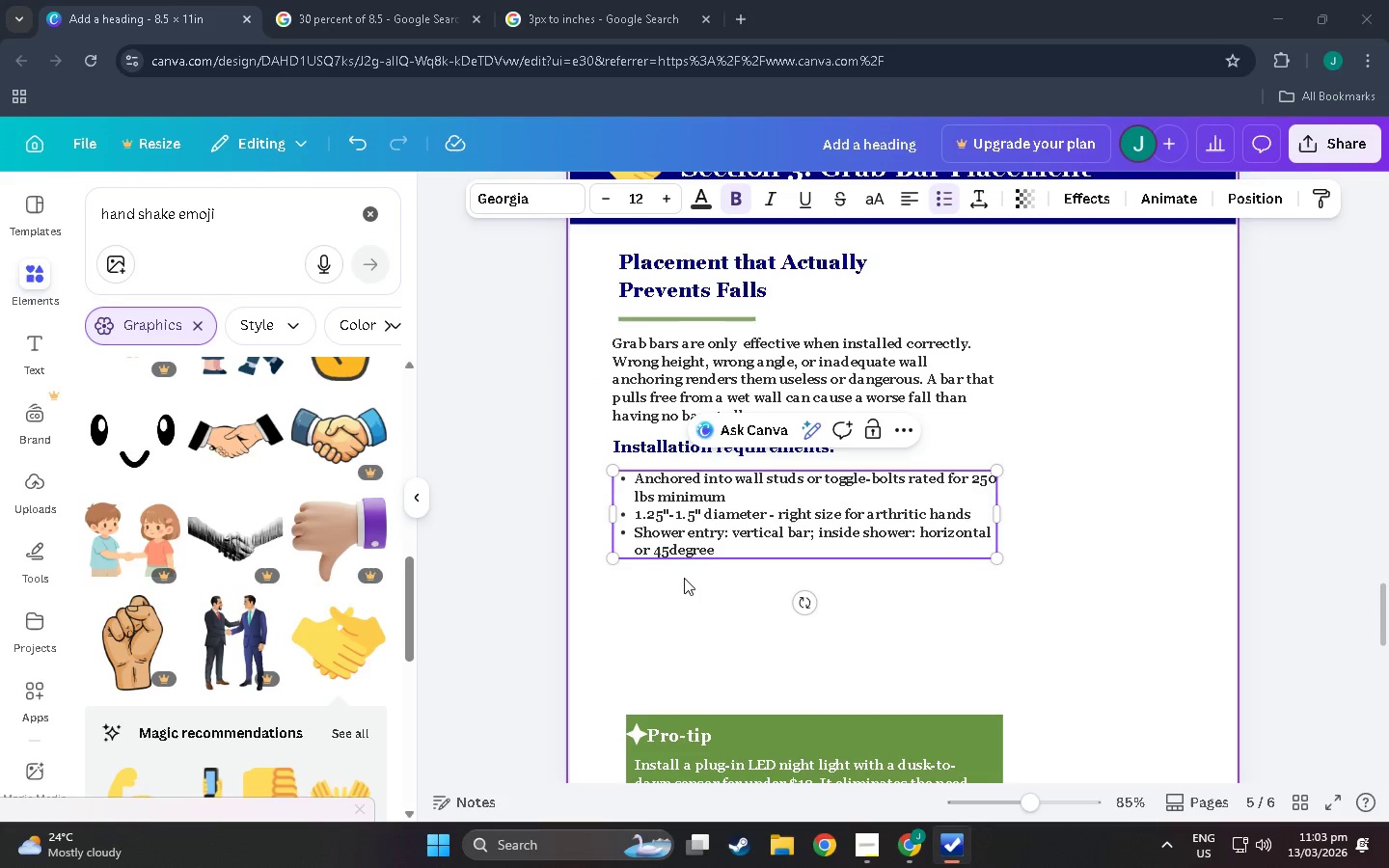 
left_click([716, 550])
 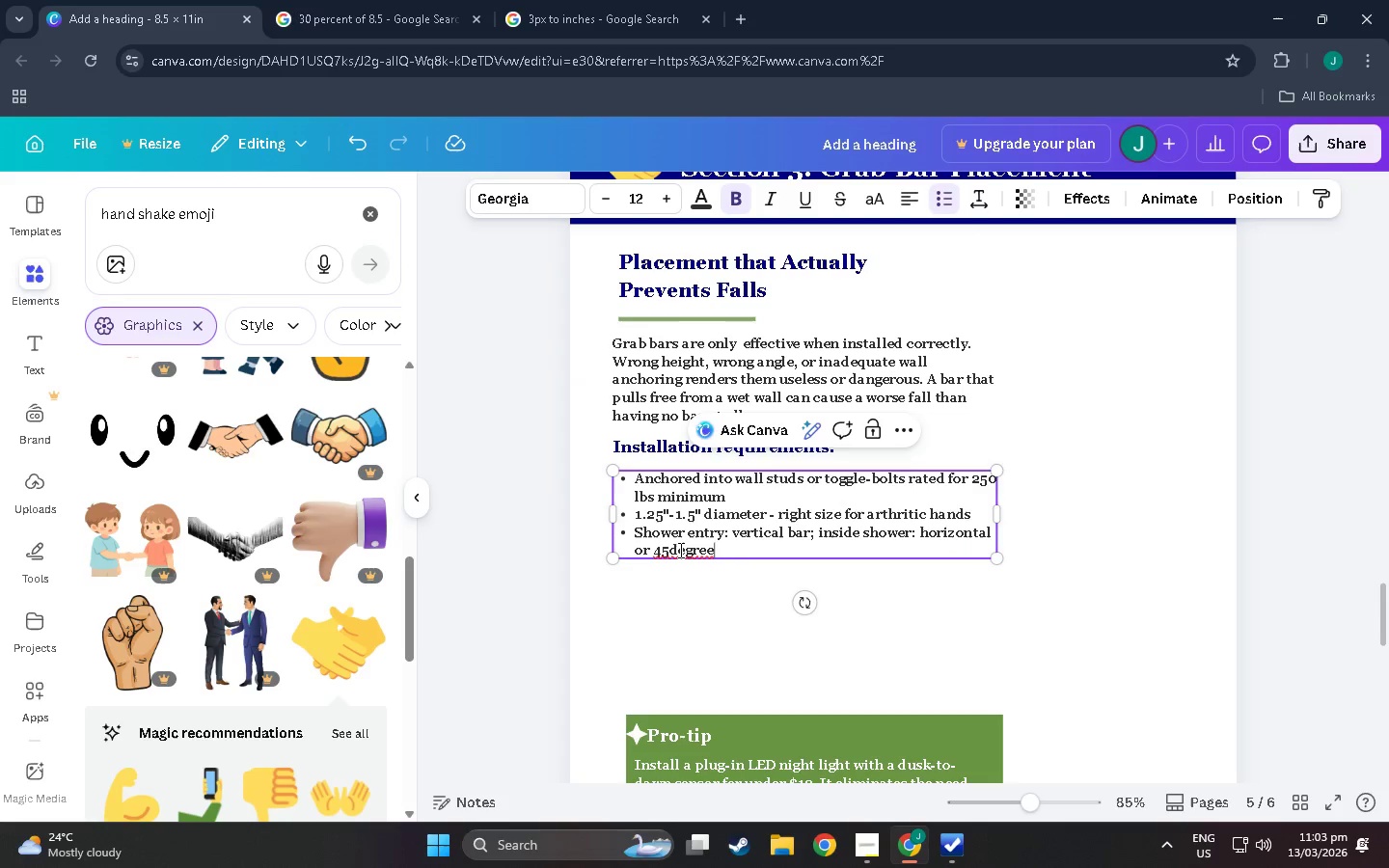 
left_click([672, 549])
 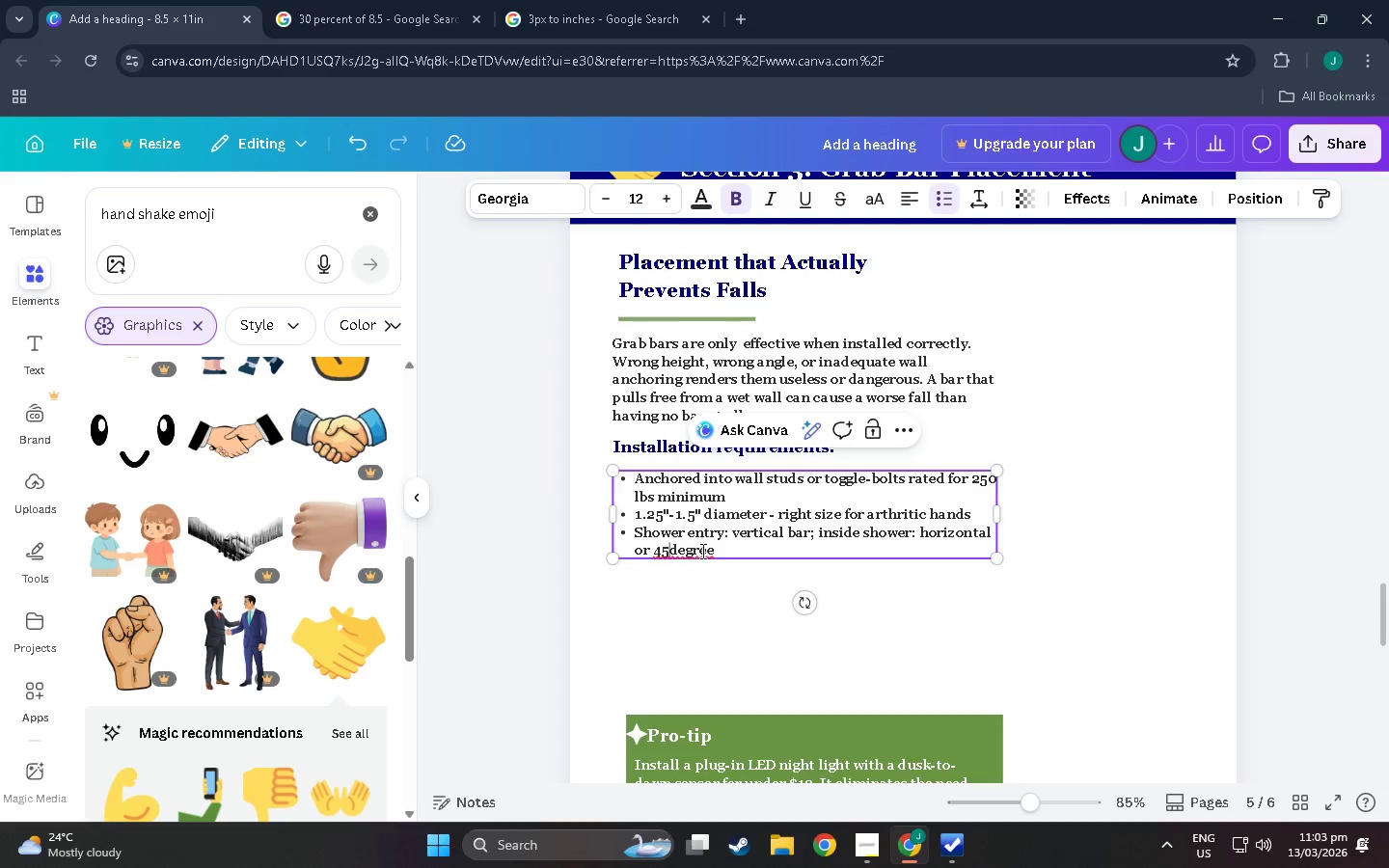 
key(Space)
 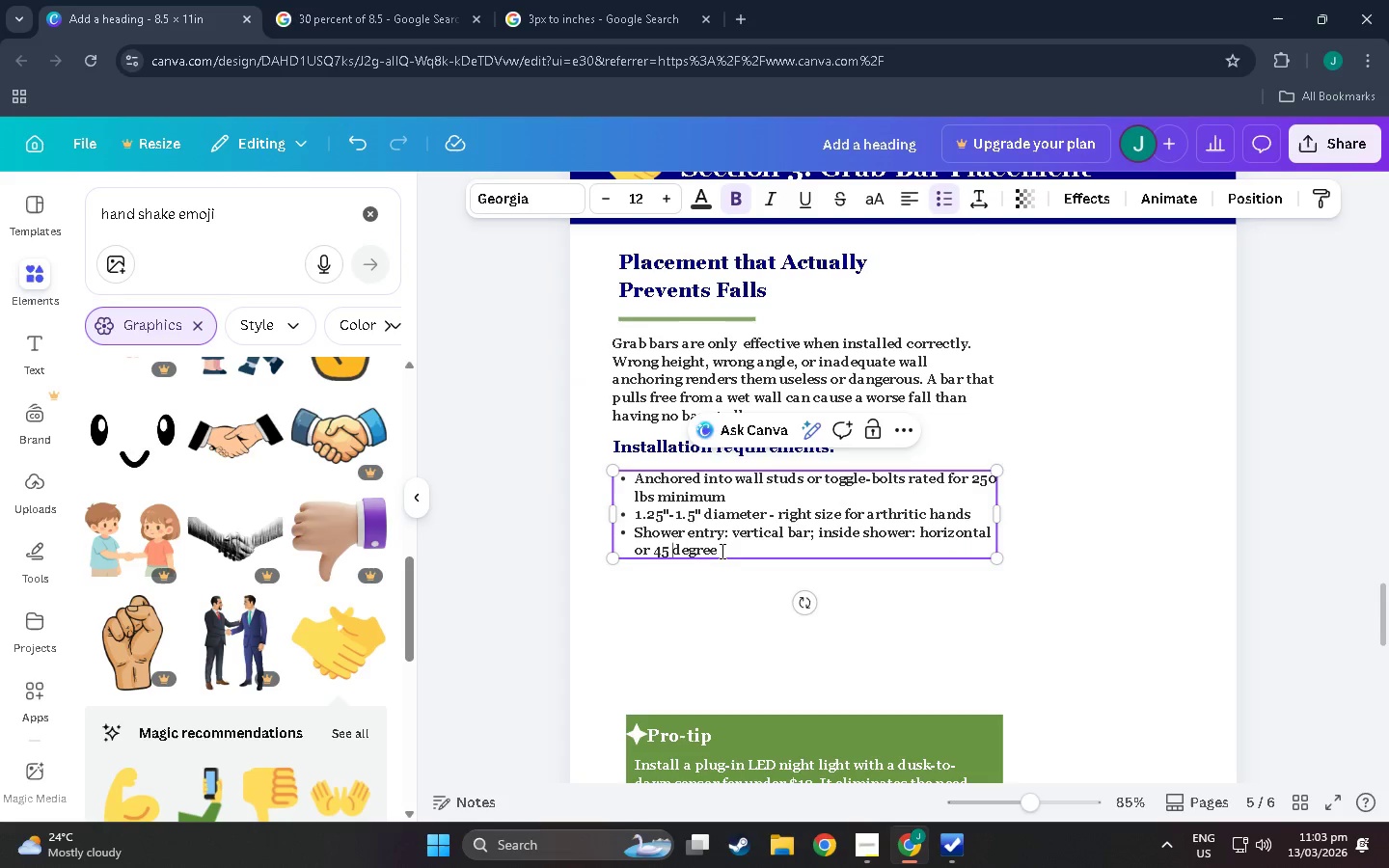 
left_click([721, 551])
 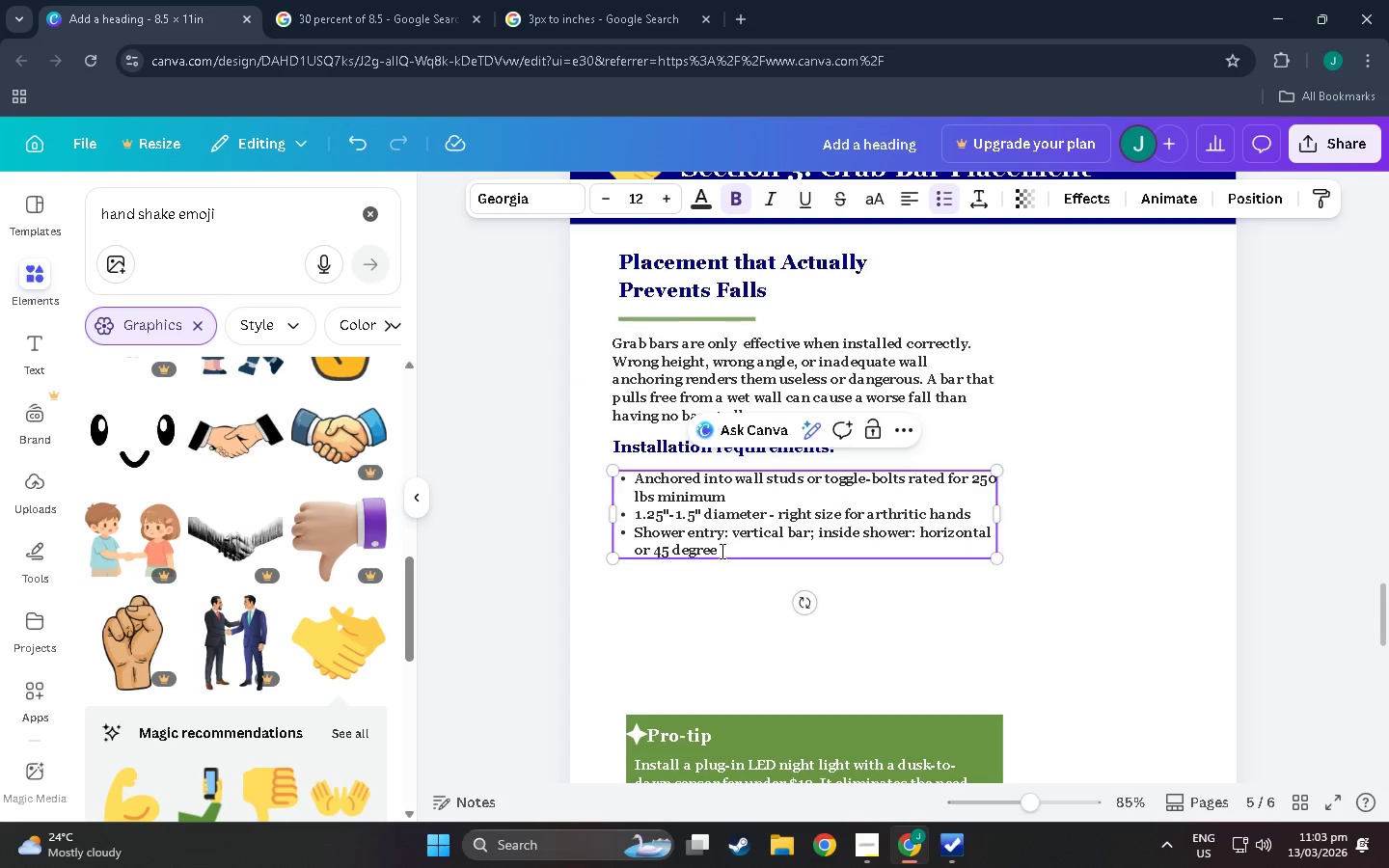 
type(angled)
 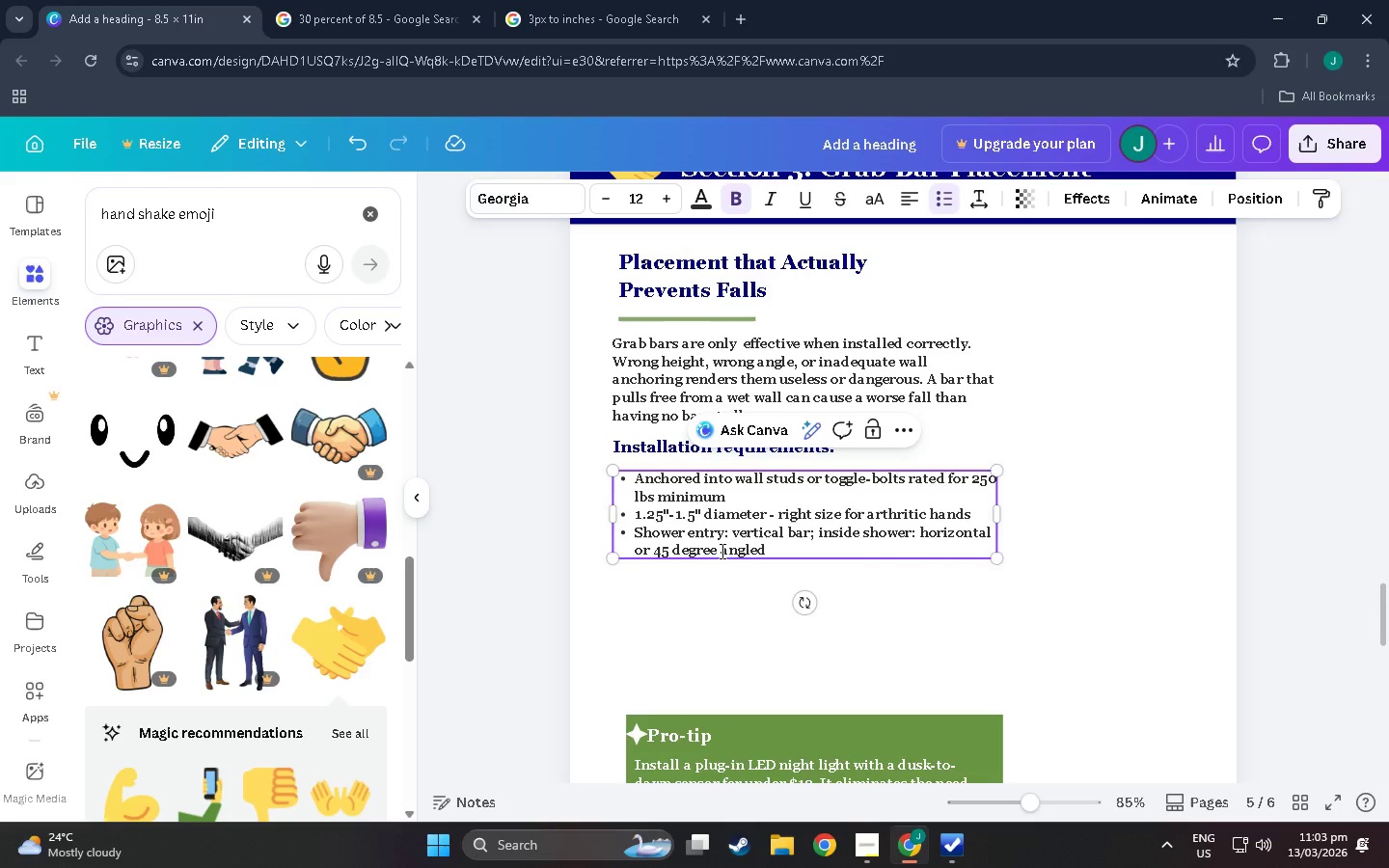 
key(Enter)
 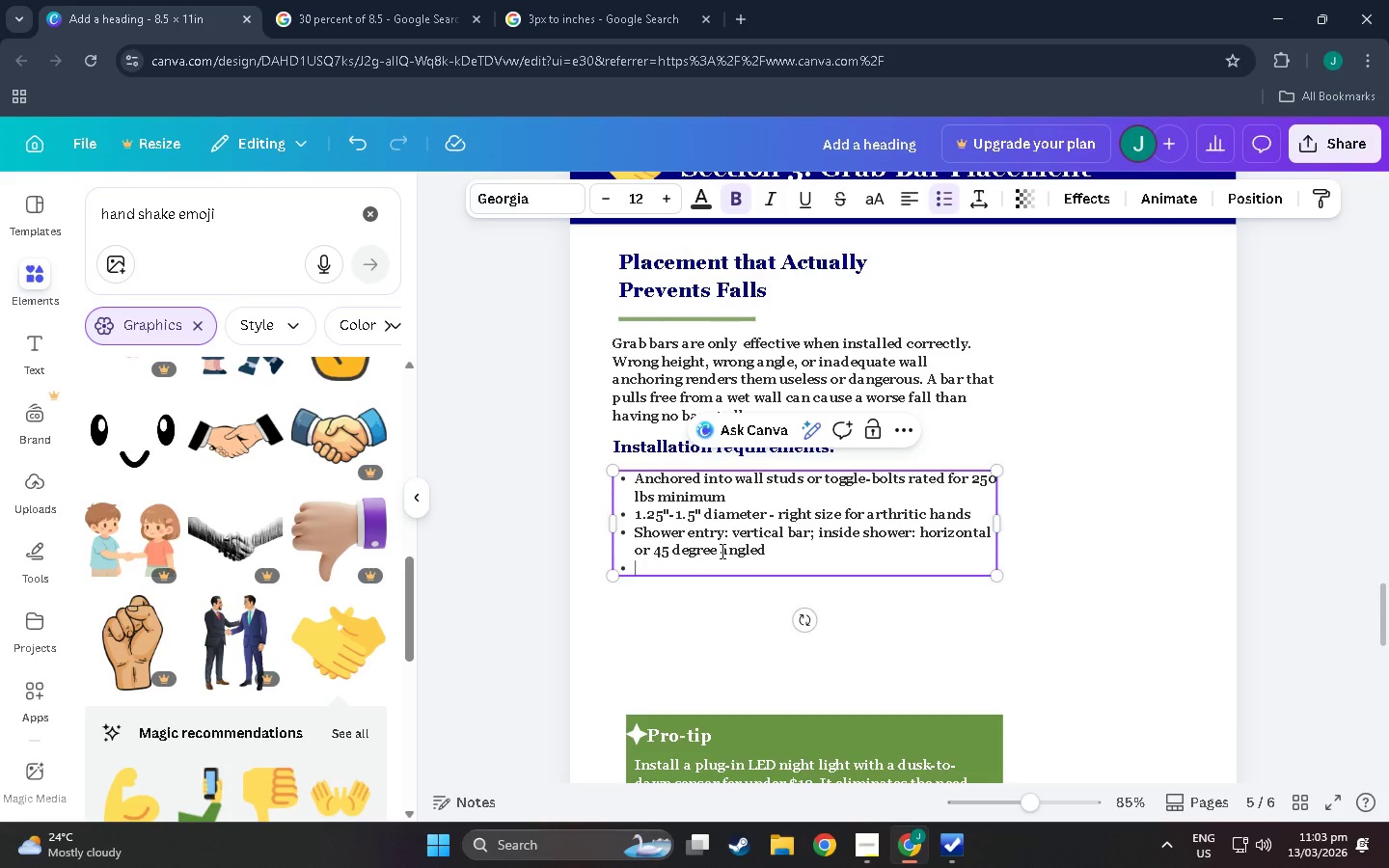 
type(Toilet bar on dominant)
 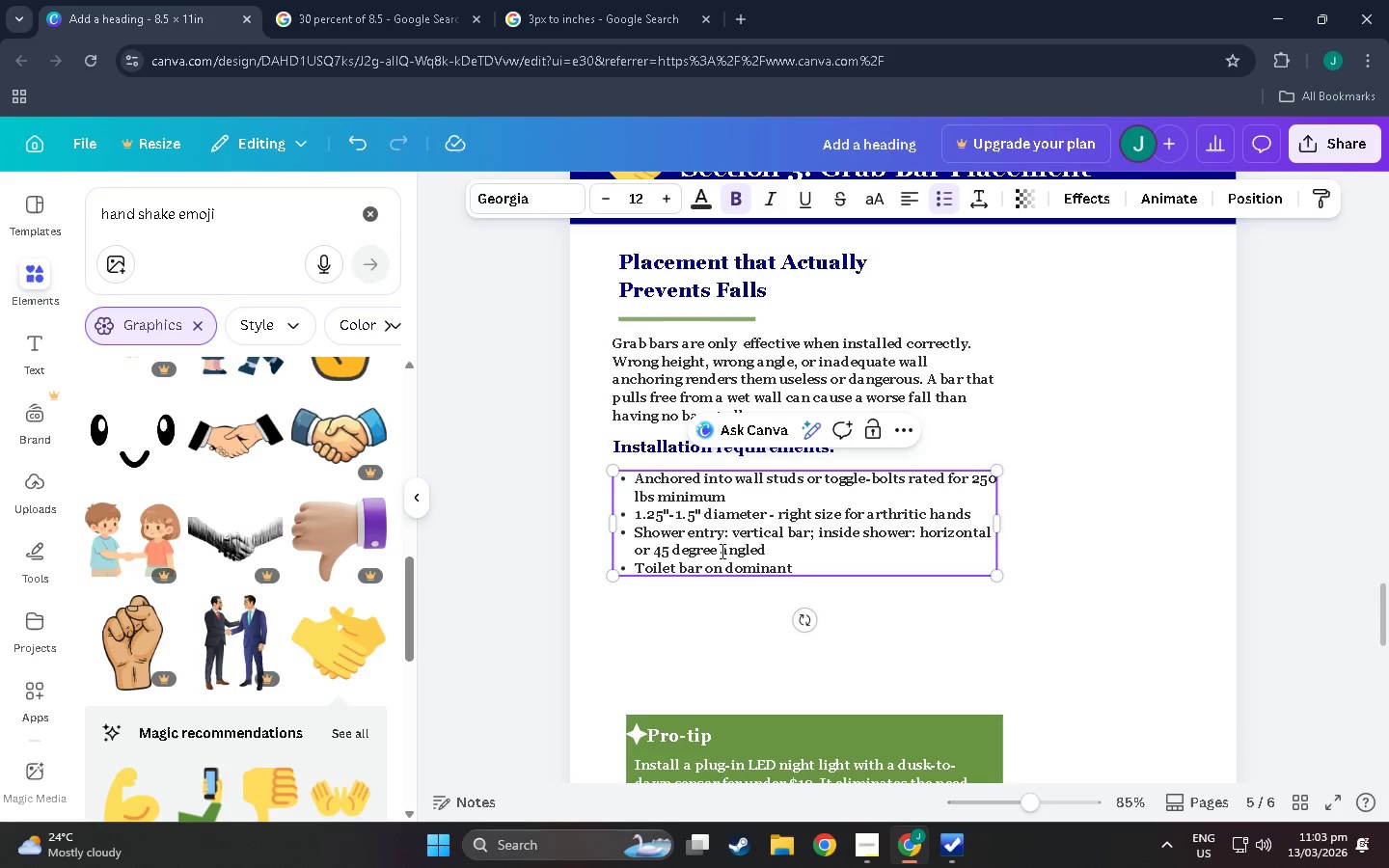 
type(hand )
key(Backspace)
key(Backspace)
key(Backspace)
key(Backspace)
key(Backspace)
type( g)
key(Backspace)
type(hand siz)
key(Backspace)
type(de )
key(Backspace)
type(, 6')
key(Backspace)
type(" in fromt)
key(Backspace)
key(Backspace)
type(nt of toilet centerline)
 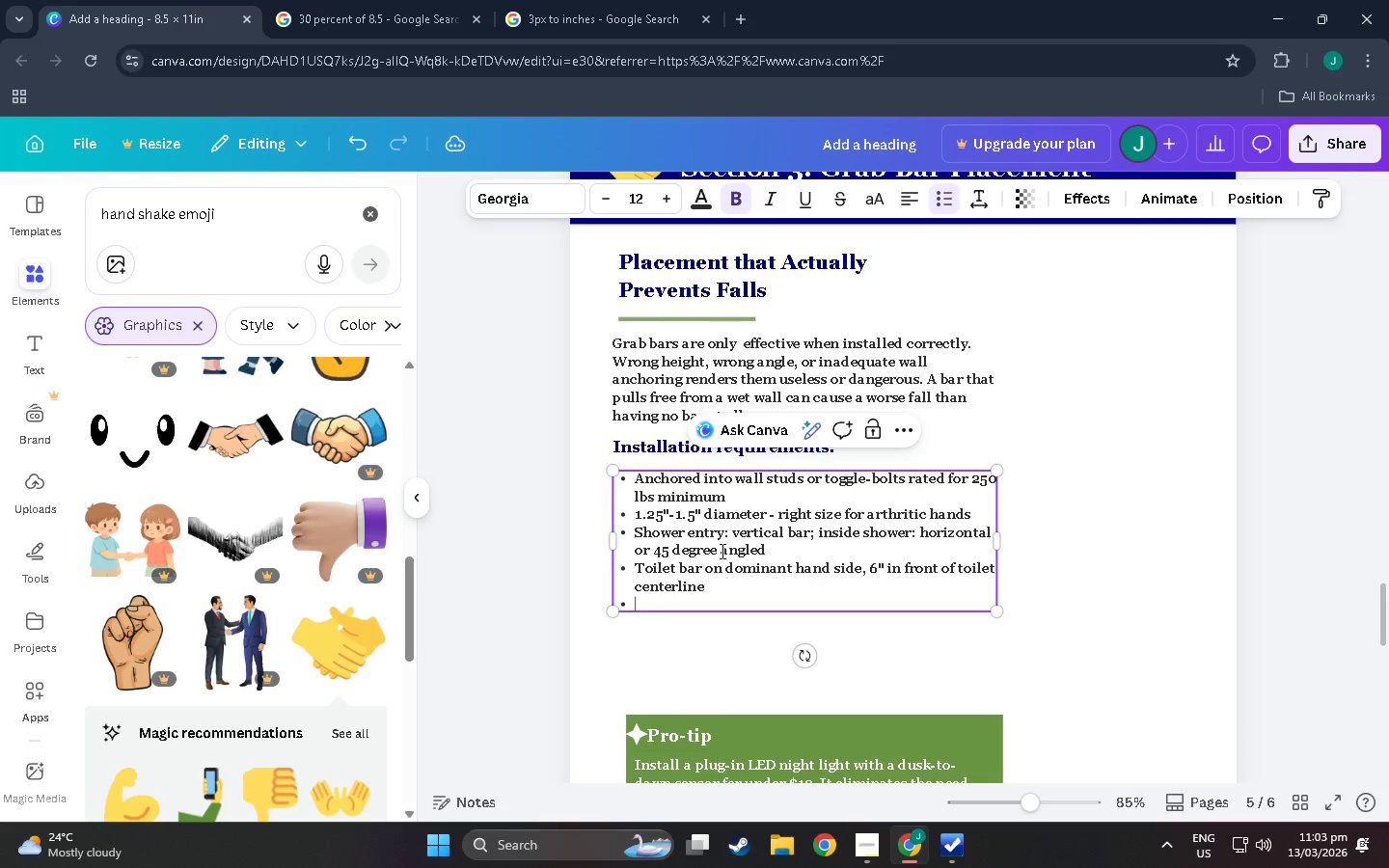 
 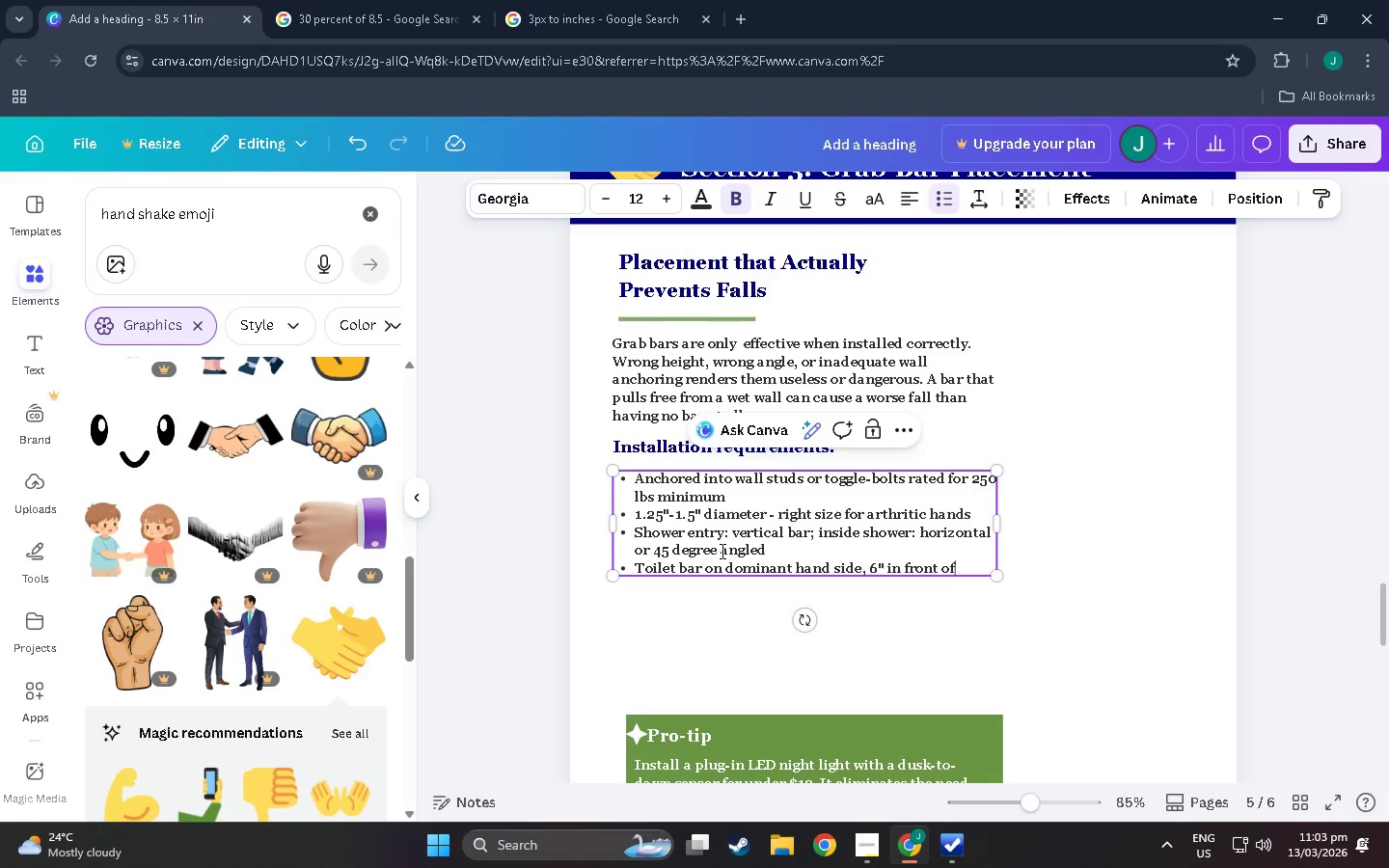 
key(Enter)
 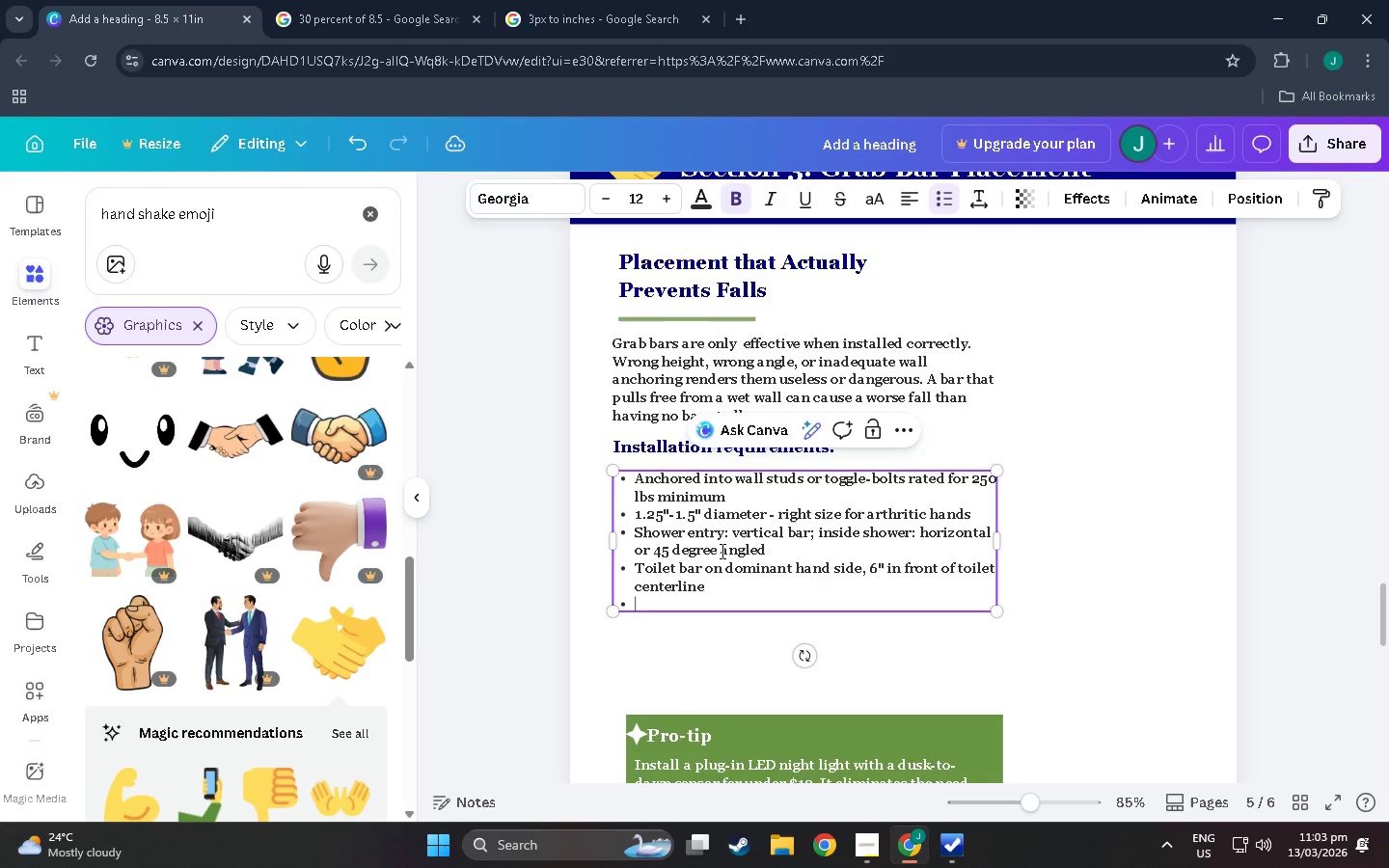 
type(Test all bars")
key(Backspace)
type(: a)
 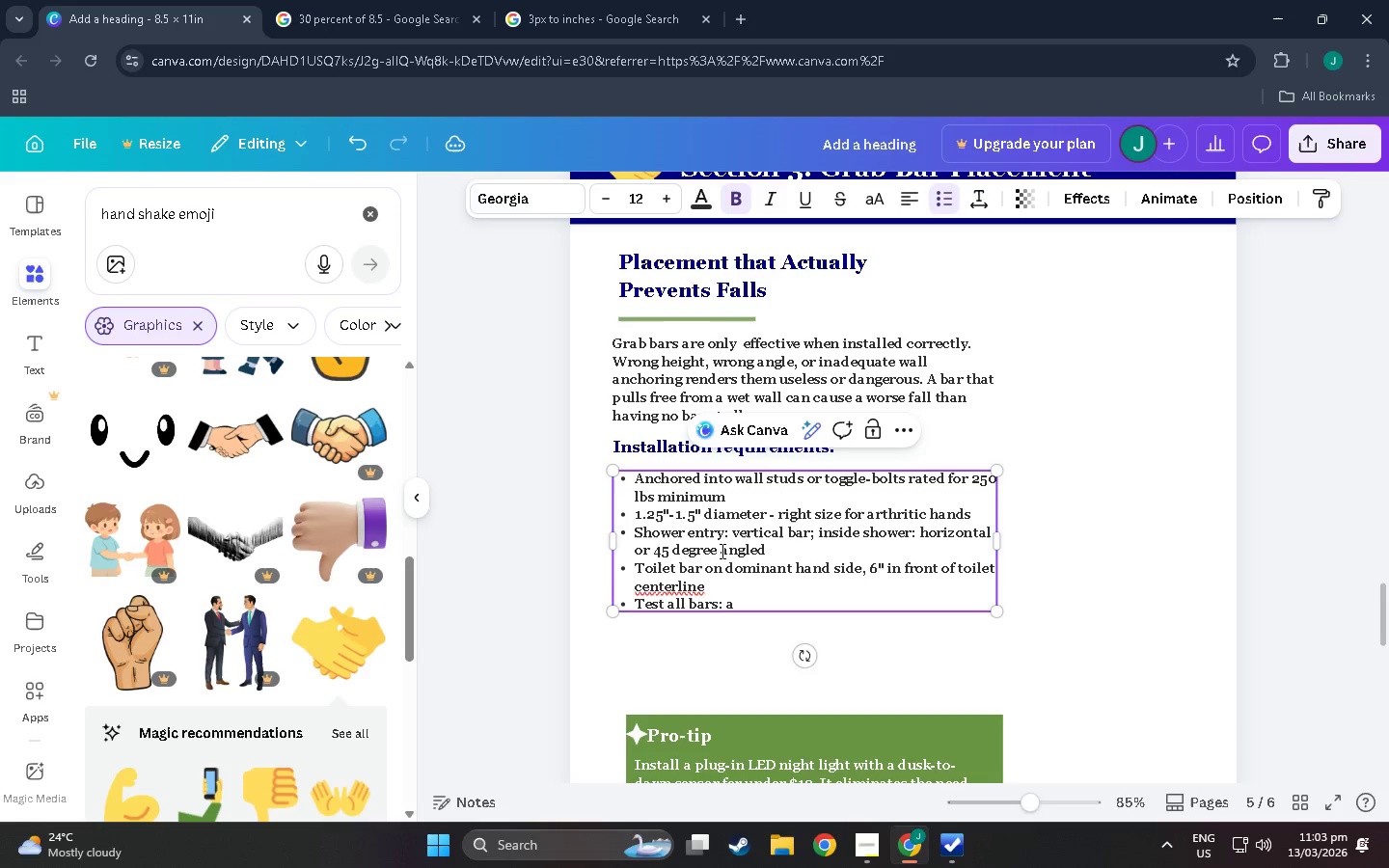 
left_click([745, 609])
 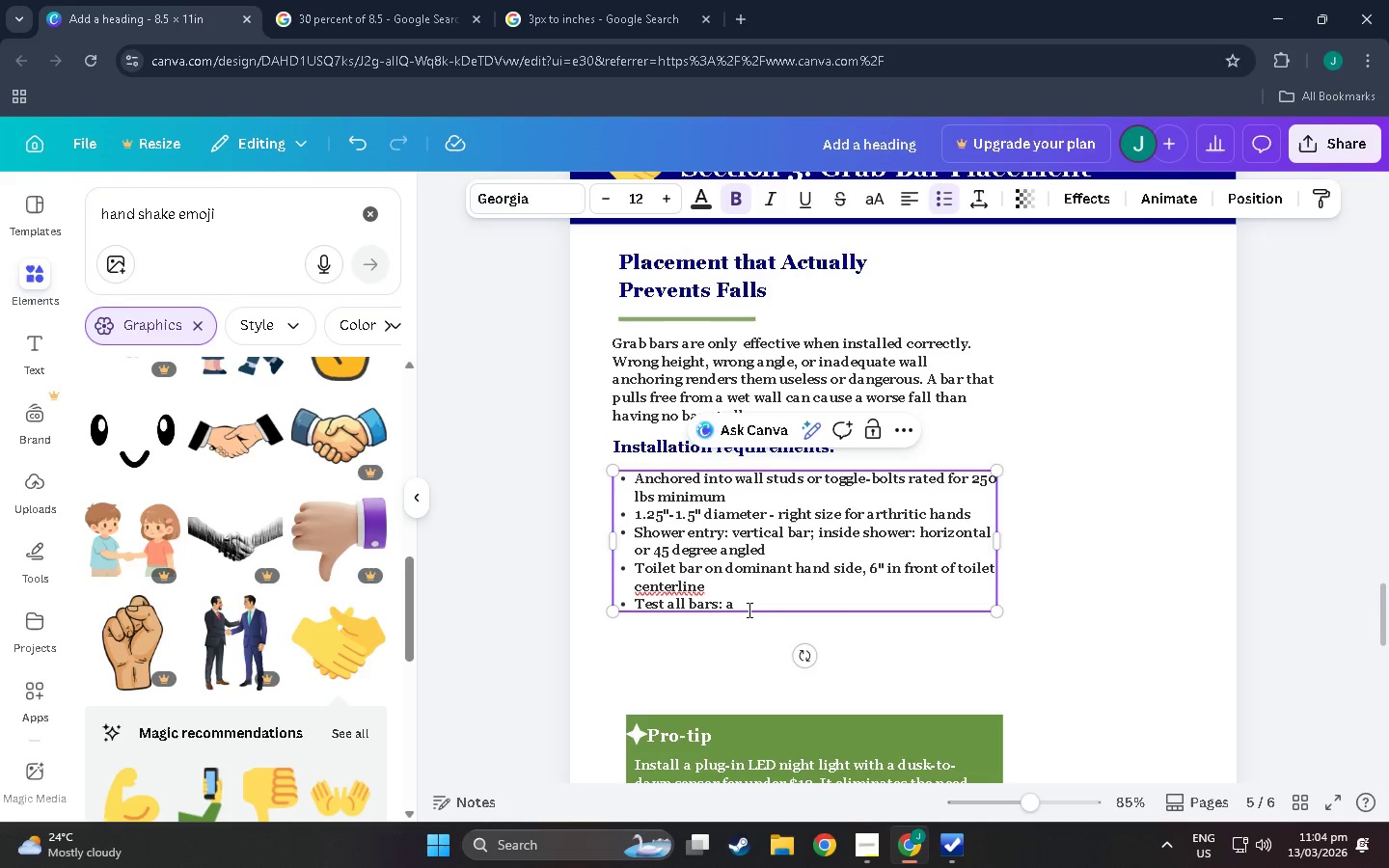 
type(pply 250 lbs force. Any movement )
key(Backspace)
 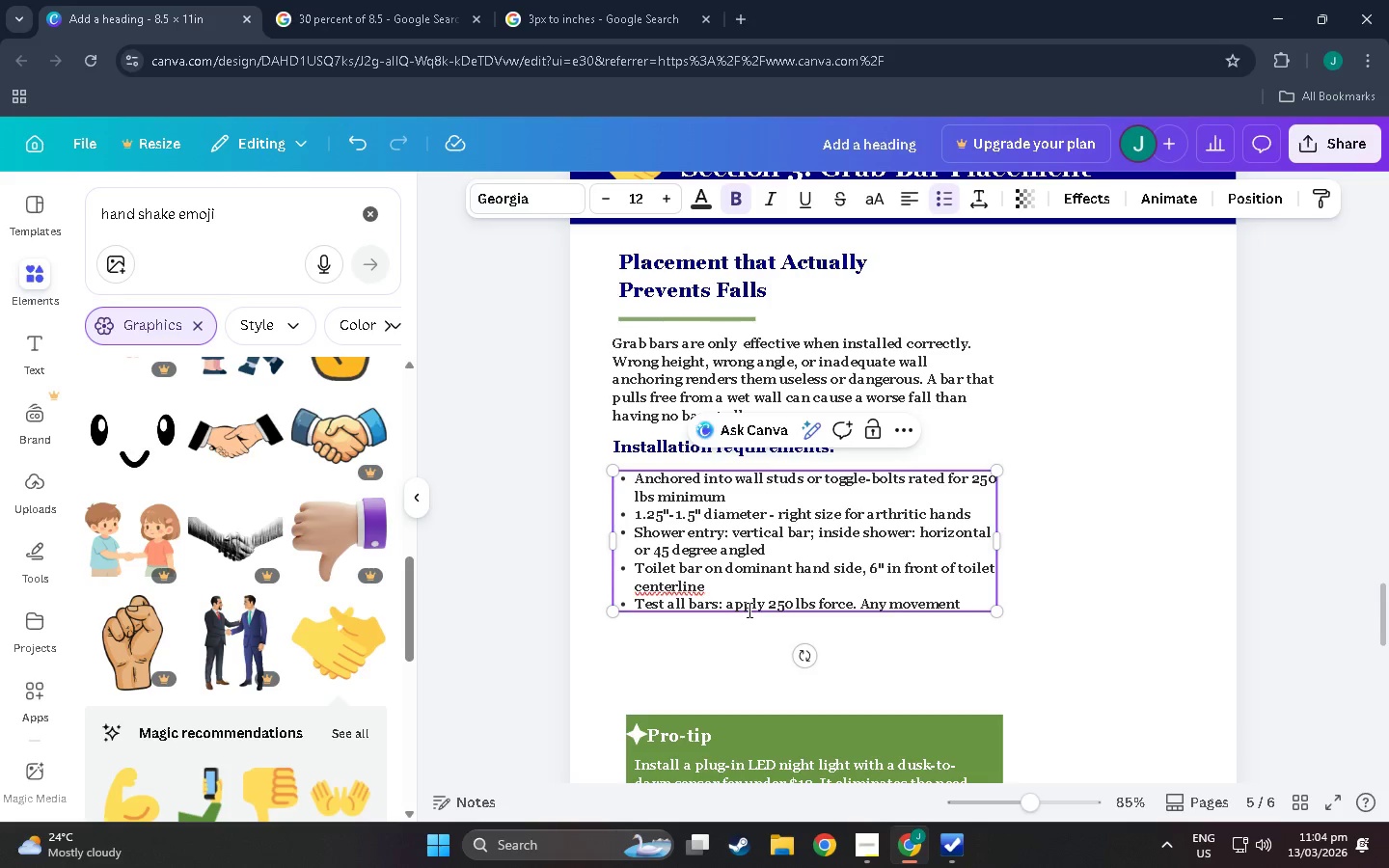 
key(Enter)
 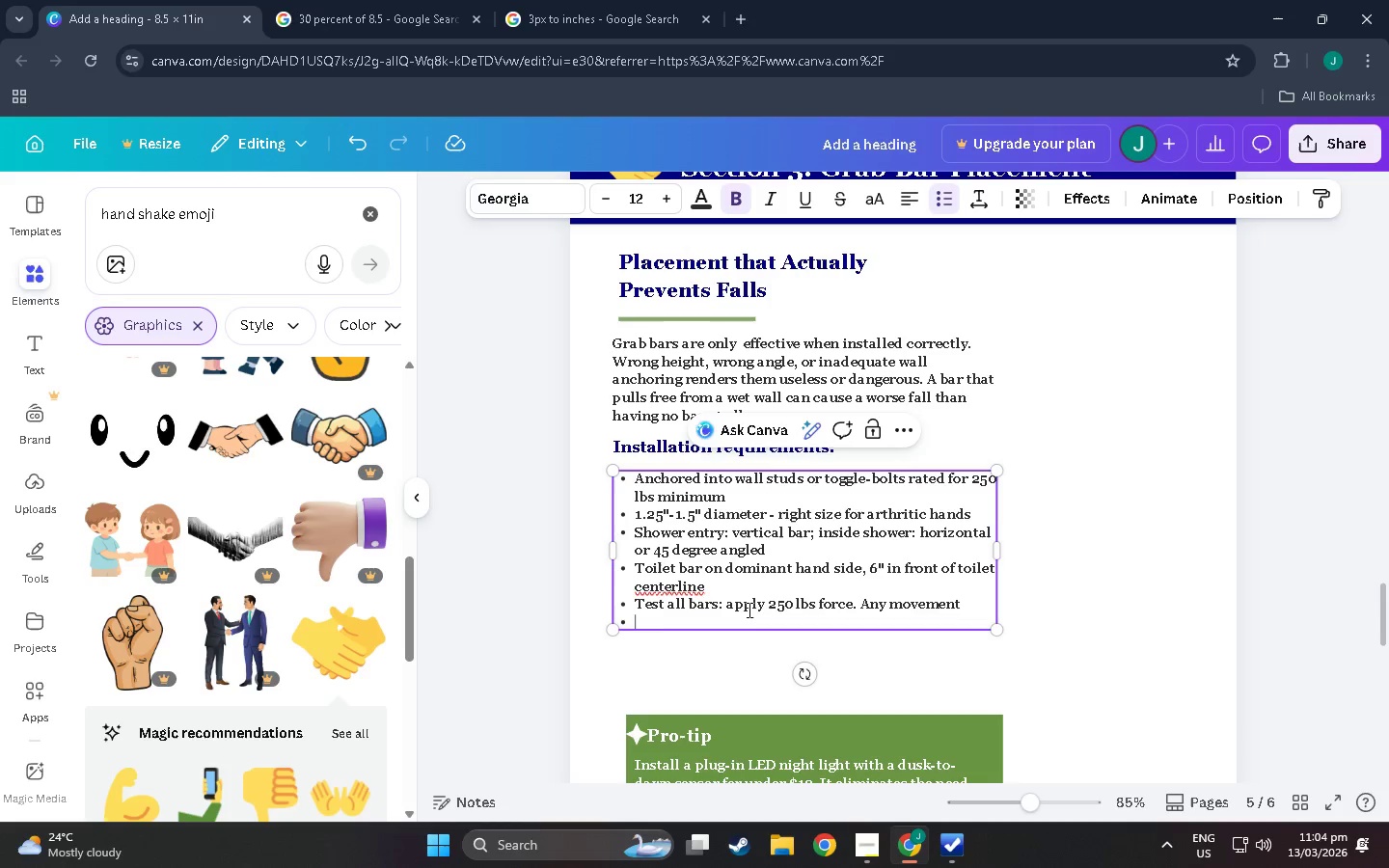 
key(Backspace)
key(Backspace)
type( +)
key(Backspace)
type(=reinstall imediately )
key(Backspace)
 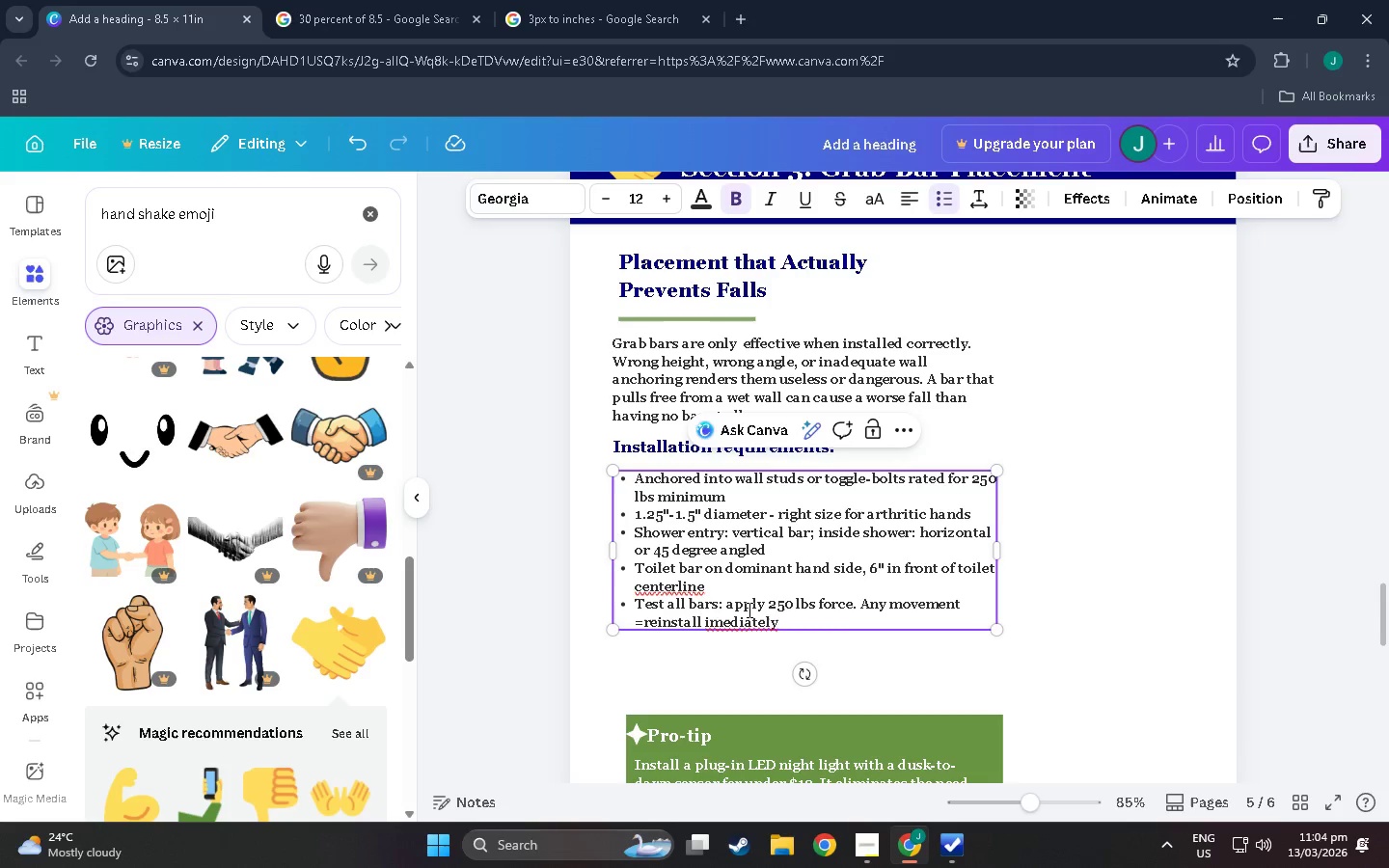 
key(M)
 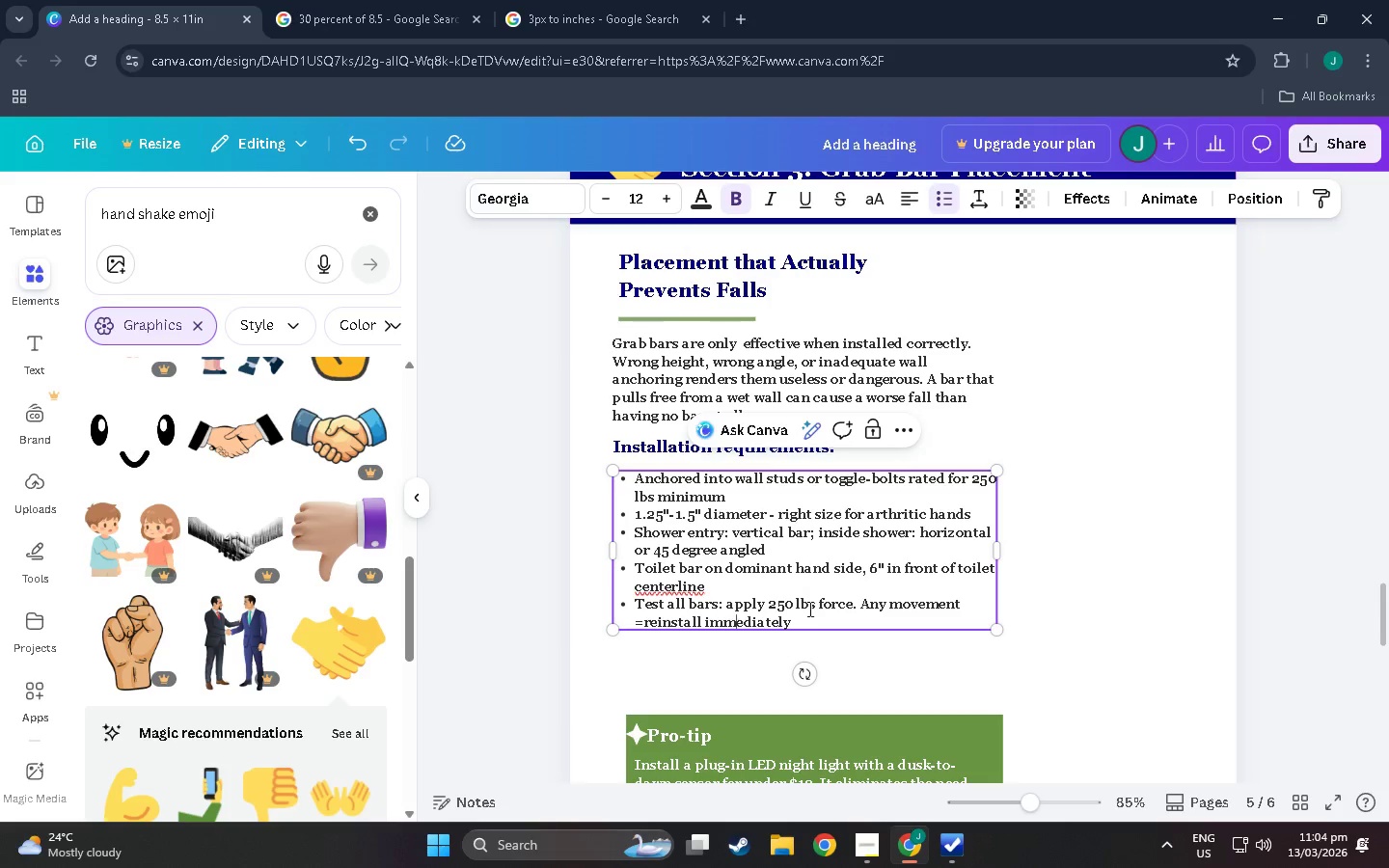 
left_click([808, 609])
 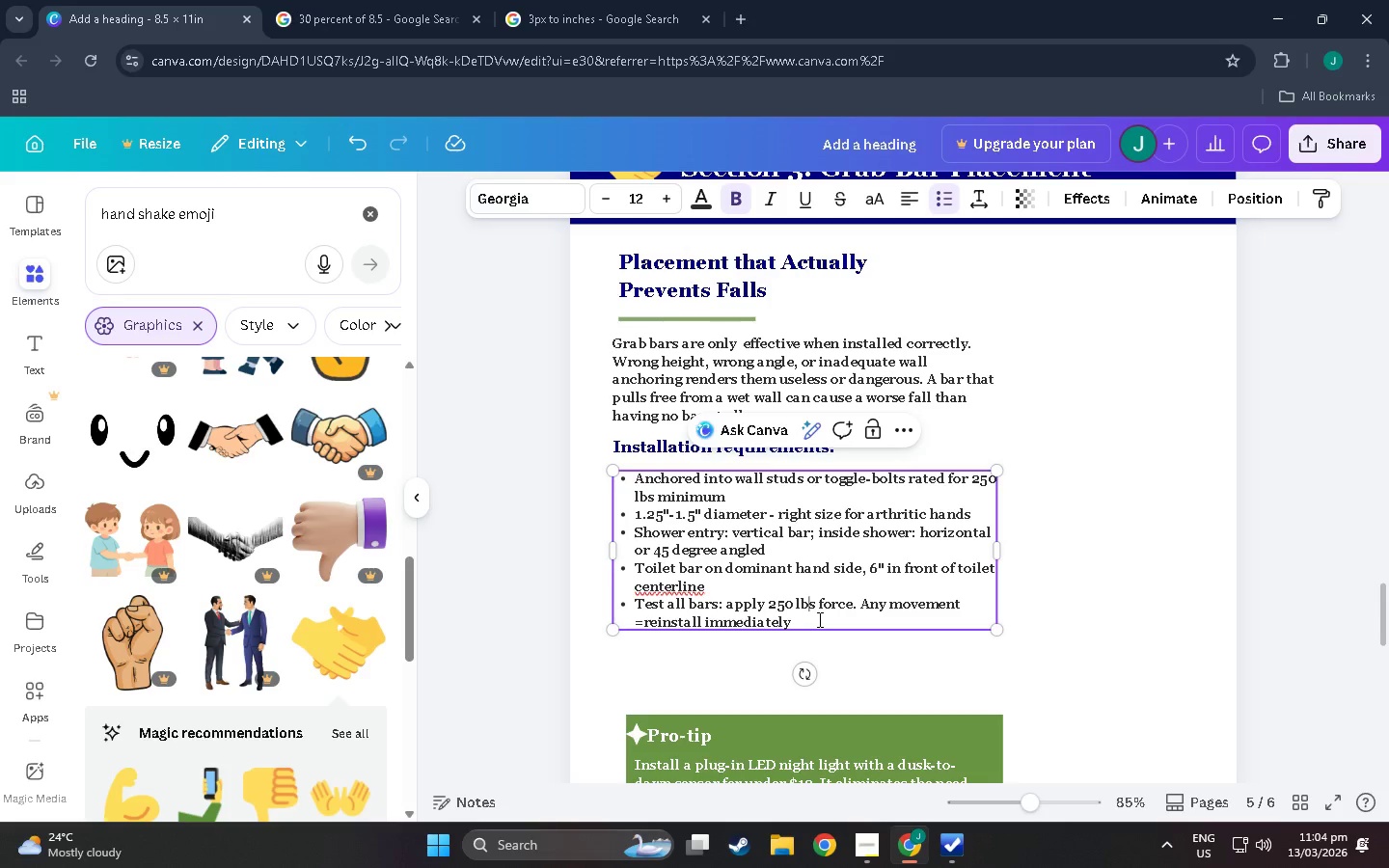 
left_click([818, 619])
 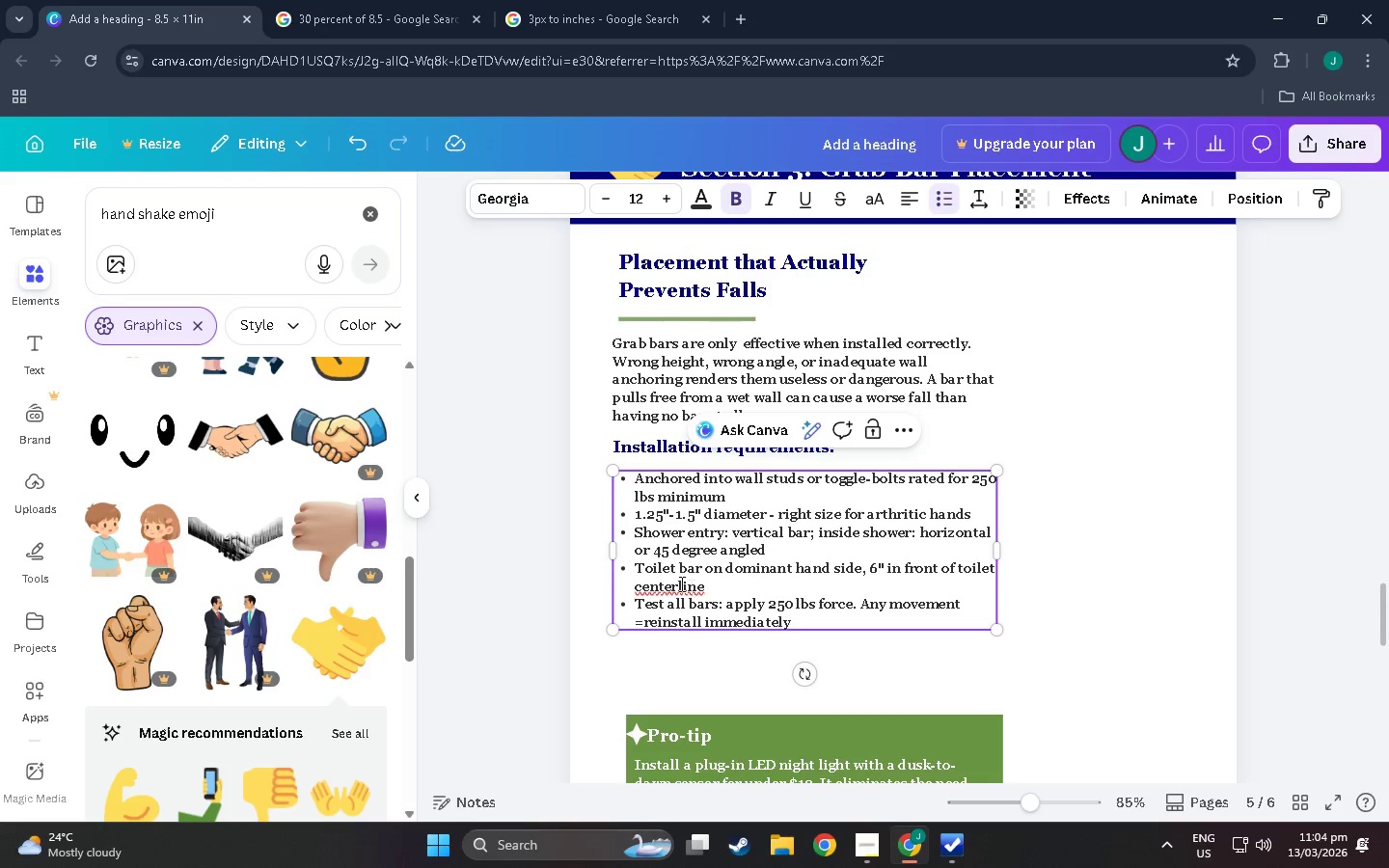 
left_click([680, 583])
 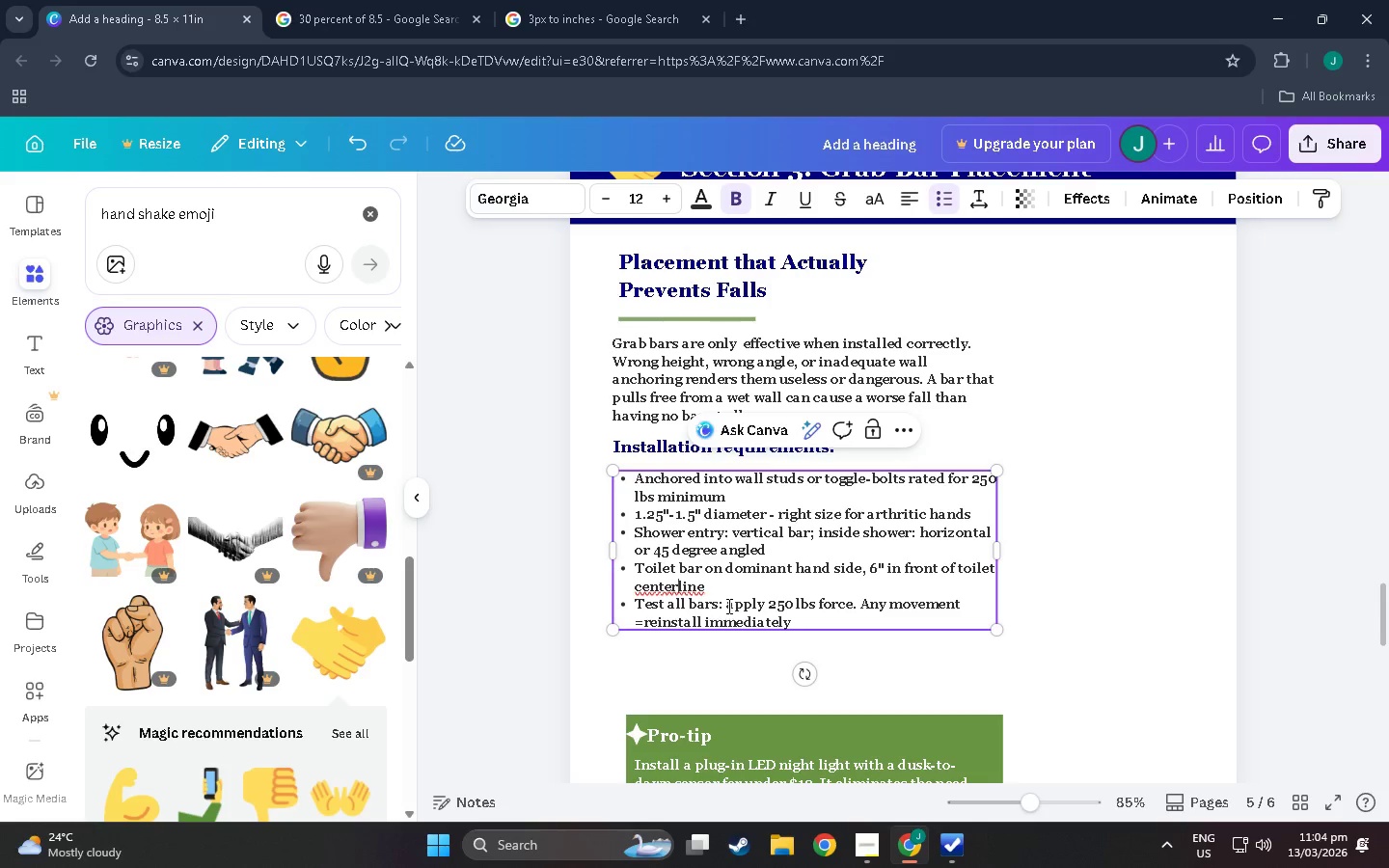 
key(Space)
 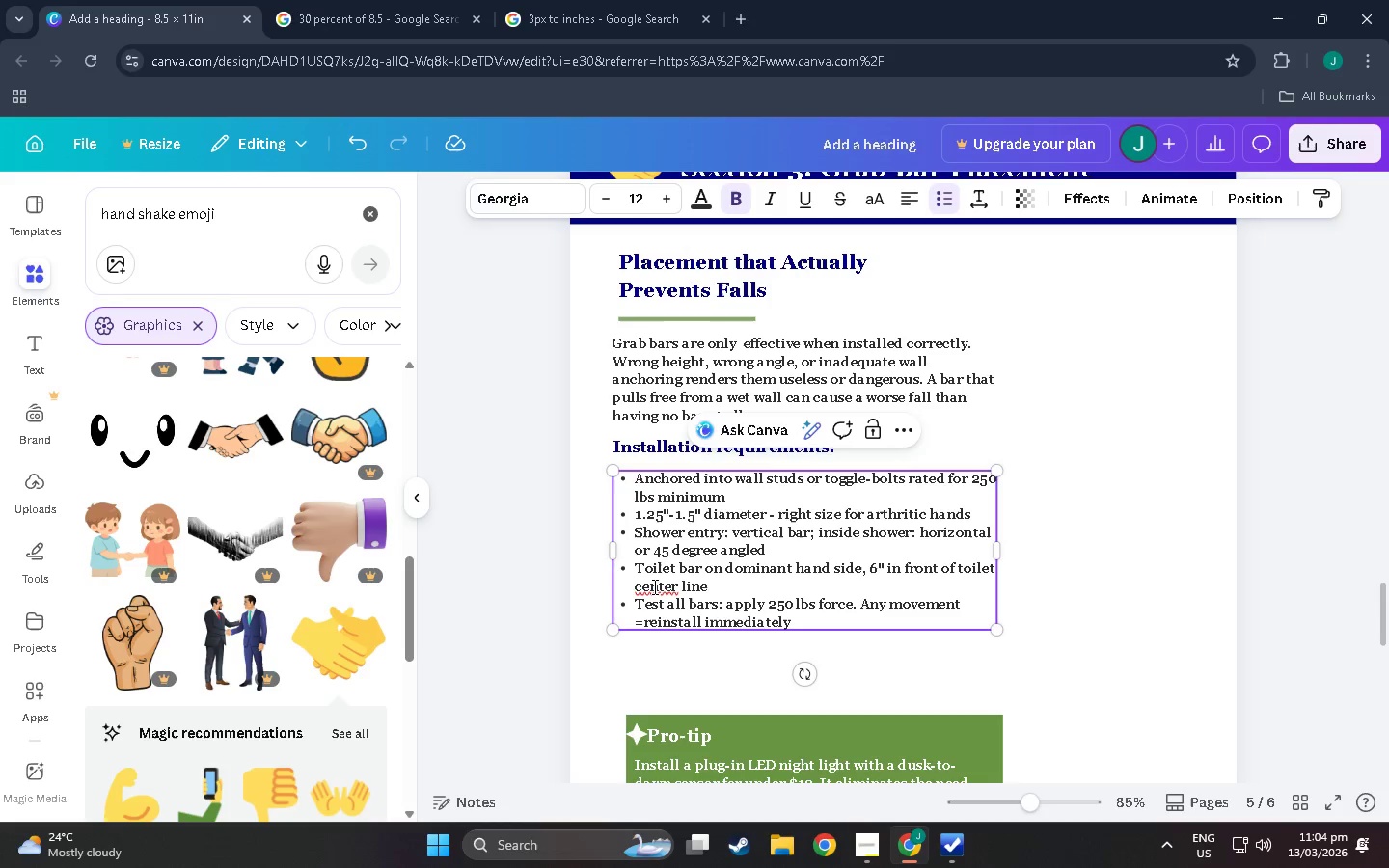 
left_click([653, 587])
 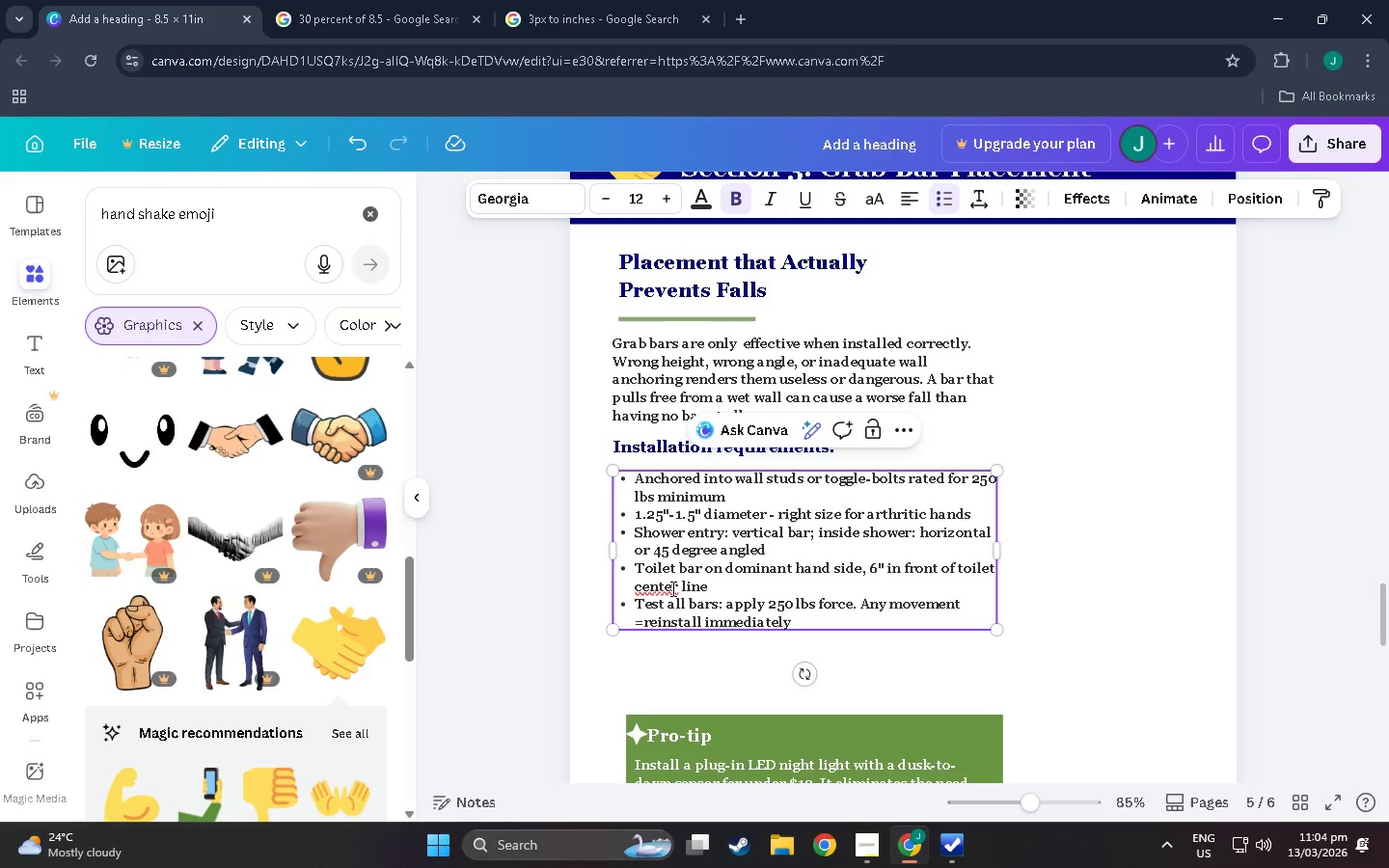 
right_click([671, 587])
 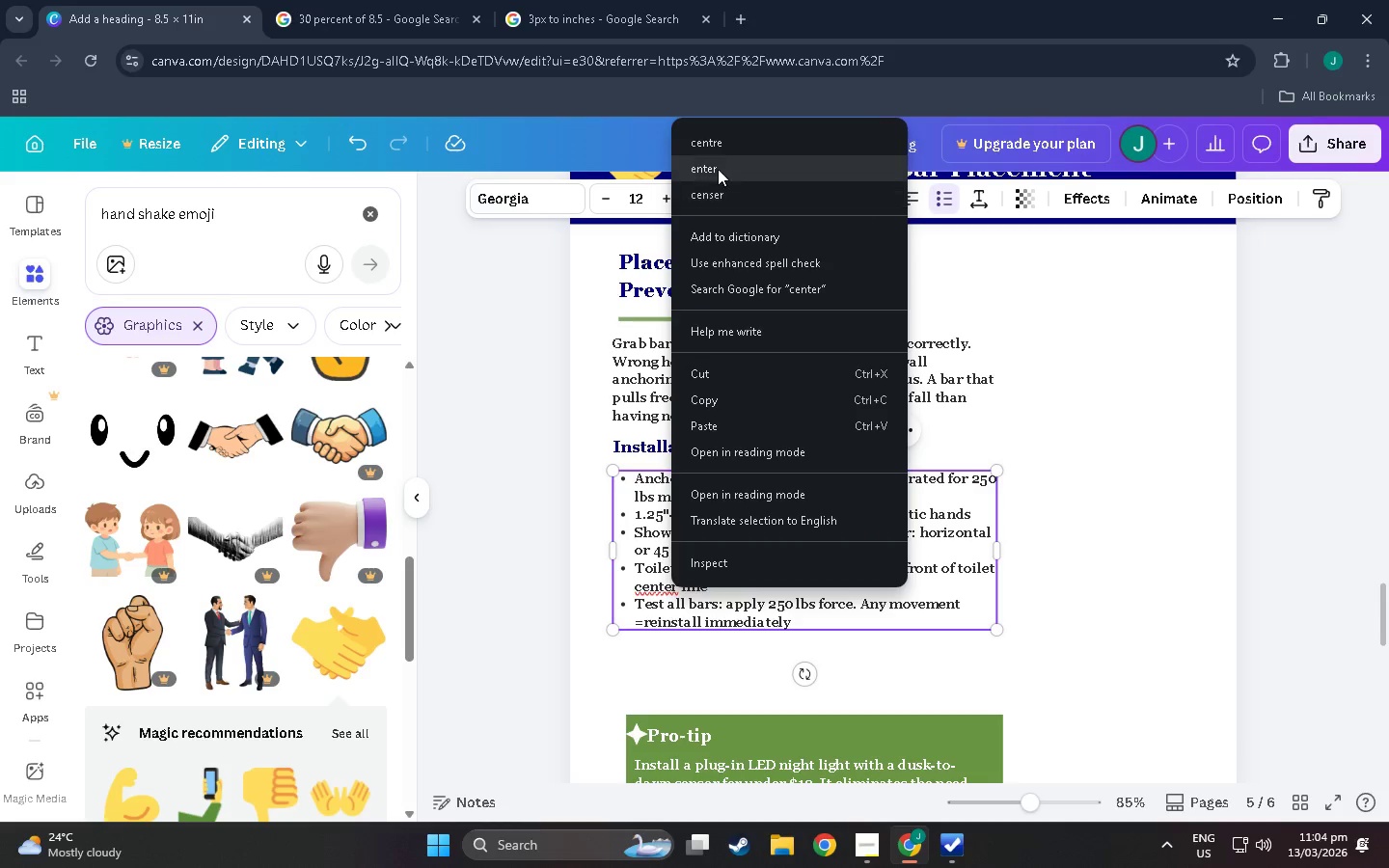 
left_click([717, 152])
 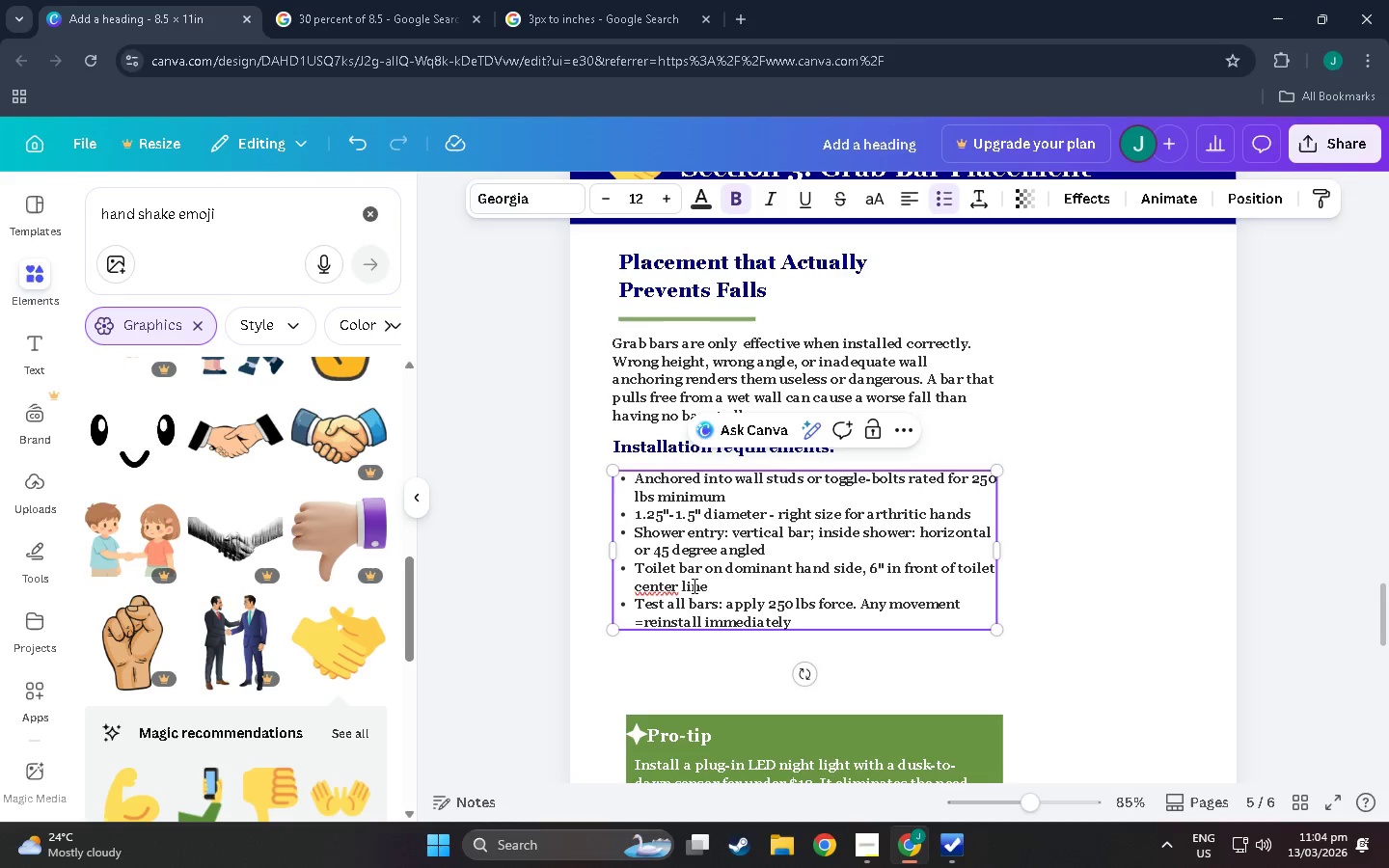 
left_click([659, 587])
 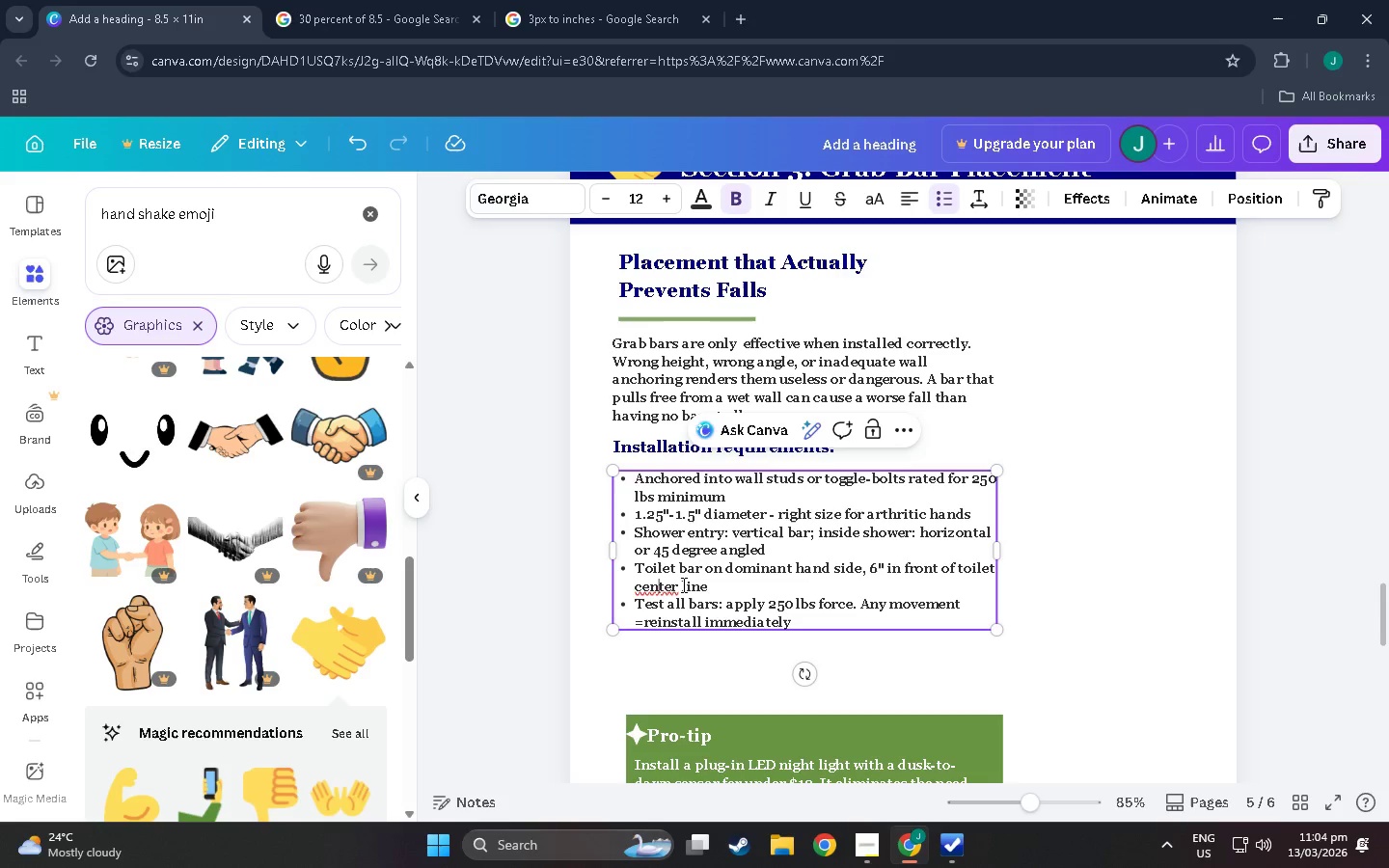 
left_click([682, 583])
 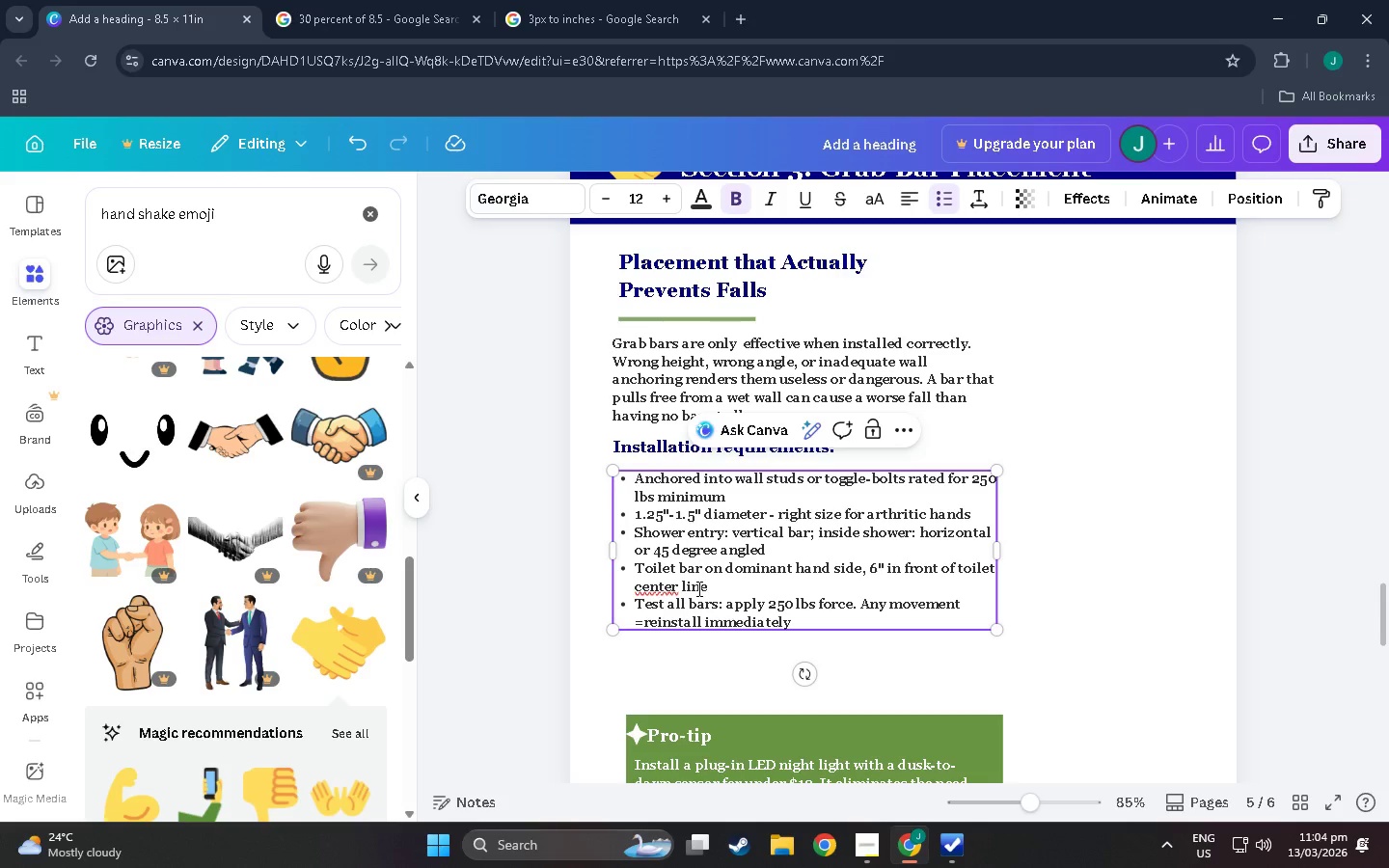 
key(Backspace)
 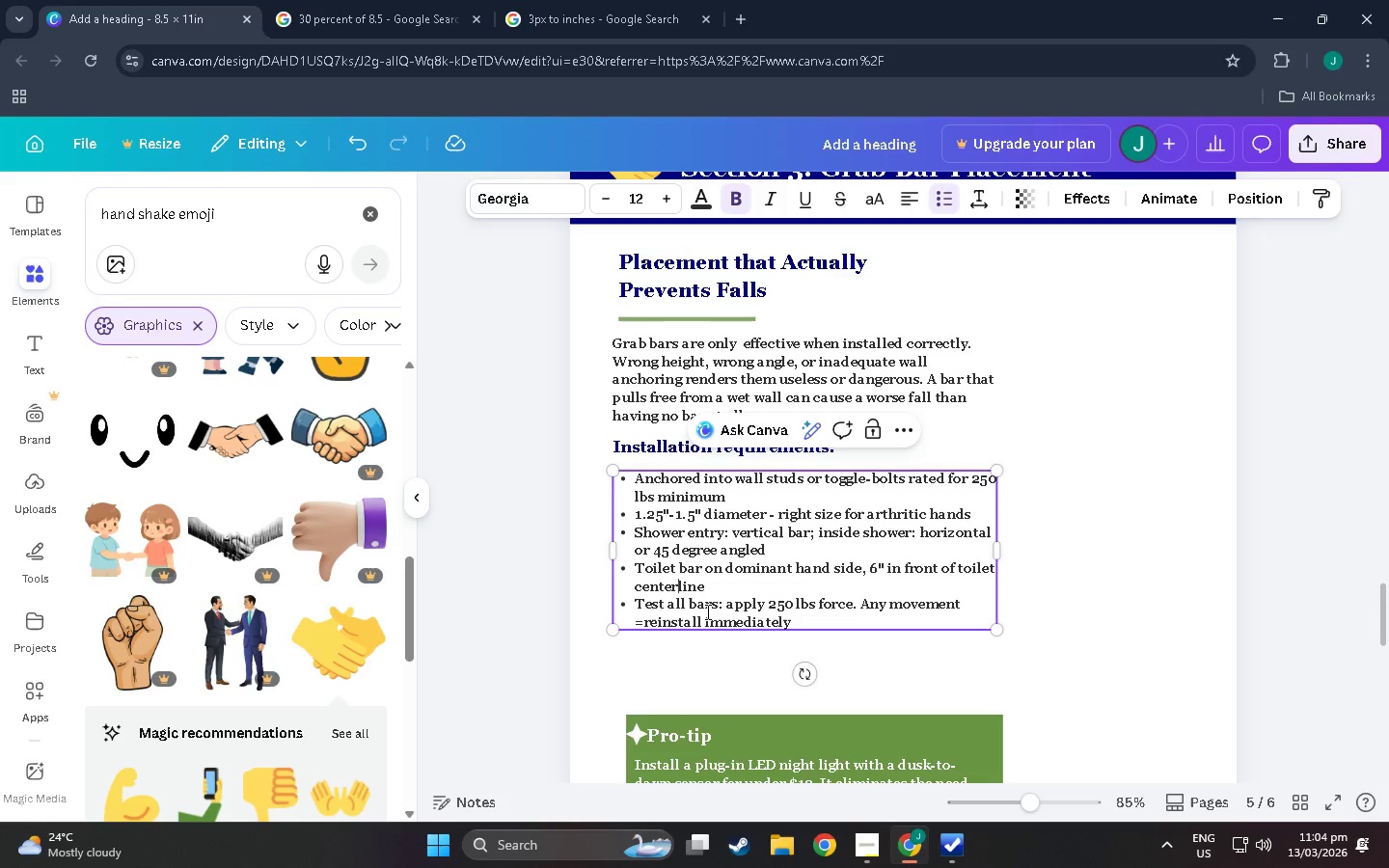 
left_click([711, 616])
 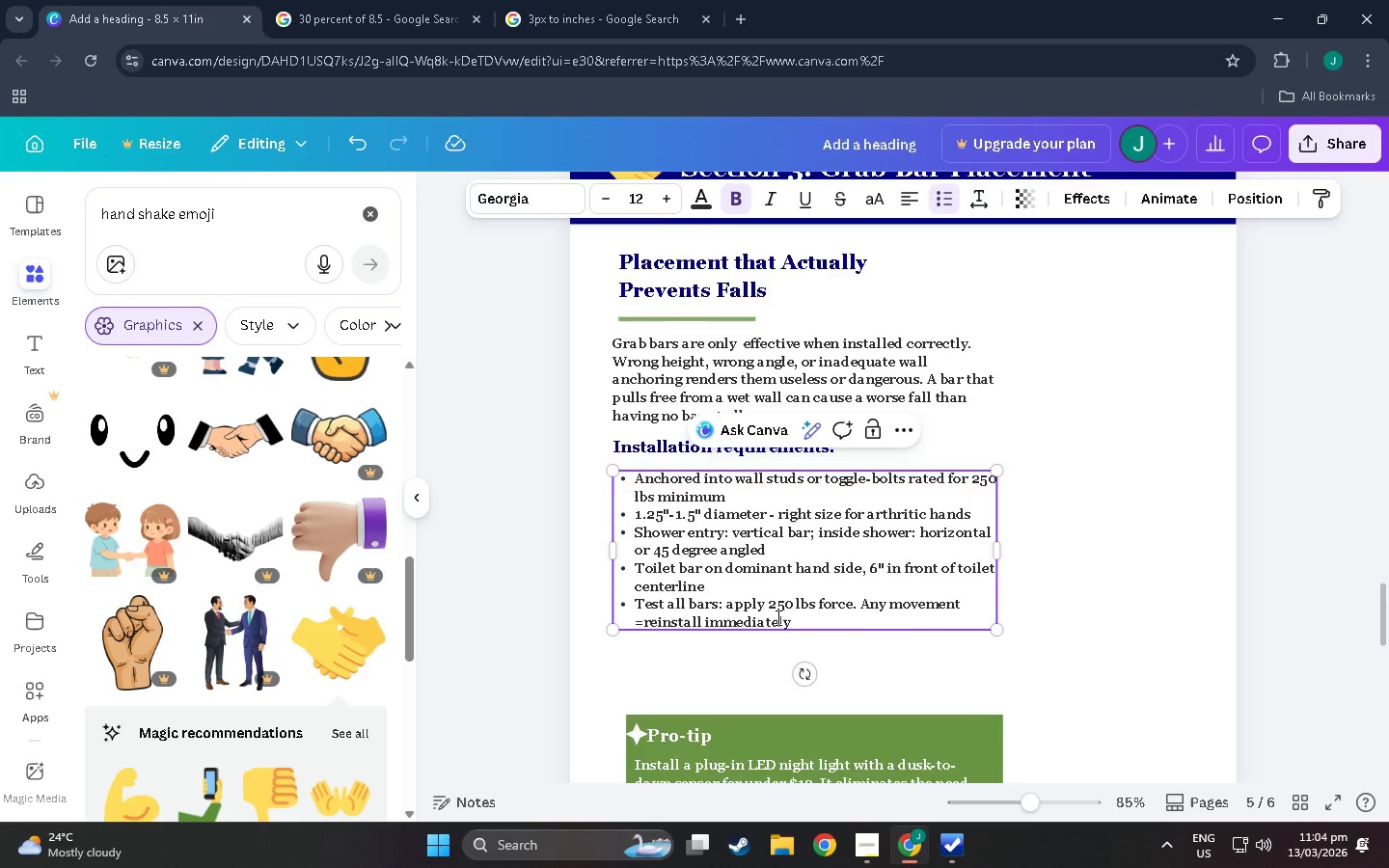 
scroll: coordinate [776, 617], scroll_direction: down, amount: 2.0
 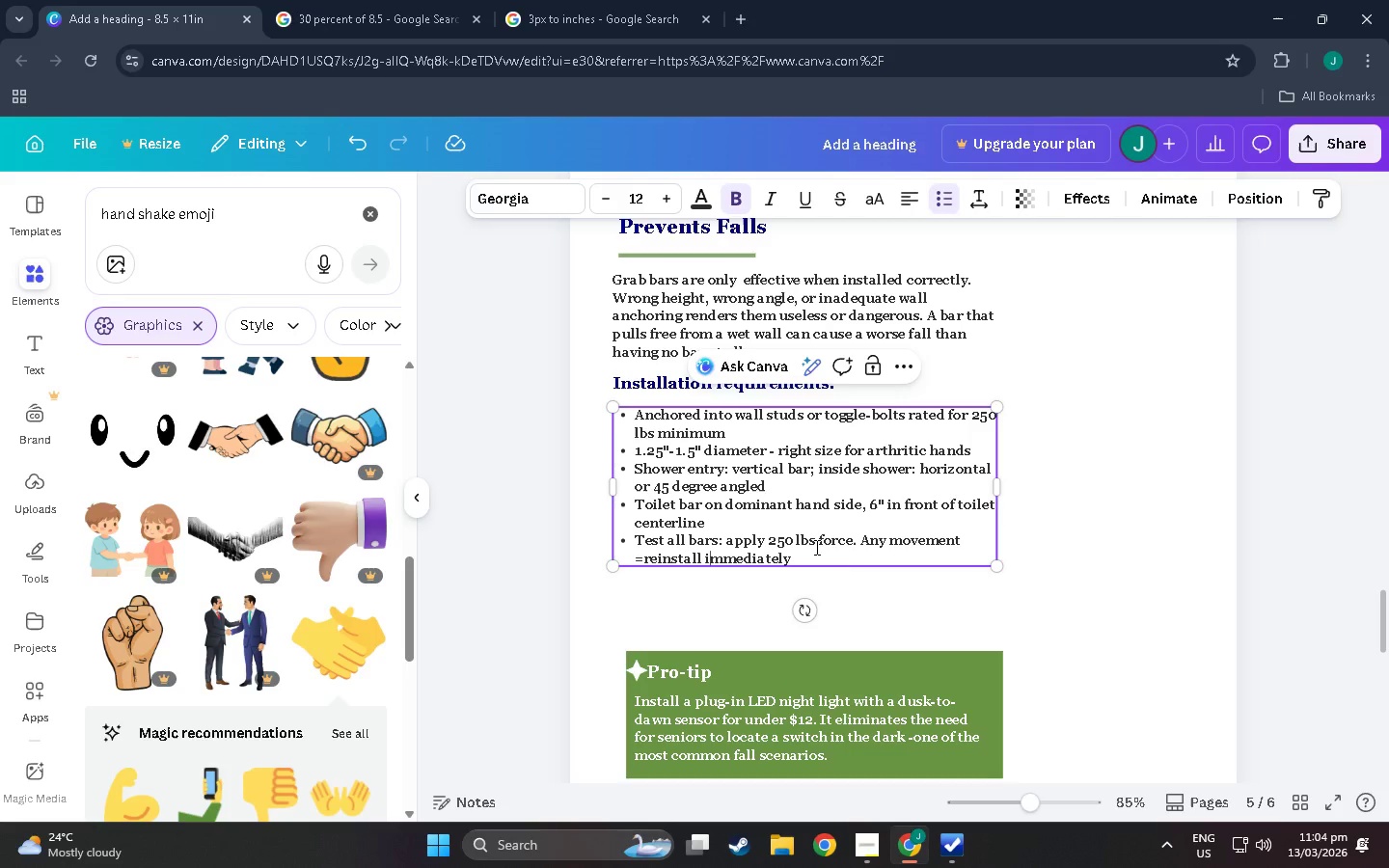 
left_click([817, 548])
 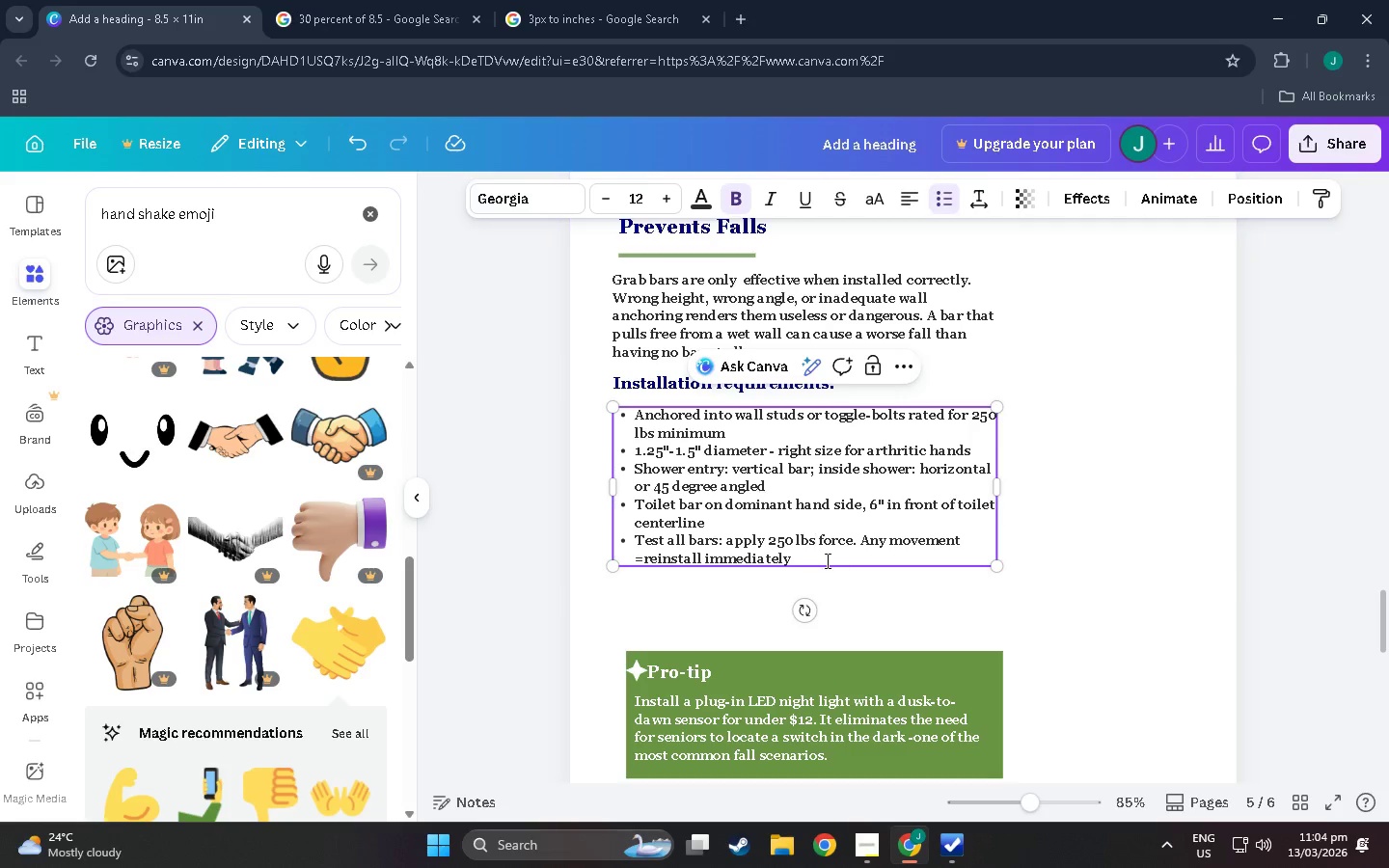 
left_click([826, 560])
 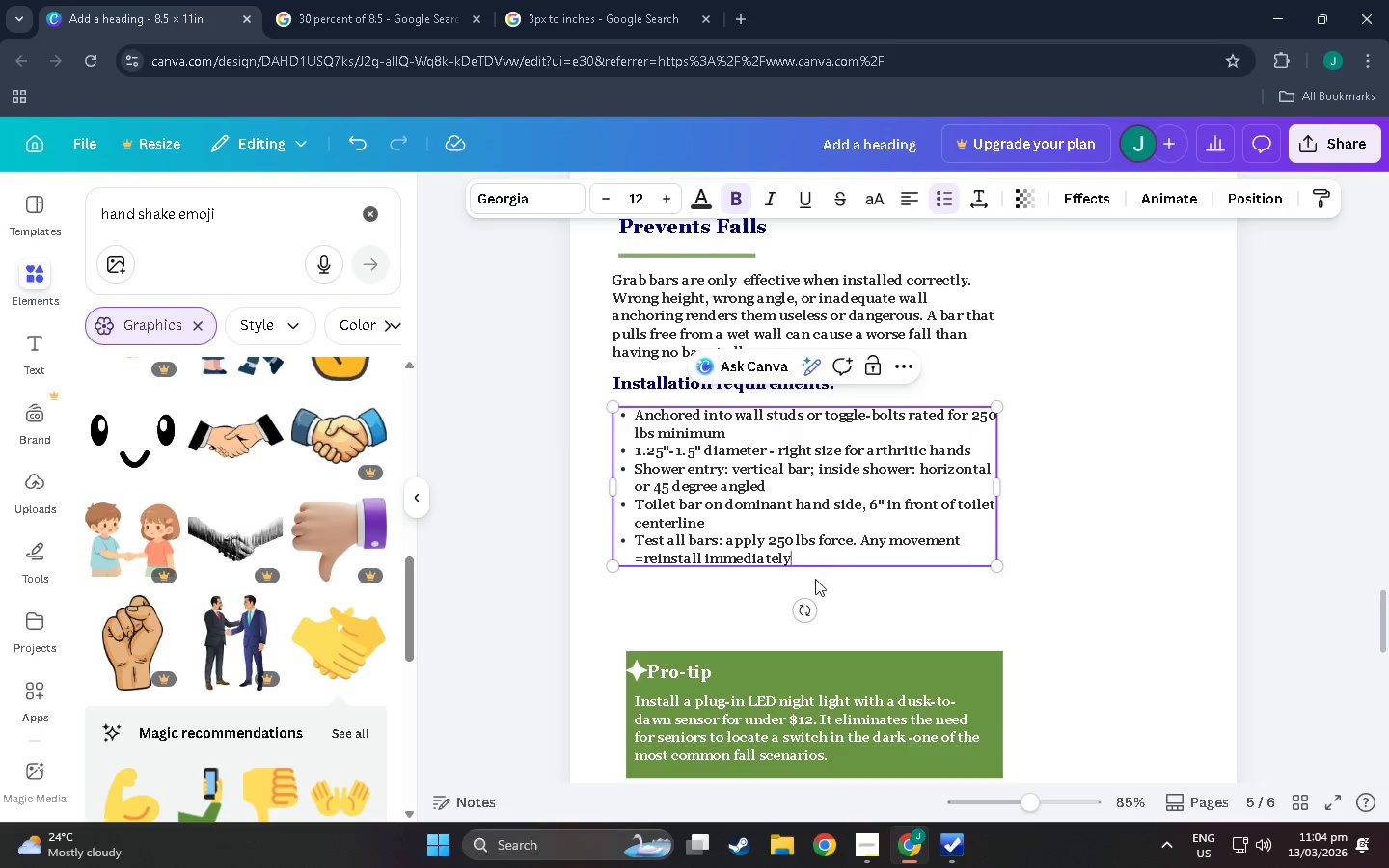 
scroll: coordinate [812, 583], scroll_direction: down, amount: 4.0
 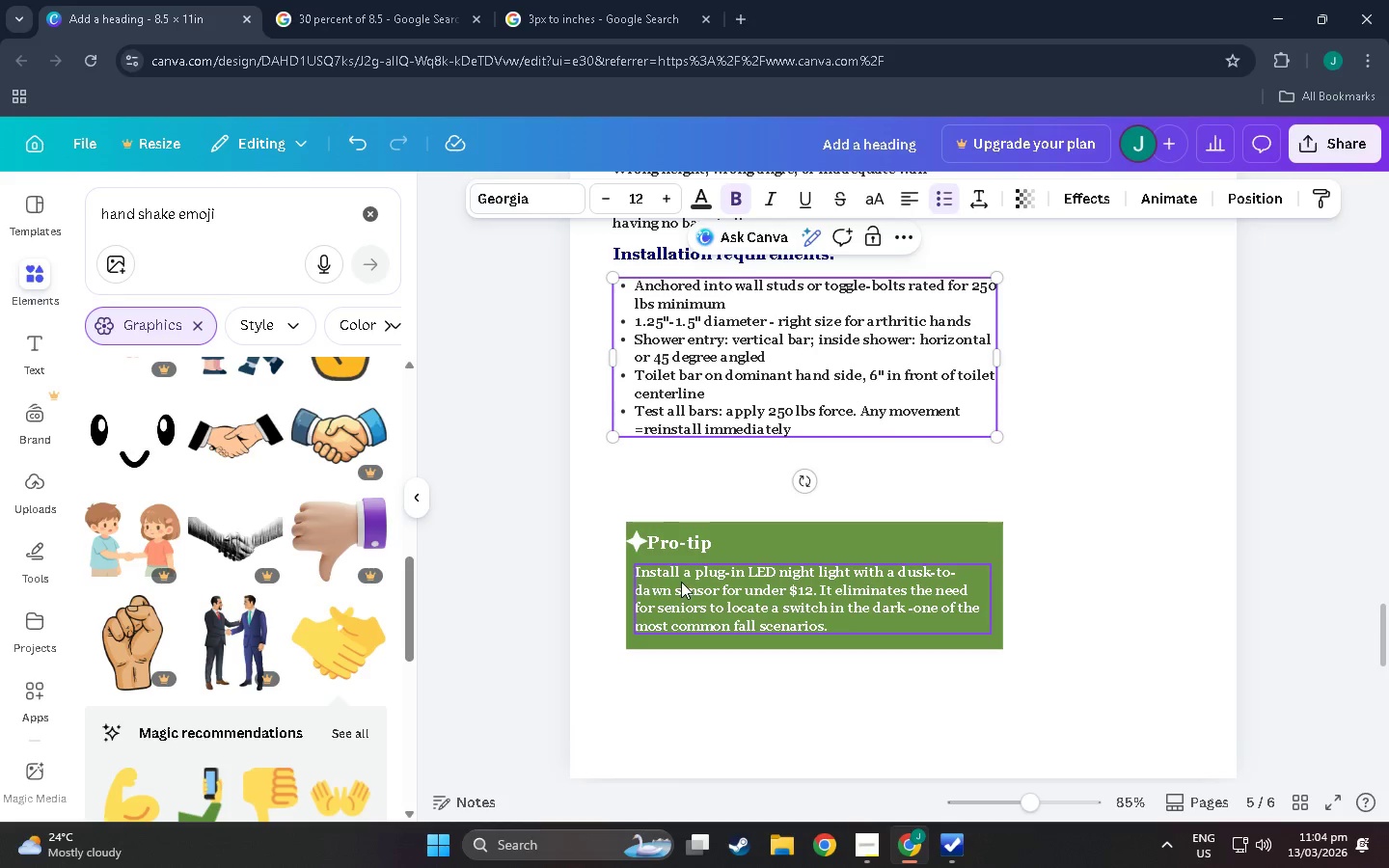 
double_click([686, 583])
 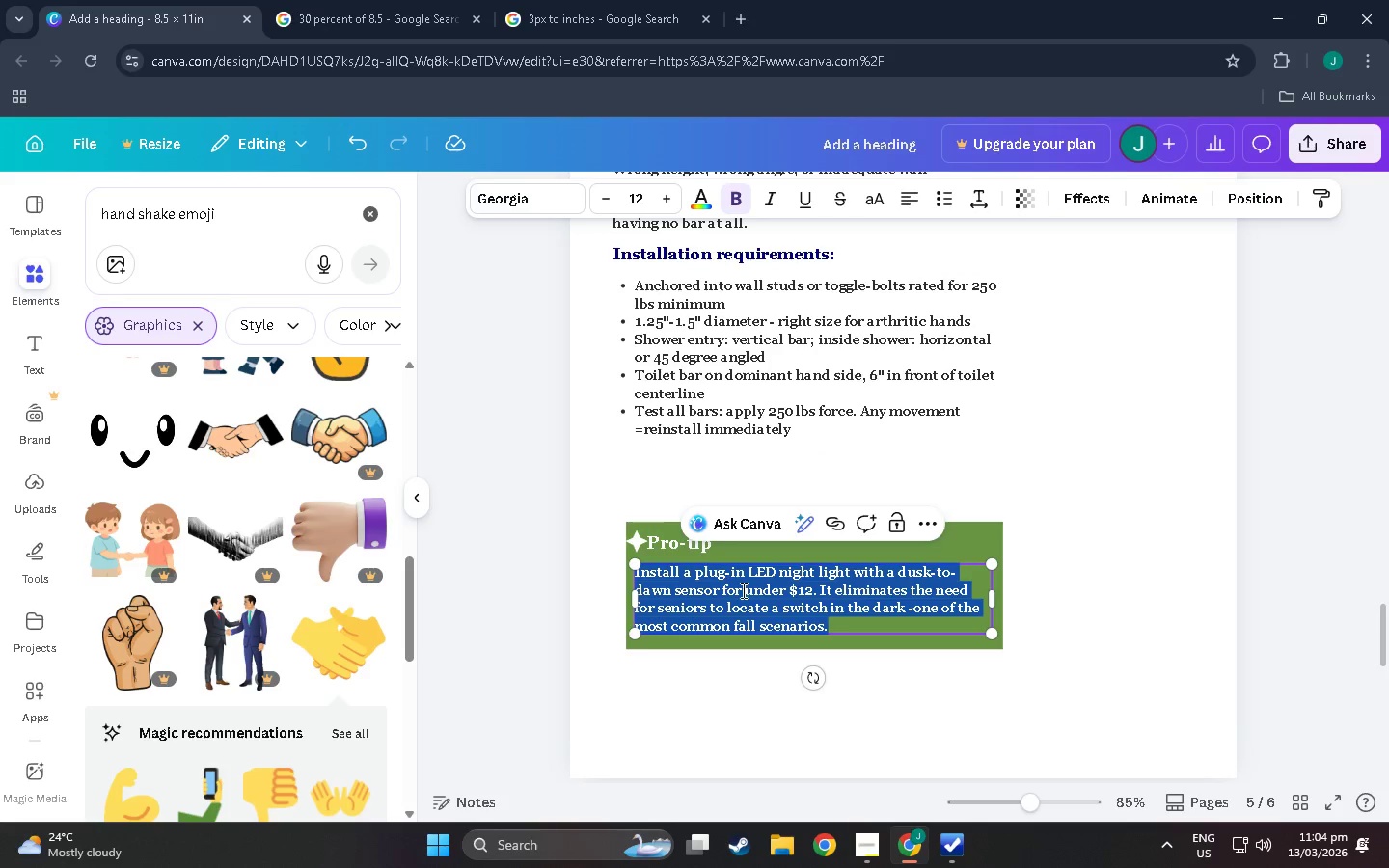 
type(Towel bars are not )
key(Backspace)
key(Backspace)
key(Backspace)
key(Backspace)
type(NOTg)
key(Backspace)
type( grab bars. Never assume a towel ring can bear weight - they have)
key(Backspace)
key(Backspace)
key(Backspace)
key(Backspace)
type(are  anchored for aeste)
key(Backspace)
type(hetic only n)
key(Backspace)
type(and will not )
 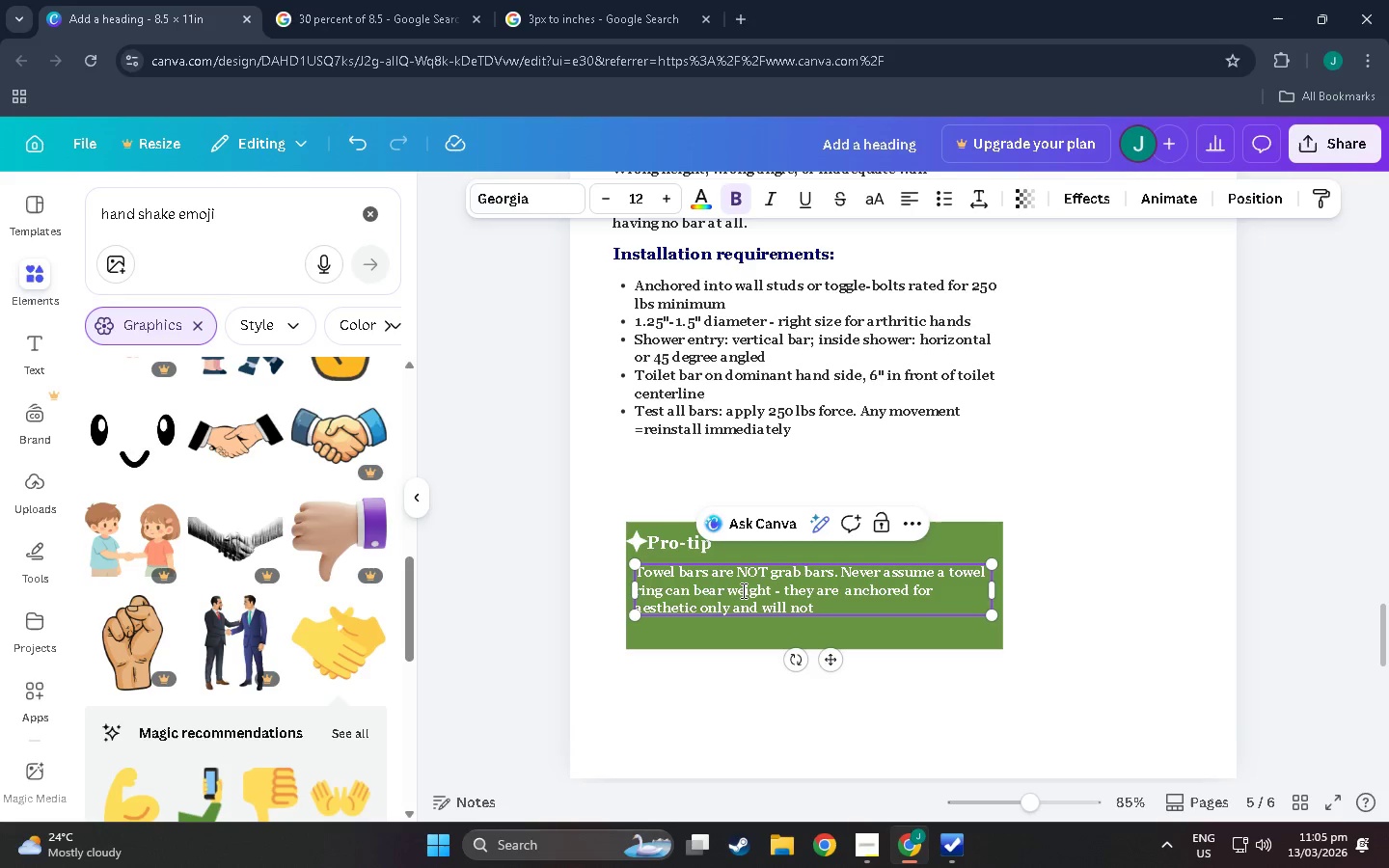 
key(Backspace)
key(Backspace)
key(Backspace)
key(Backspace)
key(Backspace)
type( pull from the wall in)
key(Backspace)
key(Backspace)
type(undeer)
key(Backspace)
key(Backspace)
type(r body weight.)
 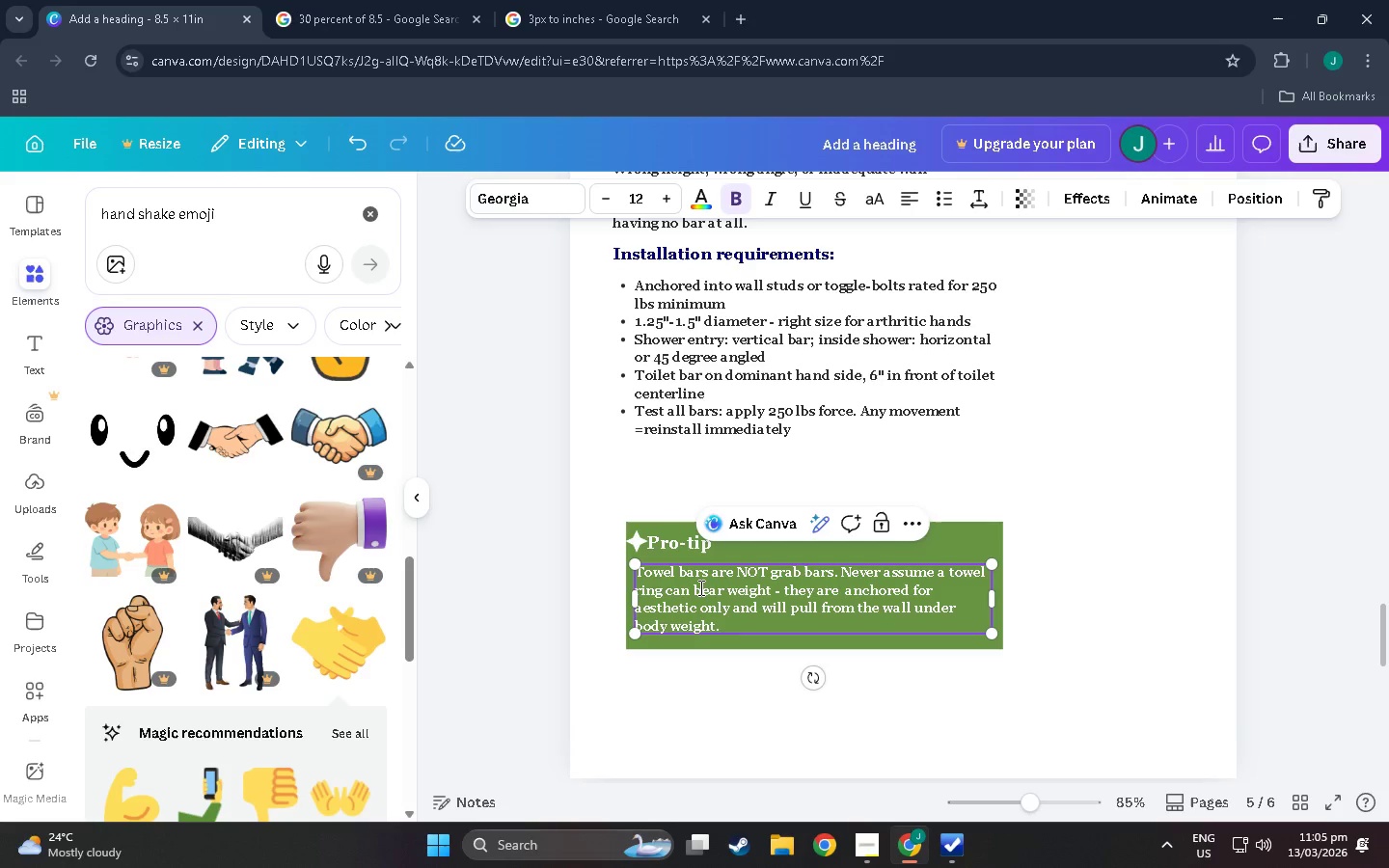 
scroll: coordinate [877, 560], scroll_direction: down, amount: 10.0
 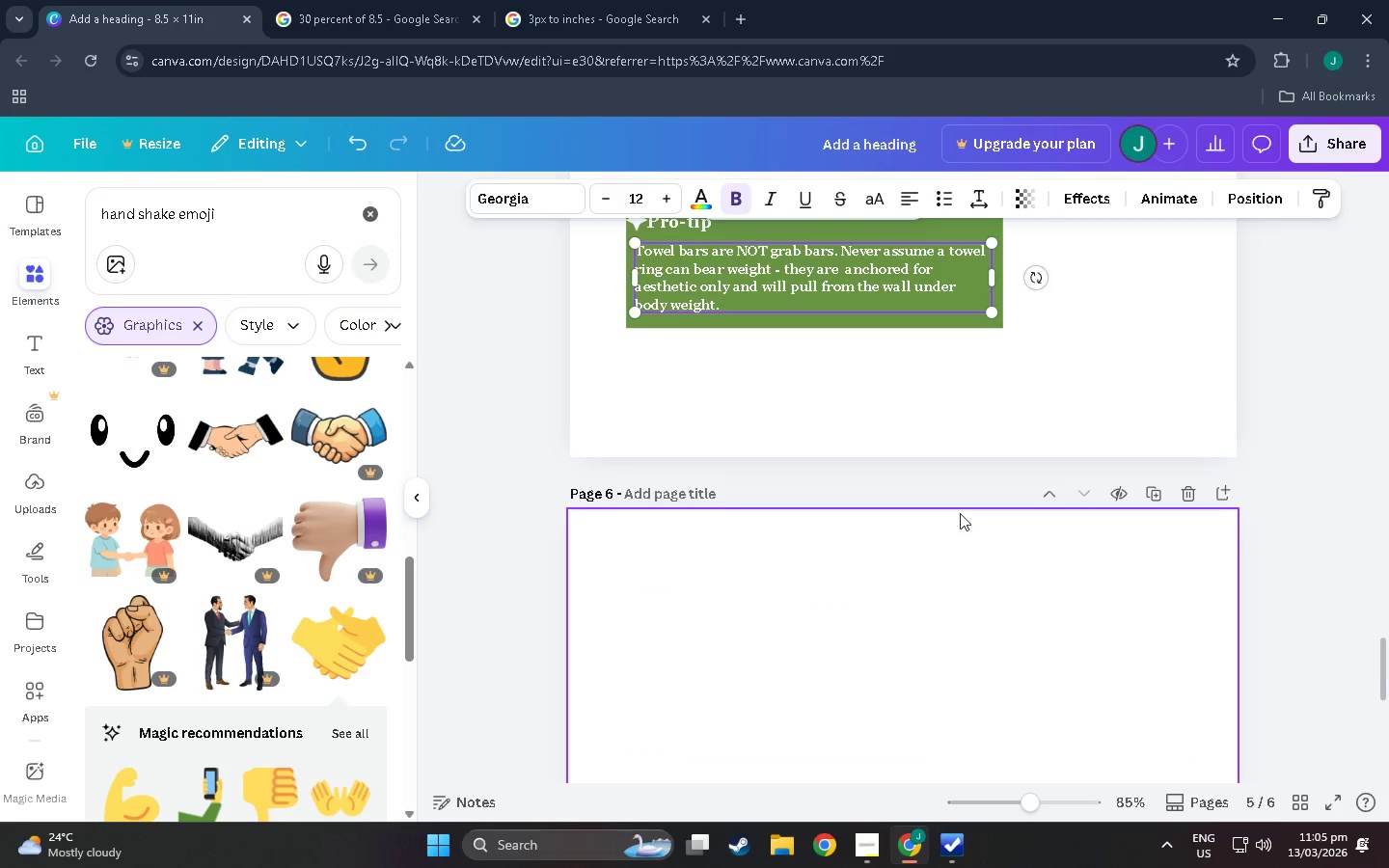 
scroll: coordinate [917, 414], scroll_direction: up, amount: 78.0
 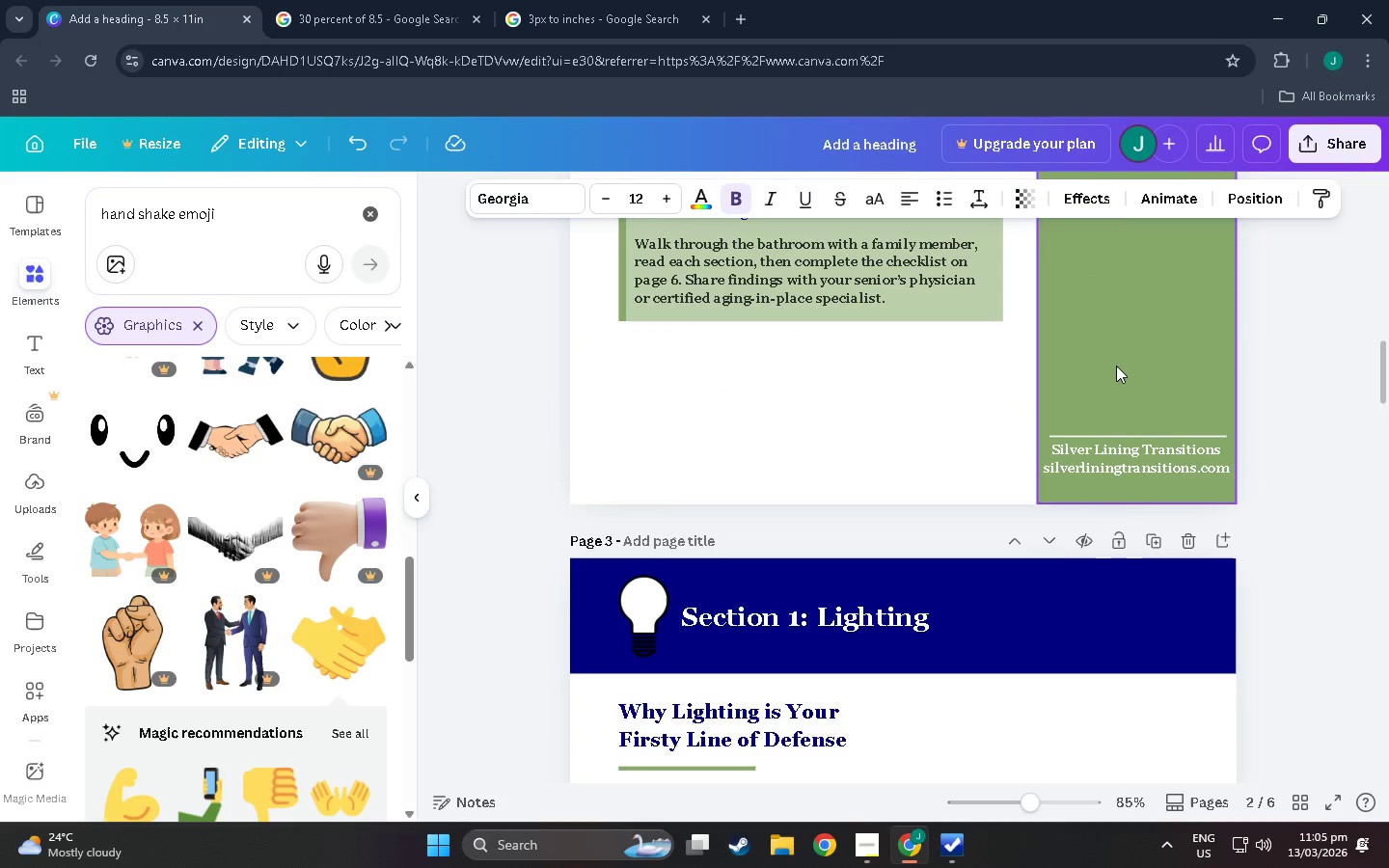 
left_click([1116, 366])
 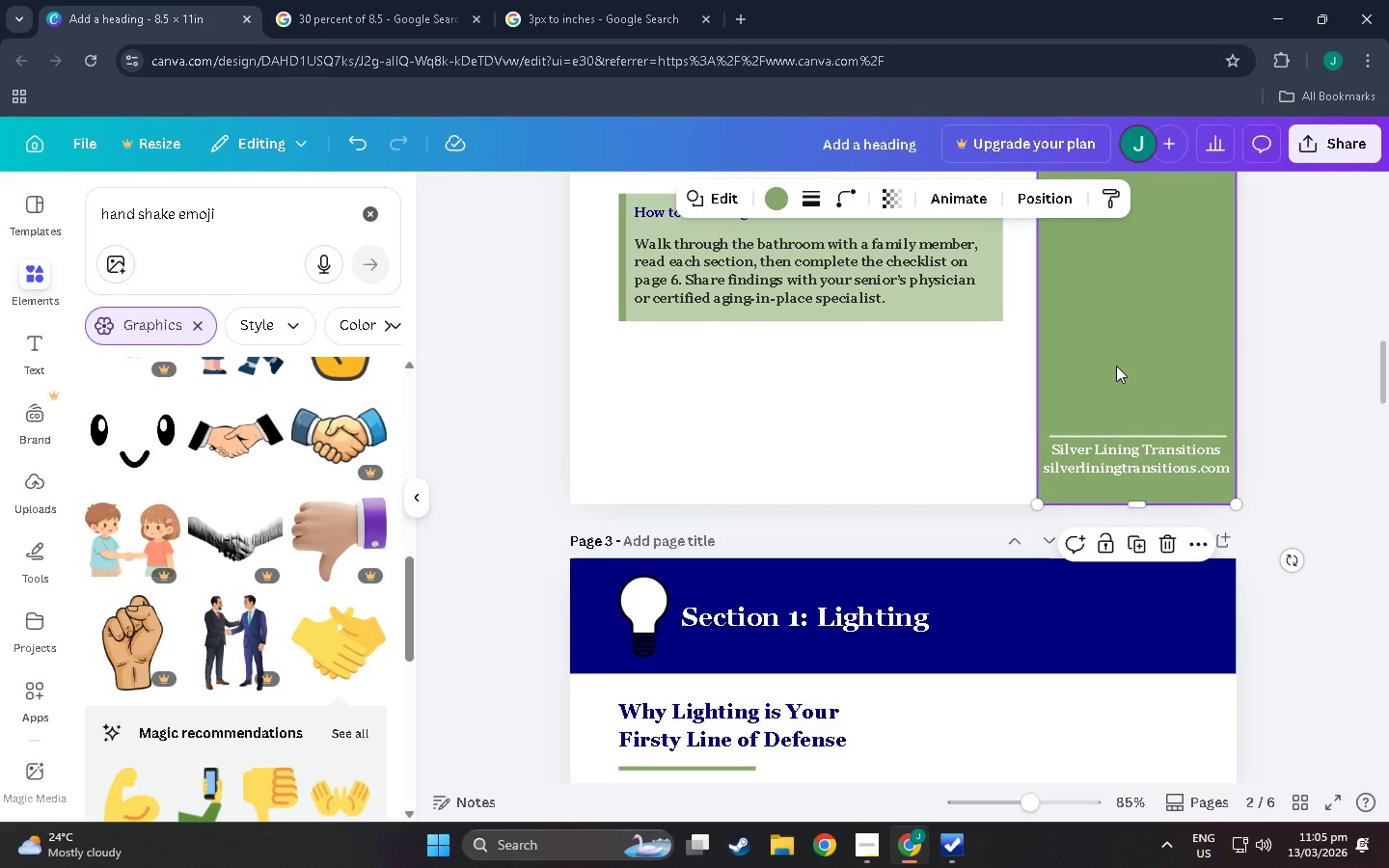 
key(Control+C)
 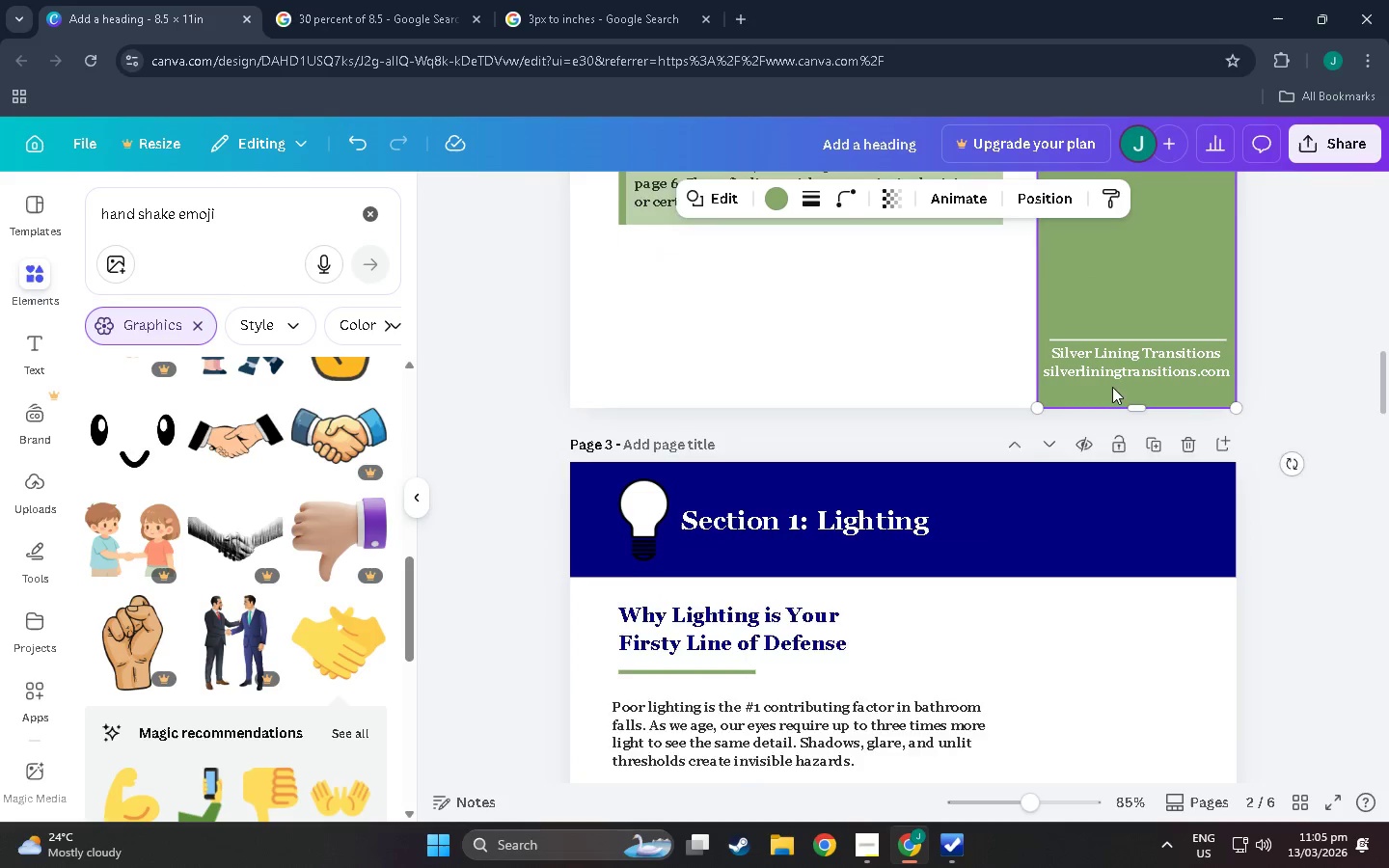 
scroll: coordinate [1119, 529], scroll_direction: down, amount: 9.0
 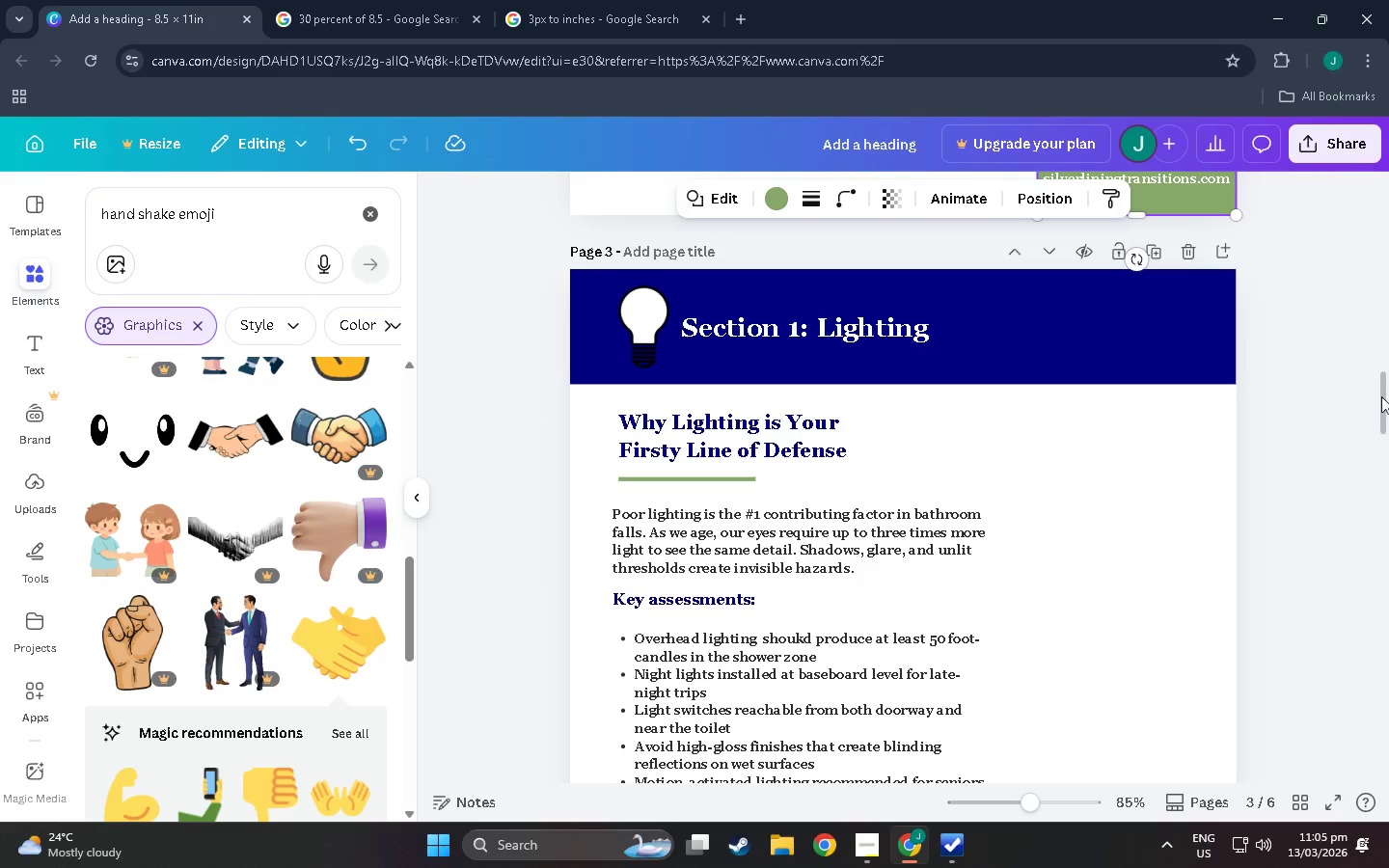 
left_click_drag(start_coordinate=[1387, 397], to_coordinate=[1367, 671])
 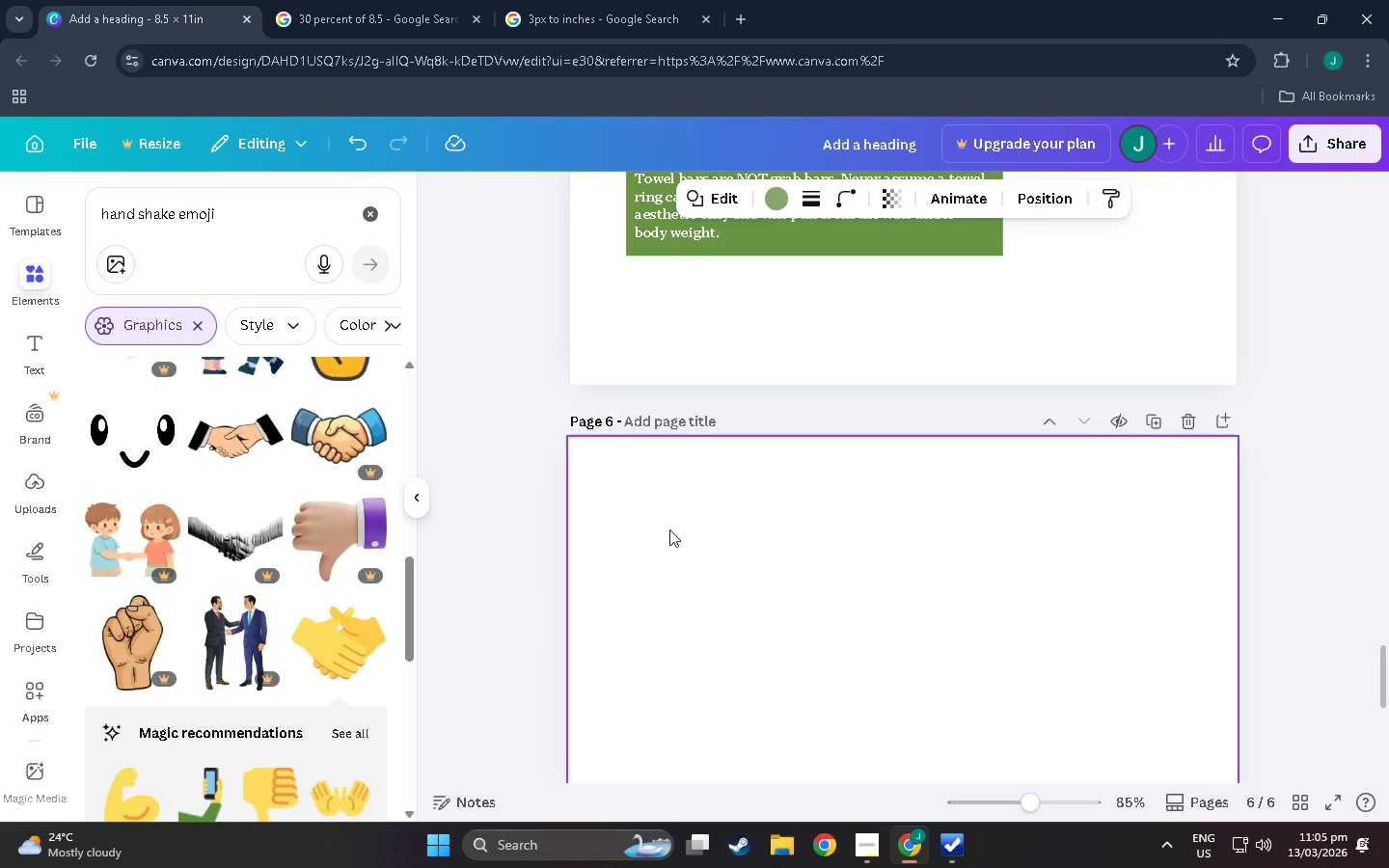 
left_click([669, 529])
 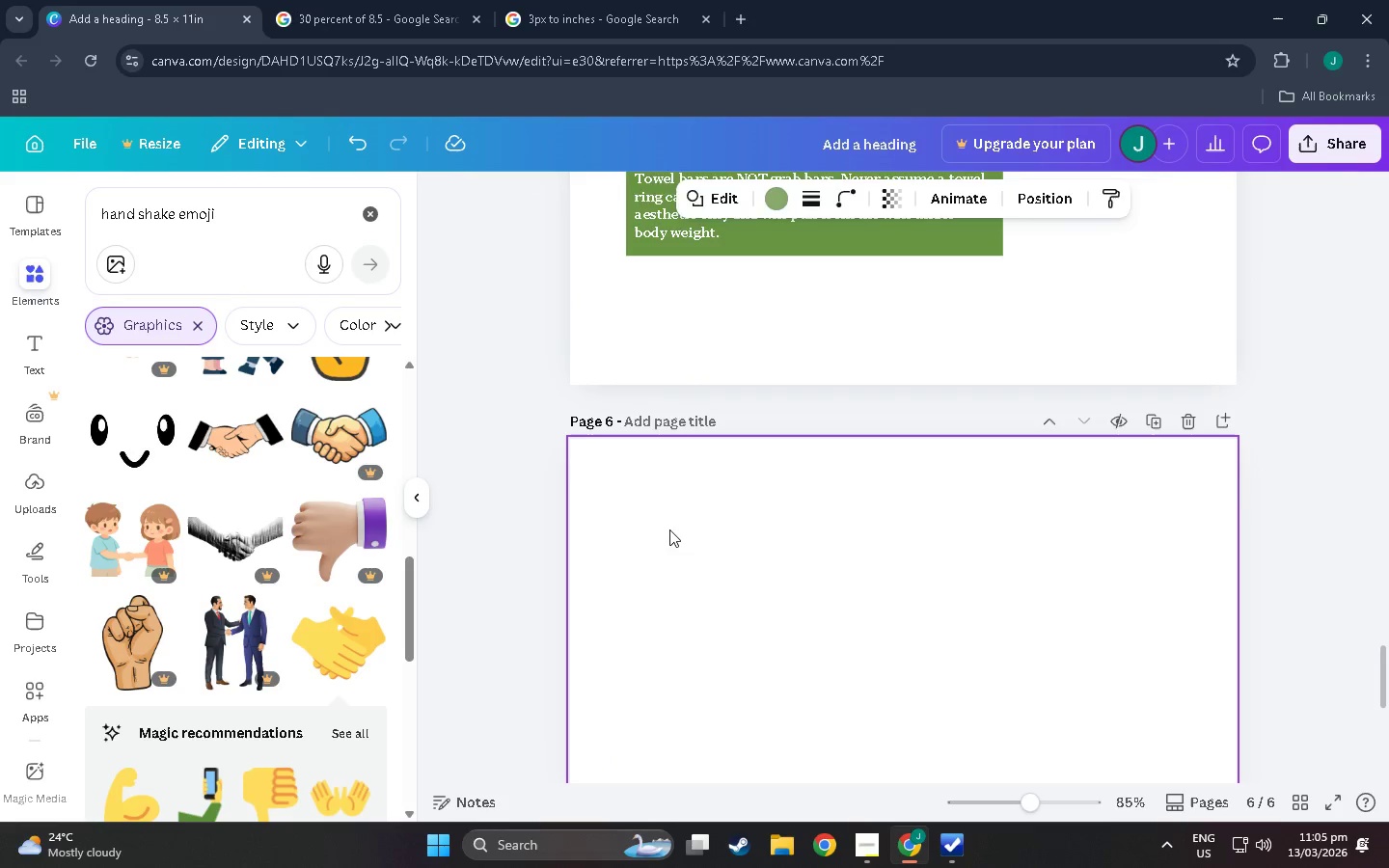 
key(Control+ControlLeft)
 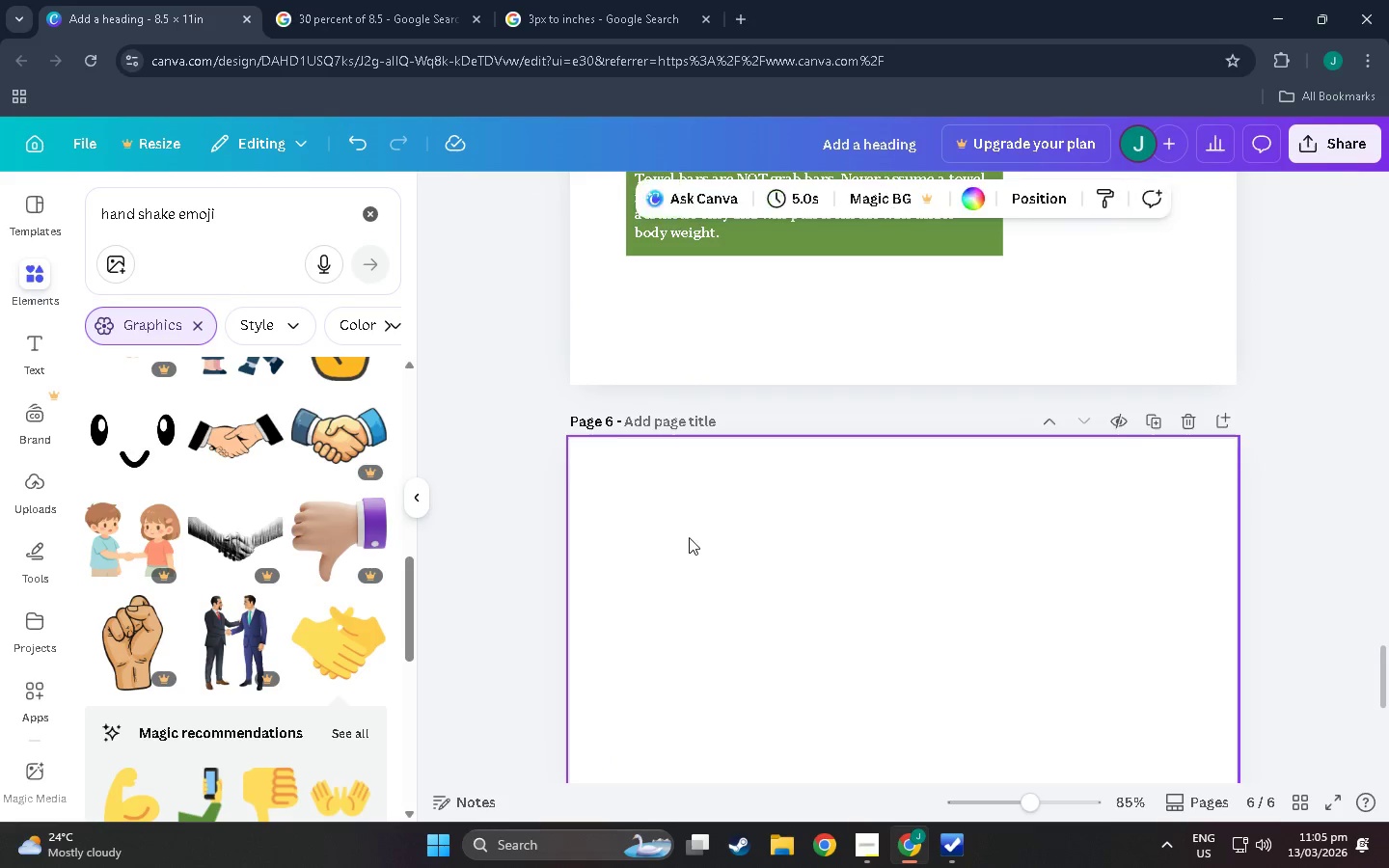 
key(Control+V)
 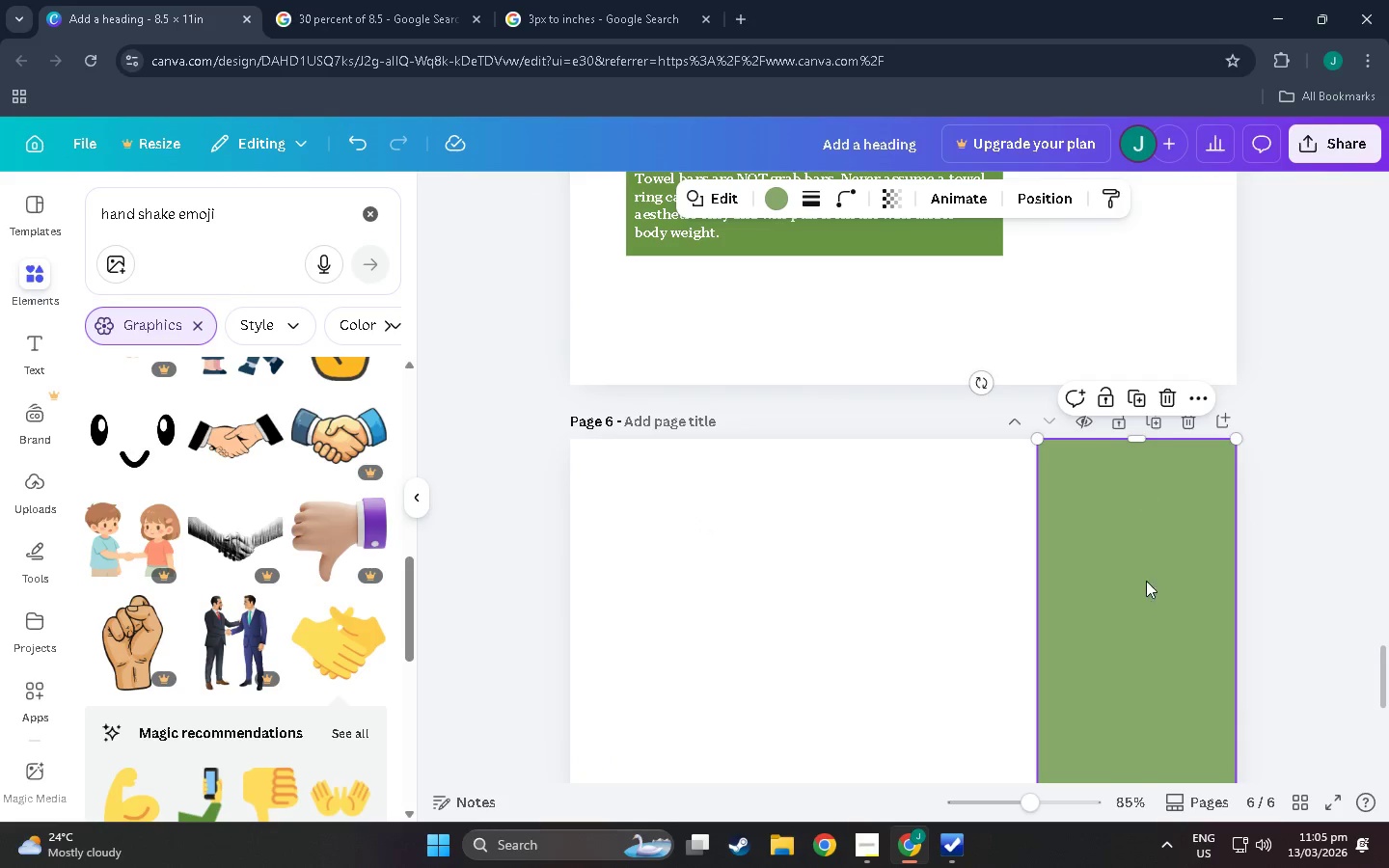 
left_click_drag(start_coordinate=[1146, 597], to_coordinate=[684, 599])
 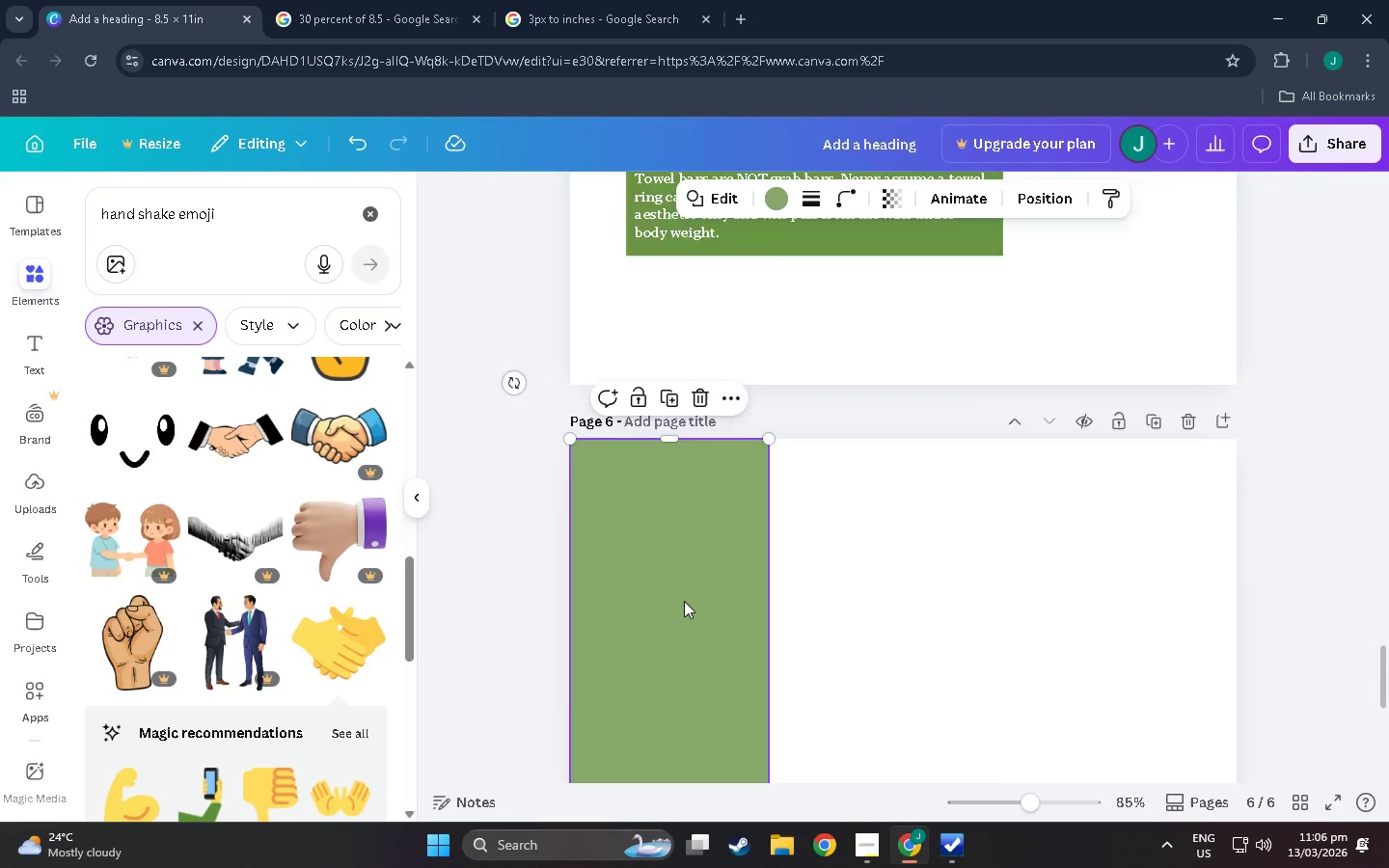 
scroll: coordinate [682, 672], scroll_direction: down, amount: 19.0
 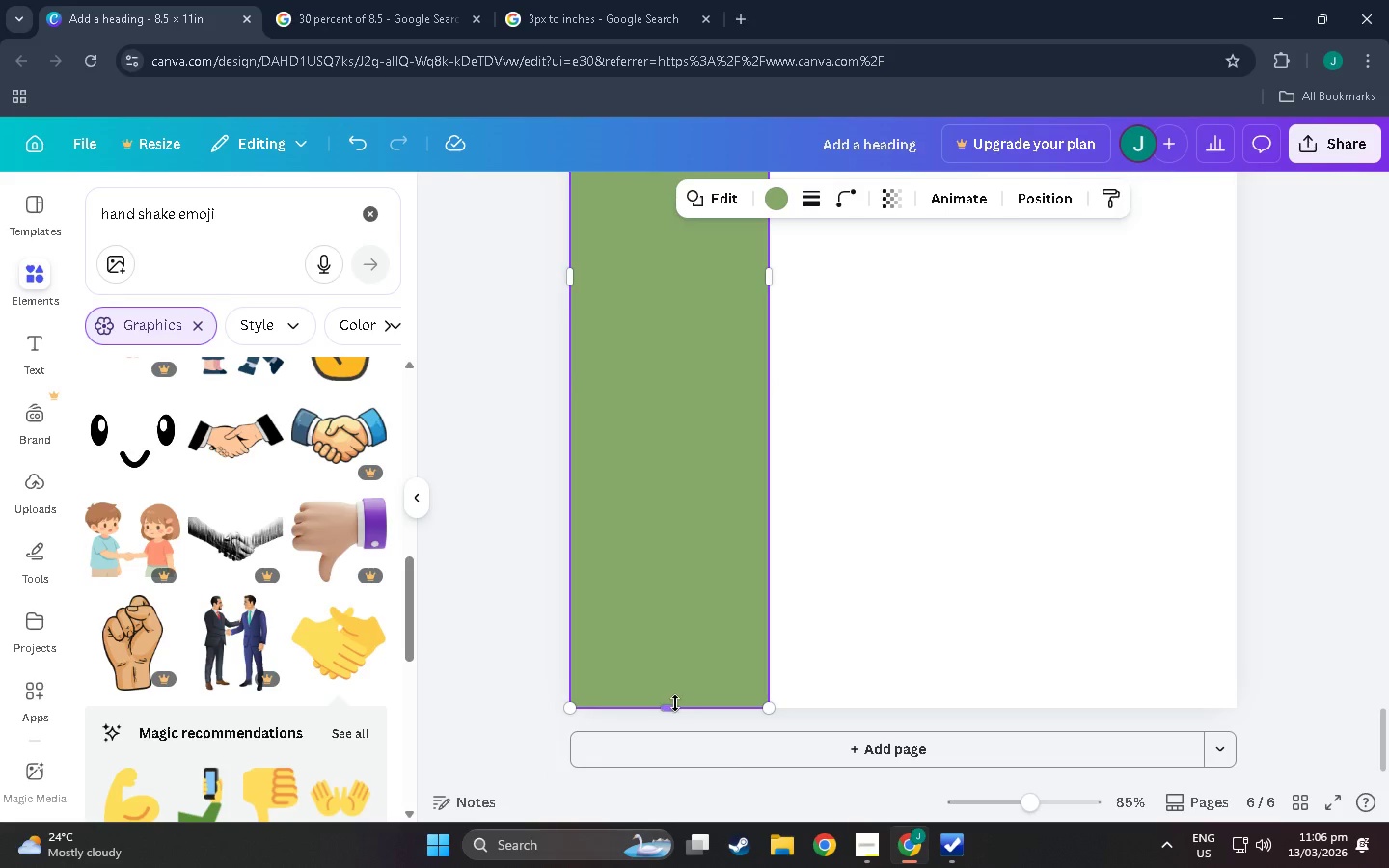 
left_click_drag(start_coordinate=[675, 703], to_coordinate=[673, 233])
 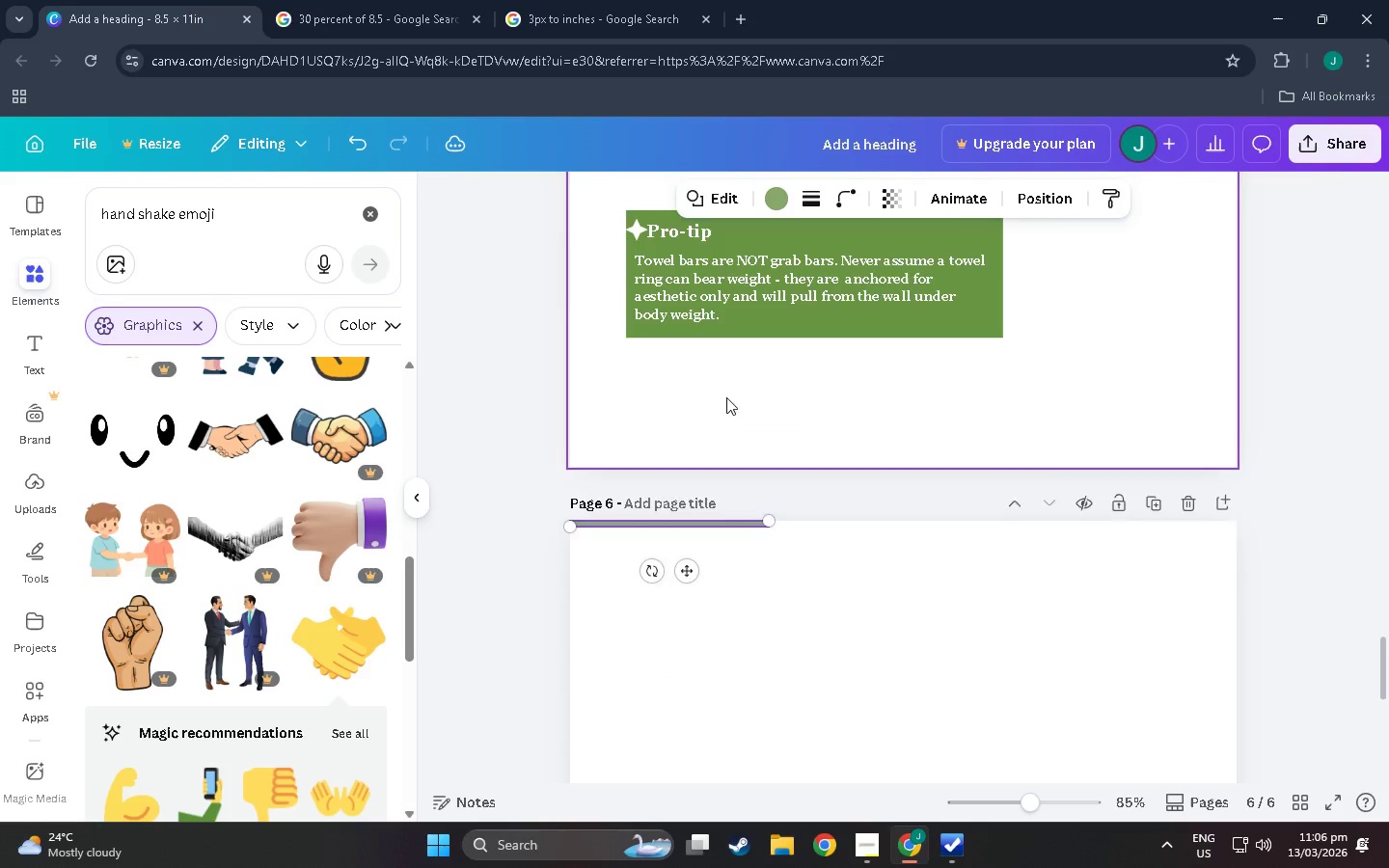 
scroll: coordinate [726, 397], scroll_direction: up, amount: 20.0
 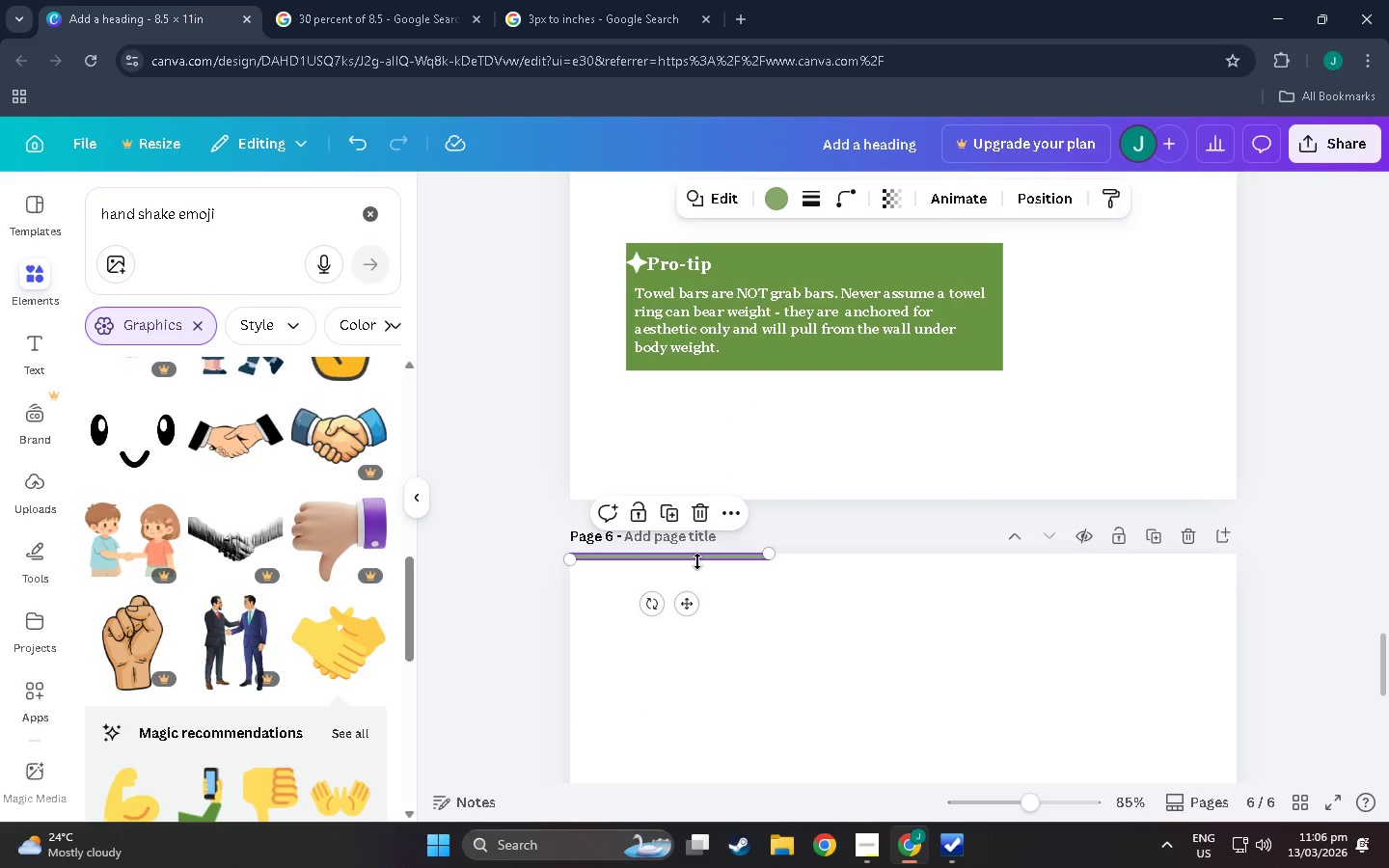 
left_click_drag(start_coordinate=[697, 561], to_coordinate=[693, 633])
 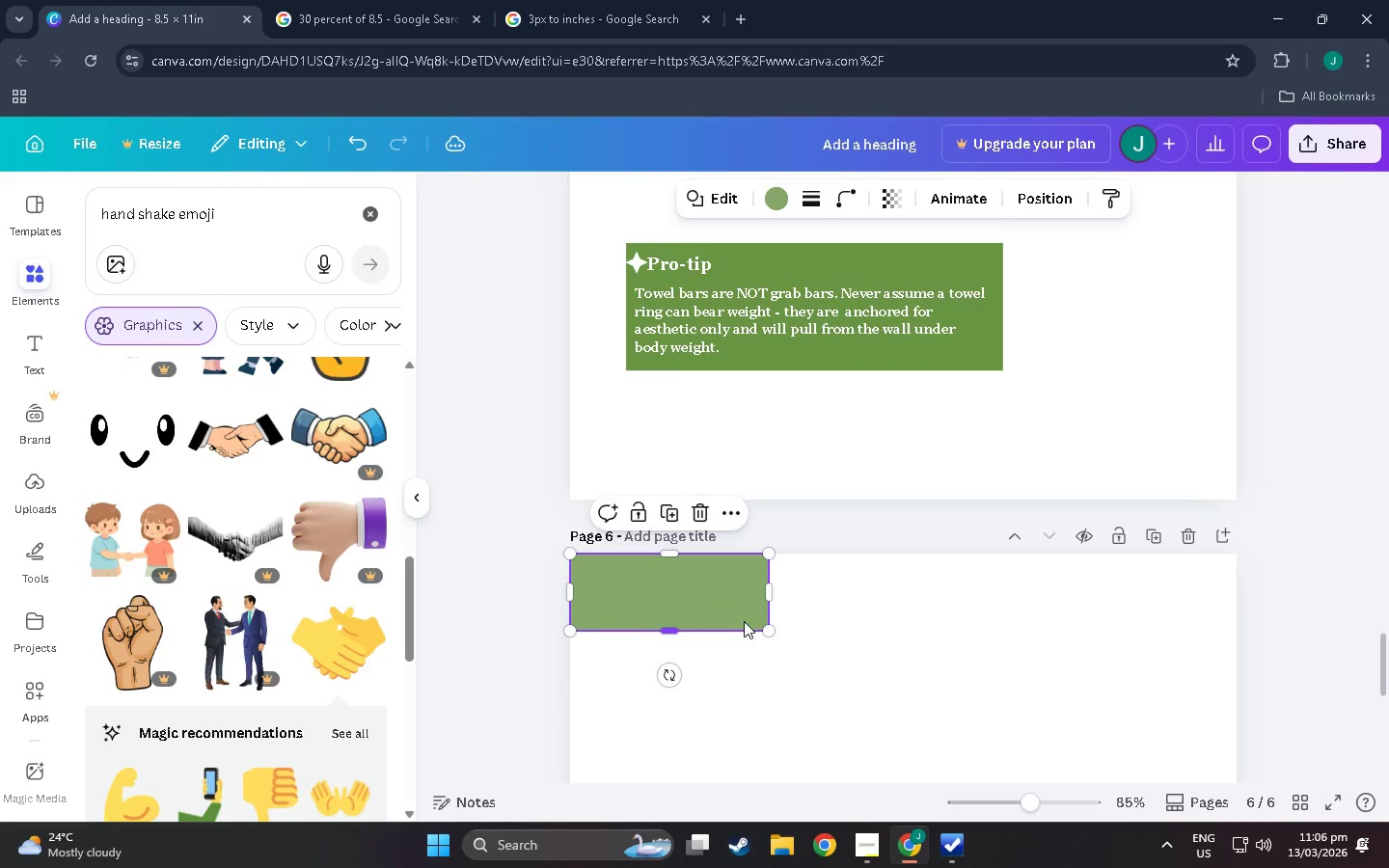 
scroll: coordinate [744, 621], scroll_direction: down, amount: 2.0
 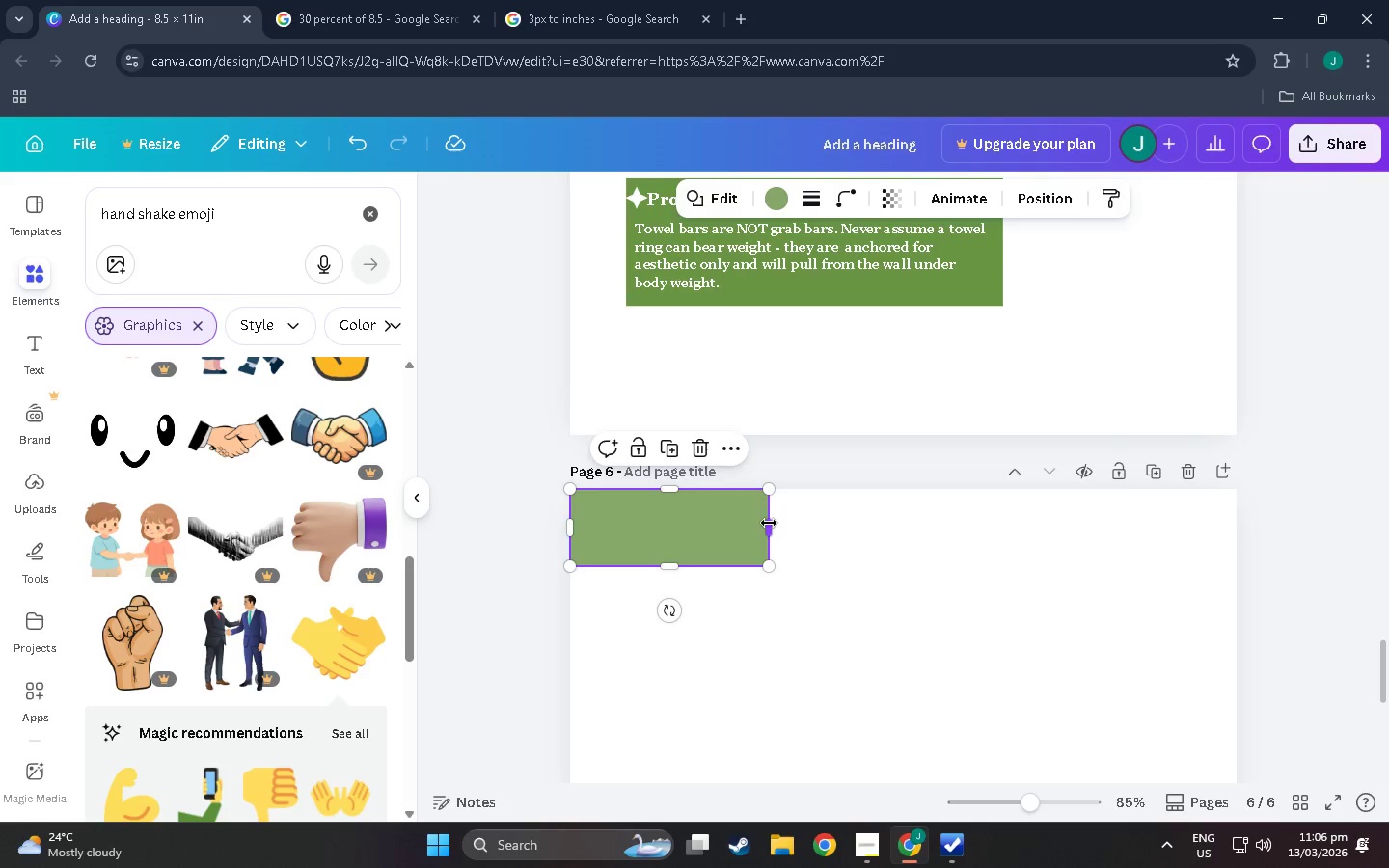 
left_click_drag(start_coordinate=[769, 523], to_coordinate=[1237, 549])
 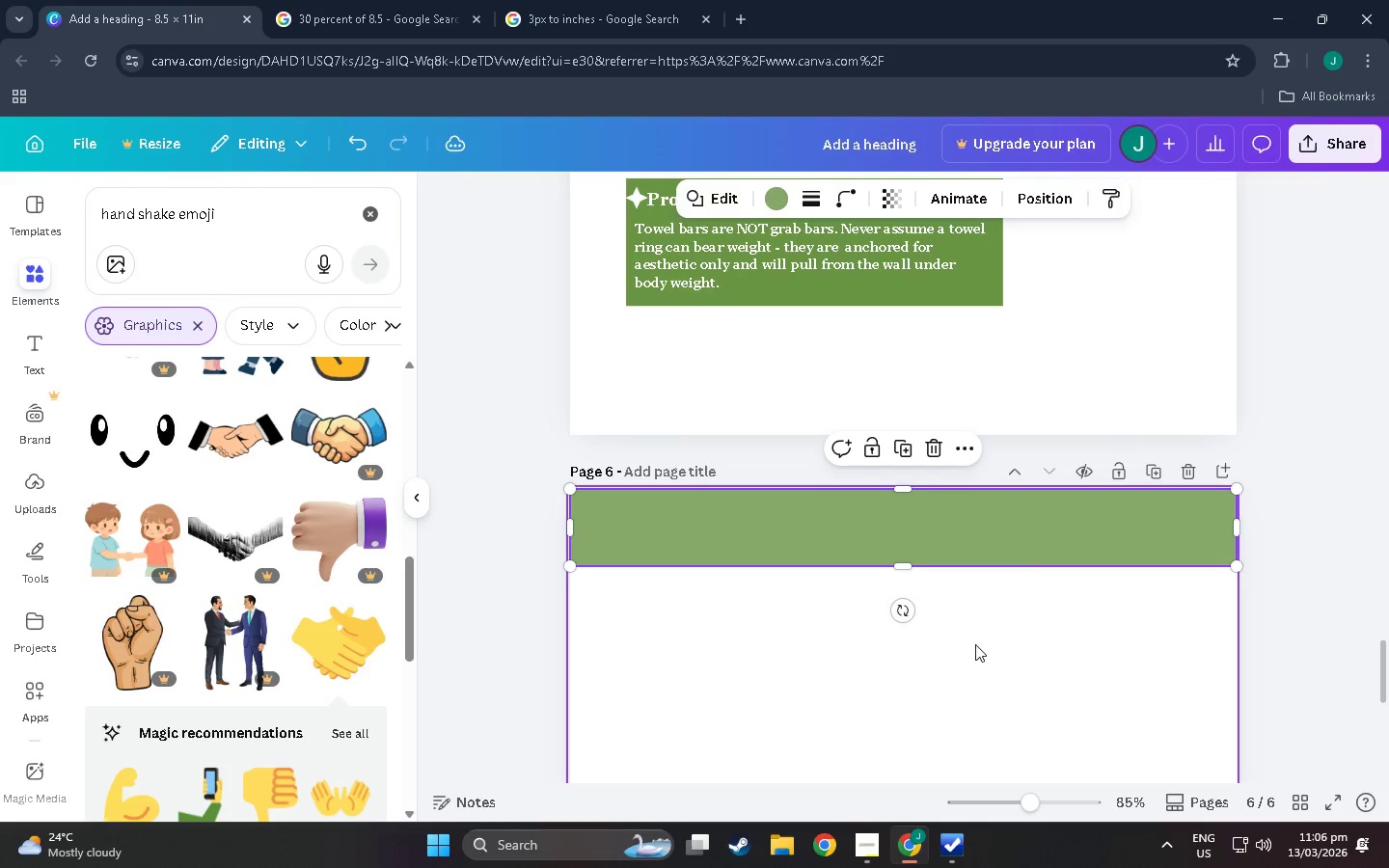 
left_click([960, 644])
 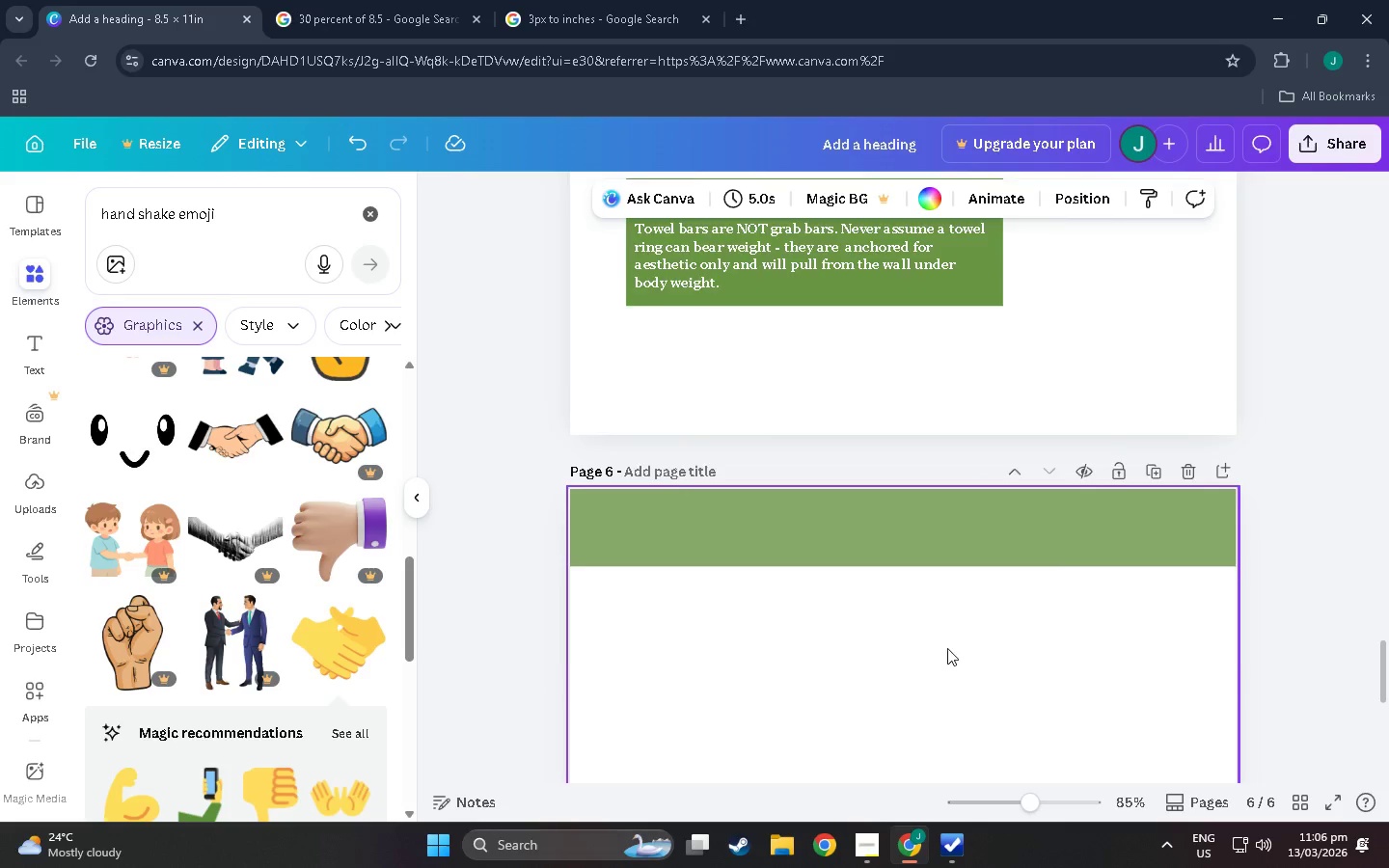 
left_click([579, 600])
 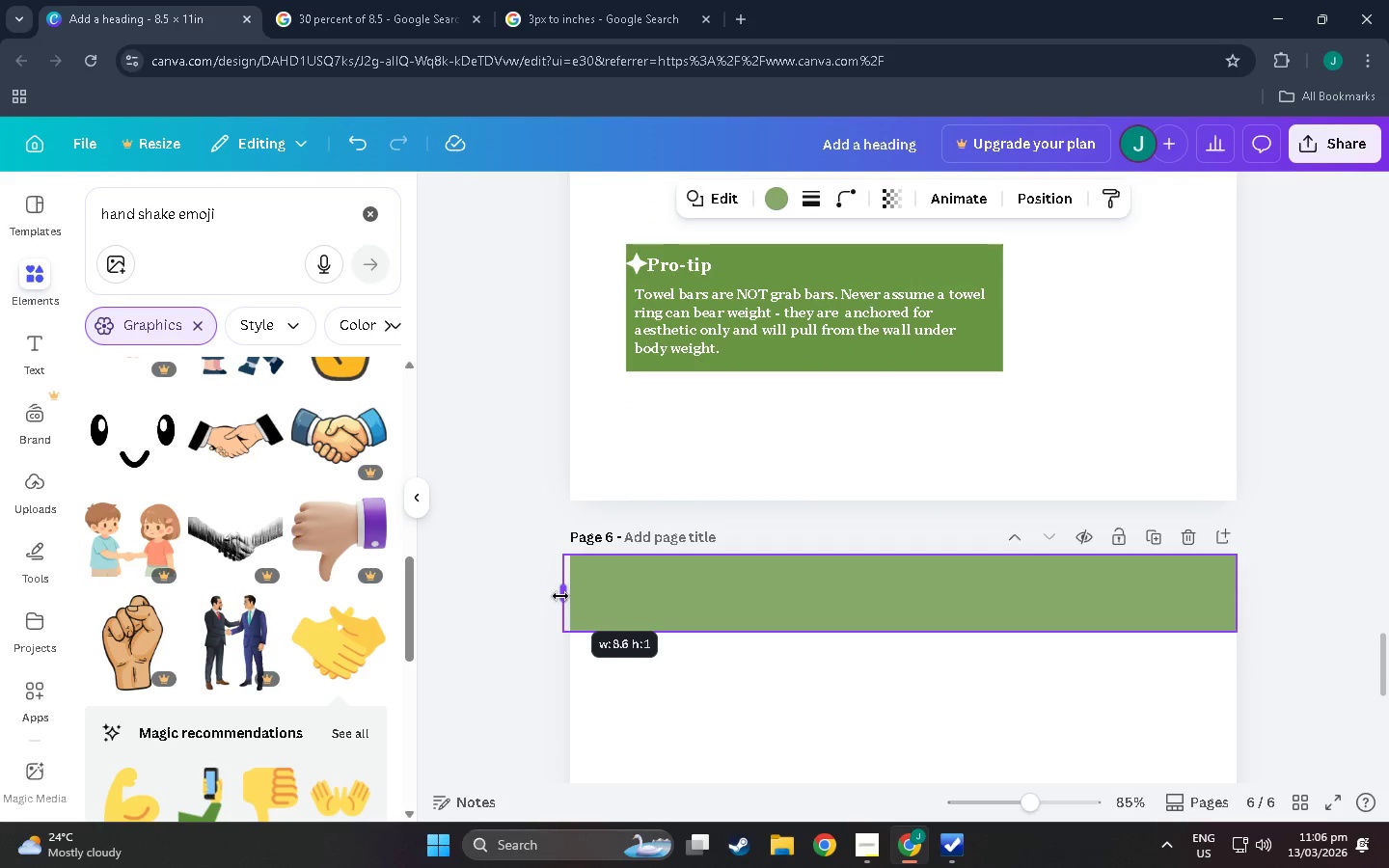 
scroll: coordinate [634, 668], scroll_direction: up, amount: 6.0
 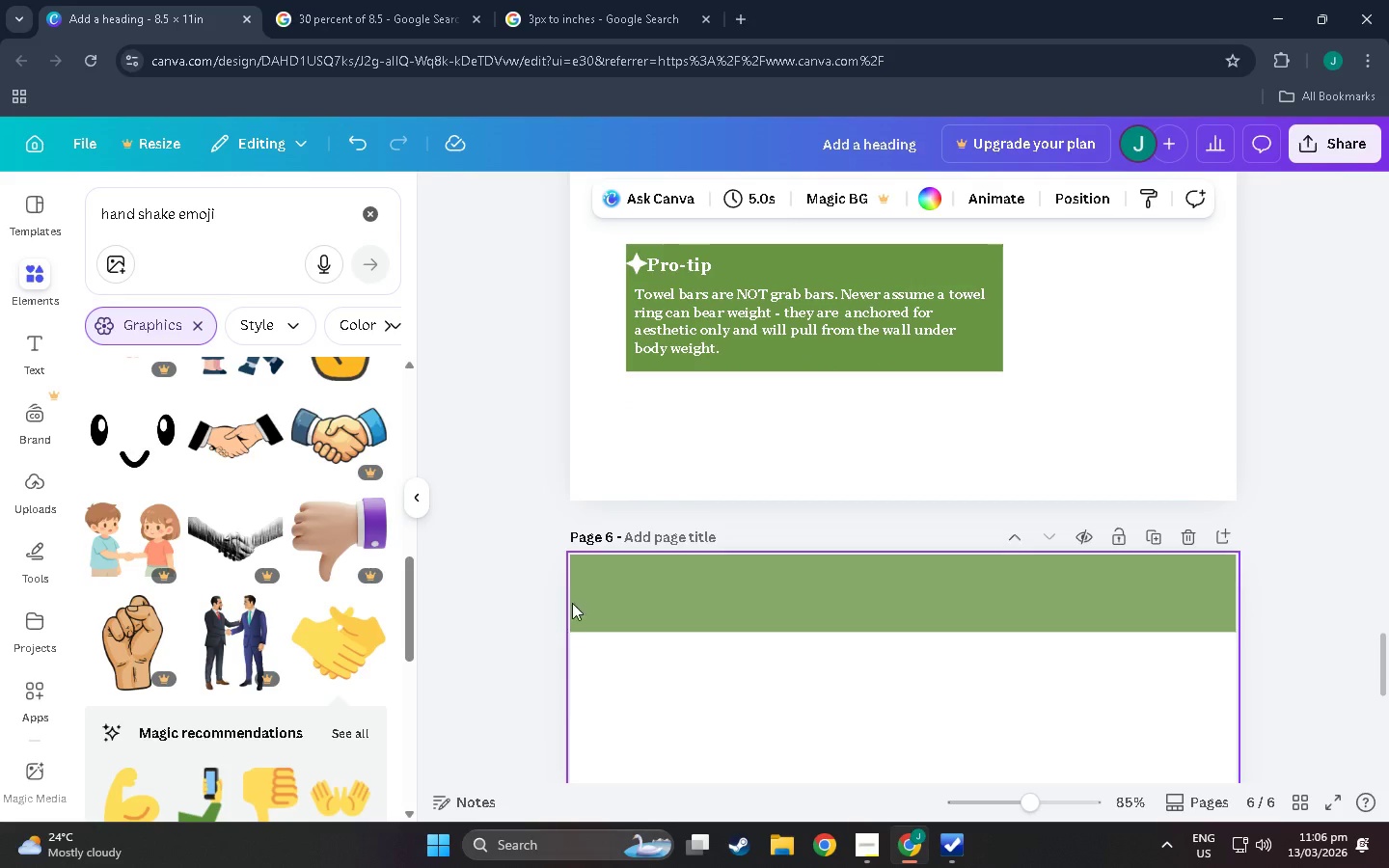 
left_click([567, 596])
 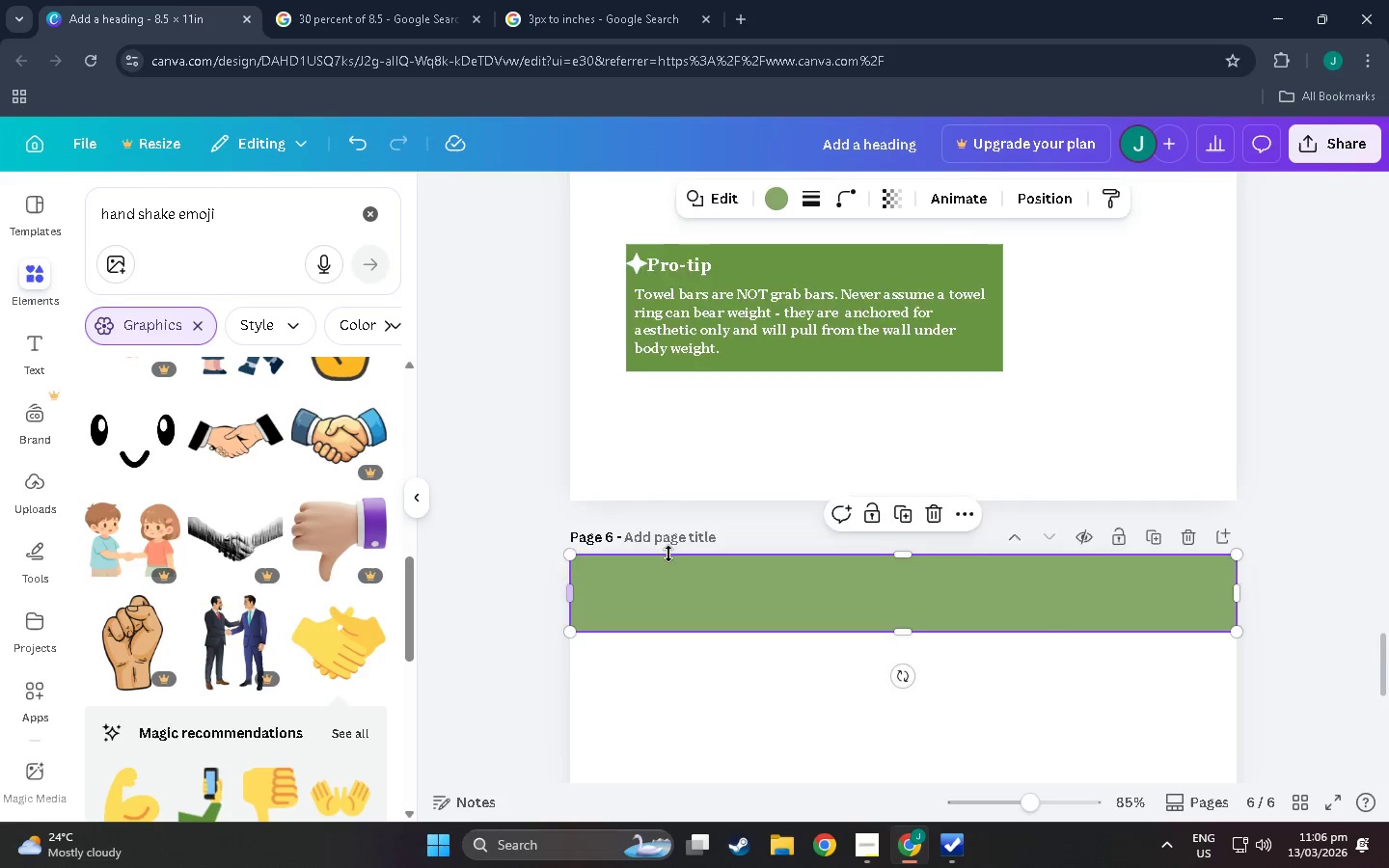 
scroll: coordinate [741, 428], scroll_direction: up, amount: 18.0
 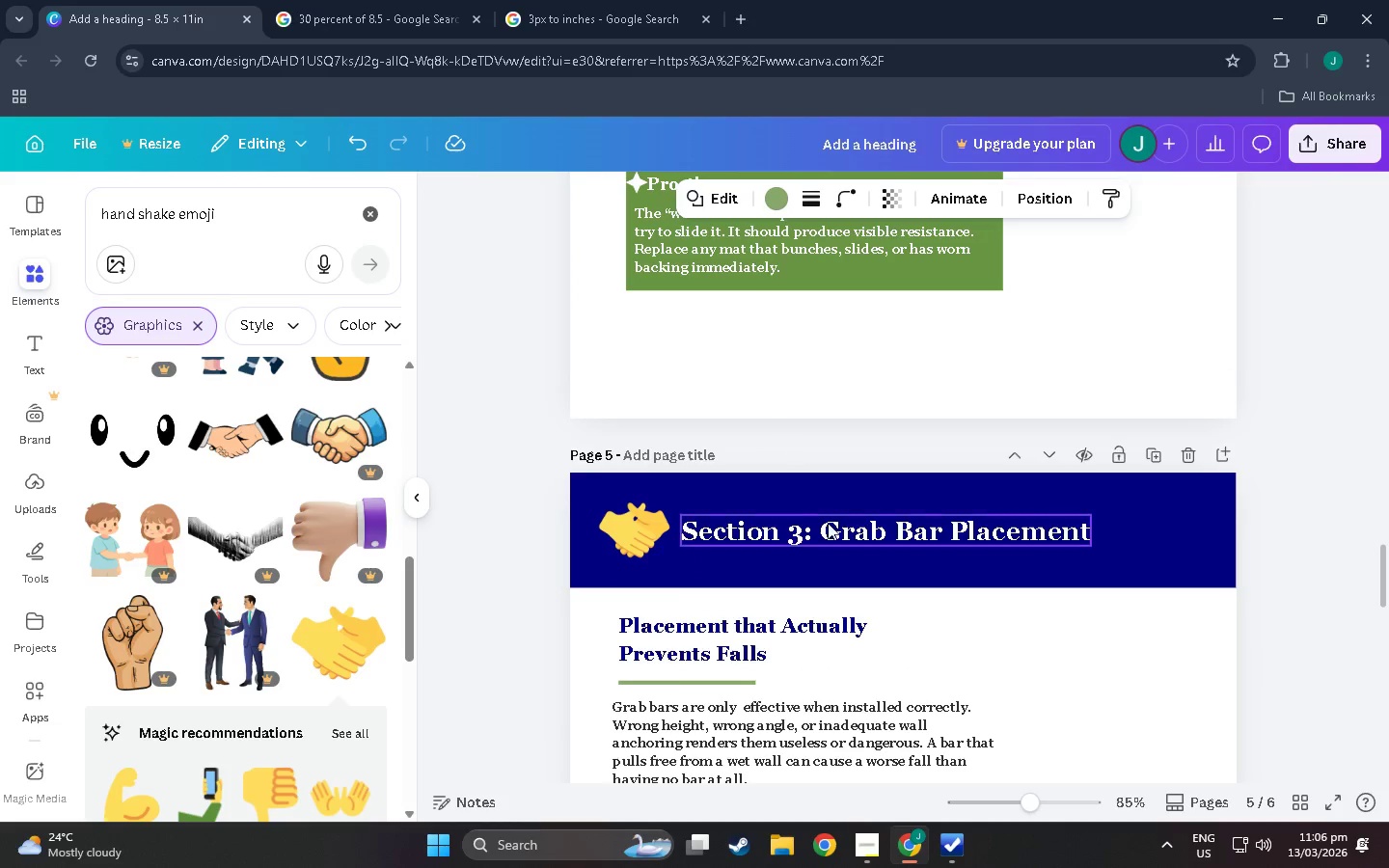 
left_click([828, 526])
 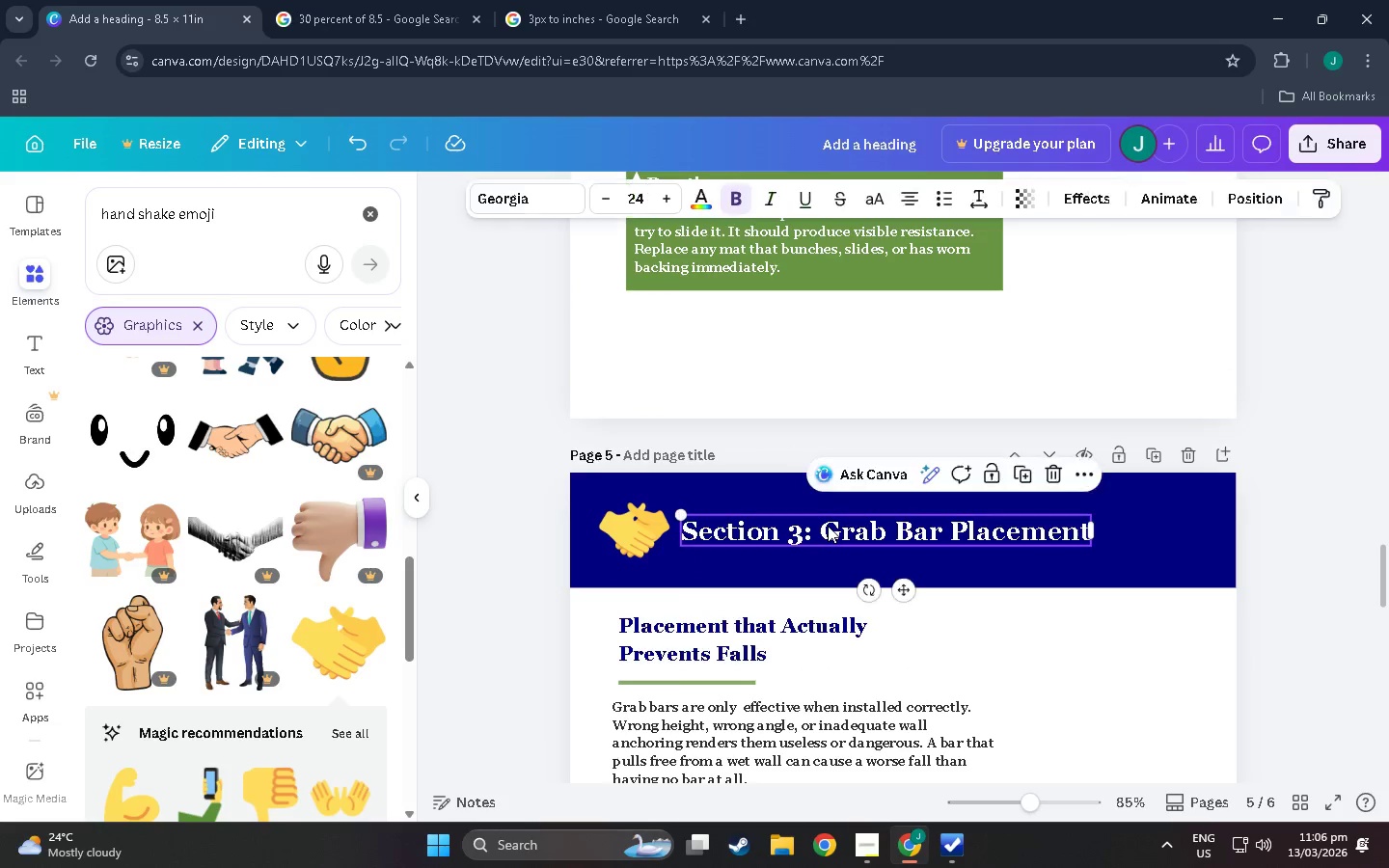 
key(Control+ControlLeft)
 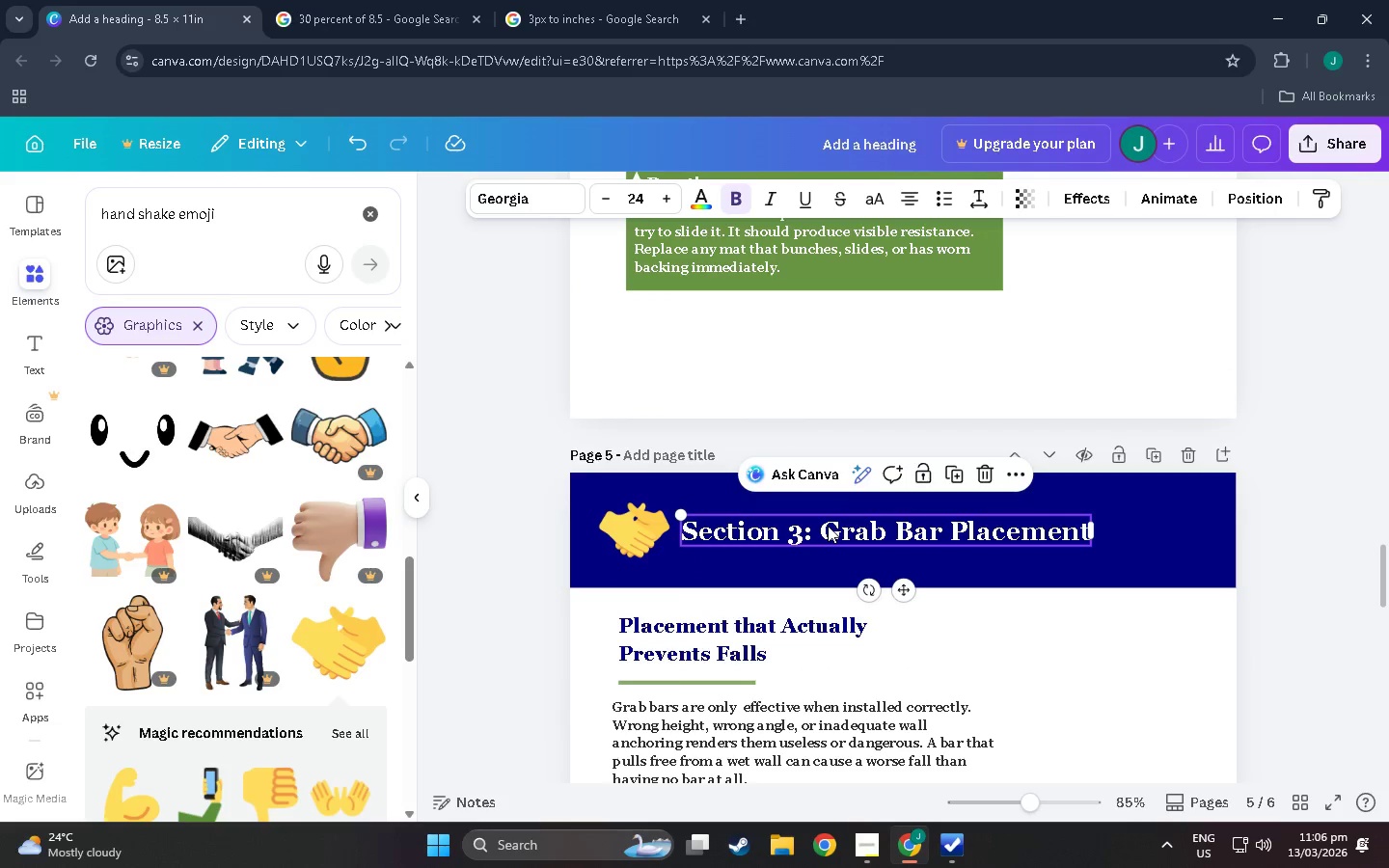 
key(Control+C)
 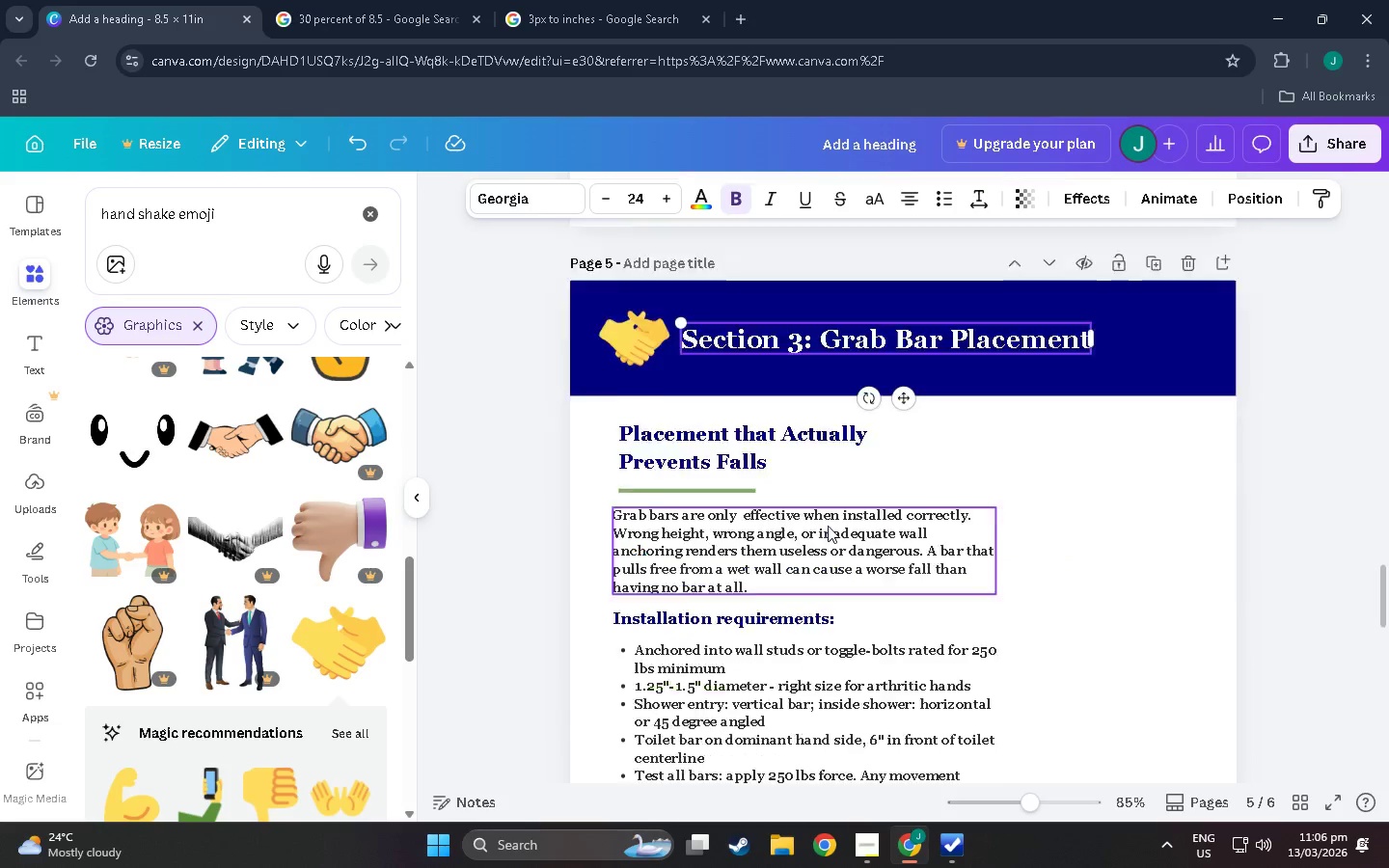 
left_click([818, 448])
 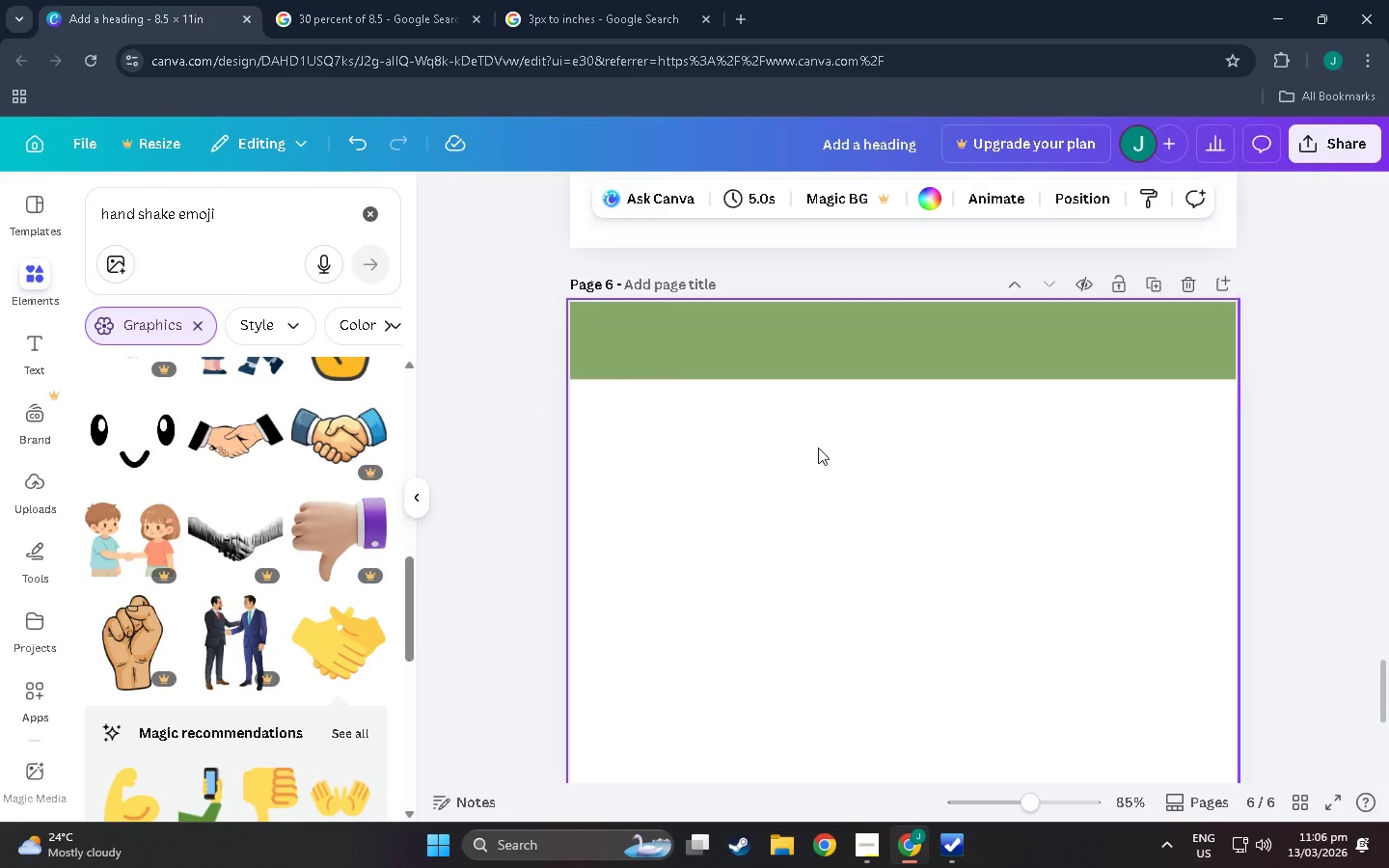 
key(Control+V)
 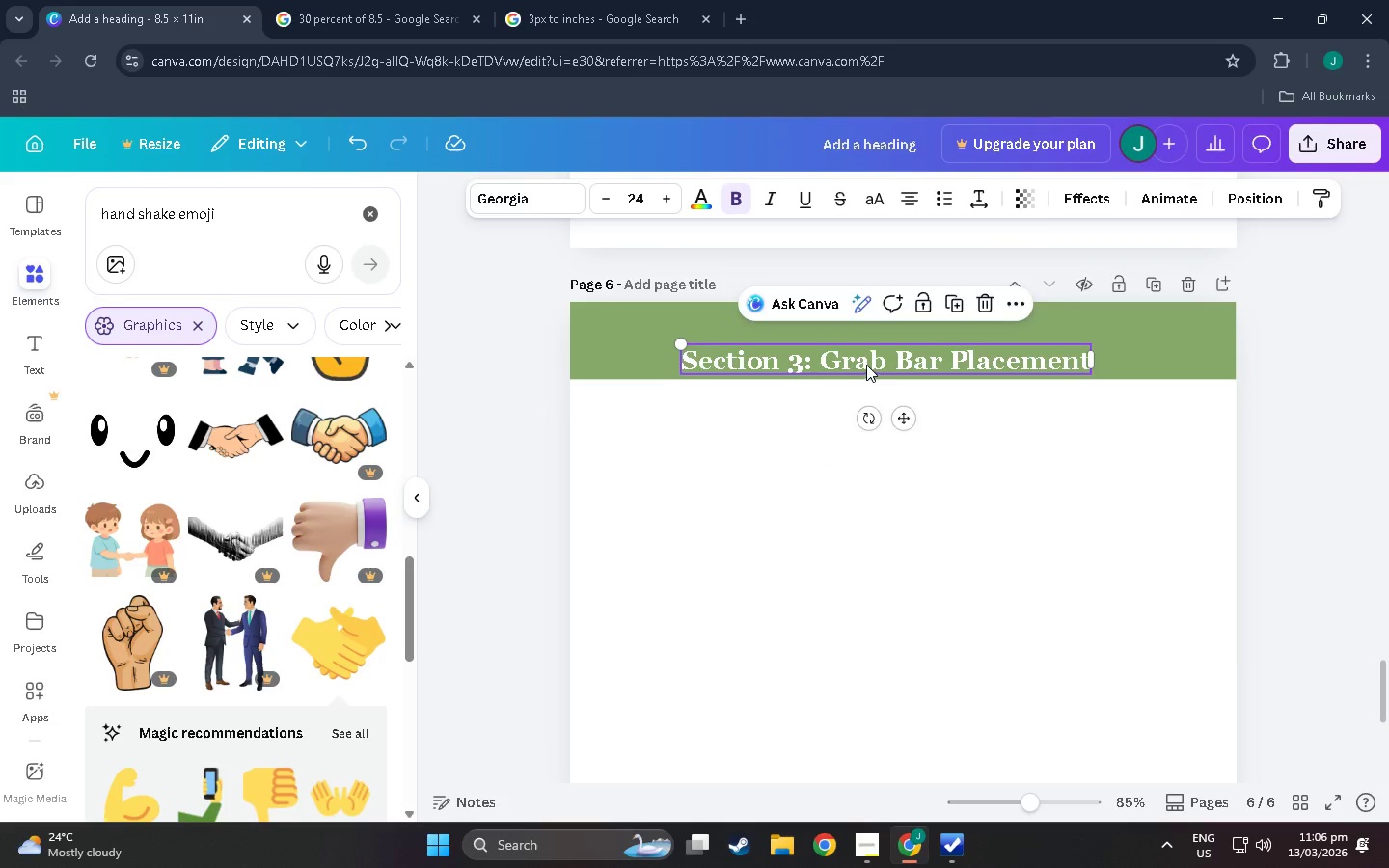 
scroll: coordinate [818, 448], scroll_direction: down, amount: 15.0
 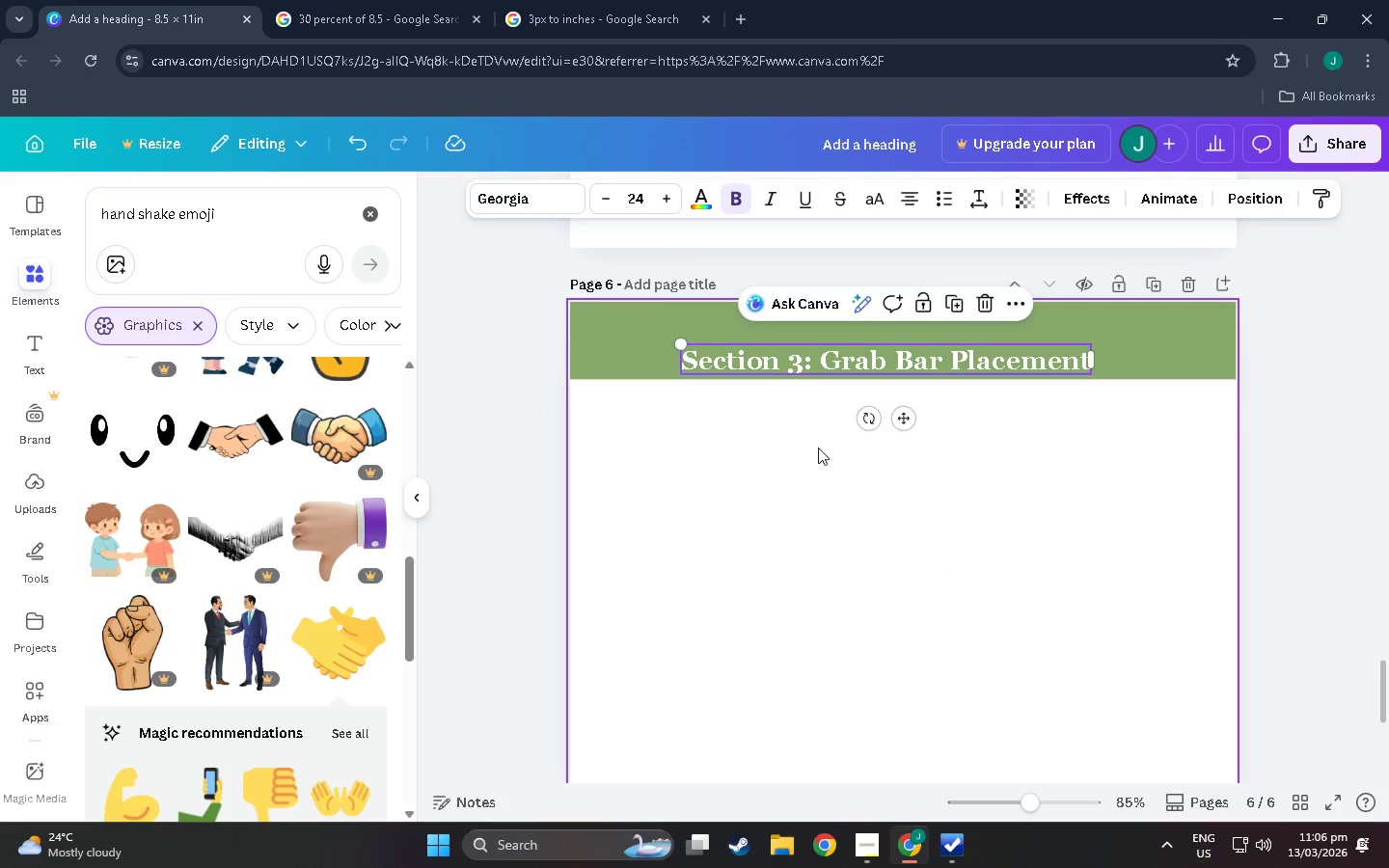 
left_click_drag(start_coordinate=[866, 365], to_coordinate=[807, 347])
 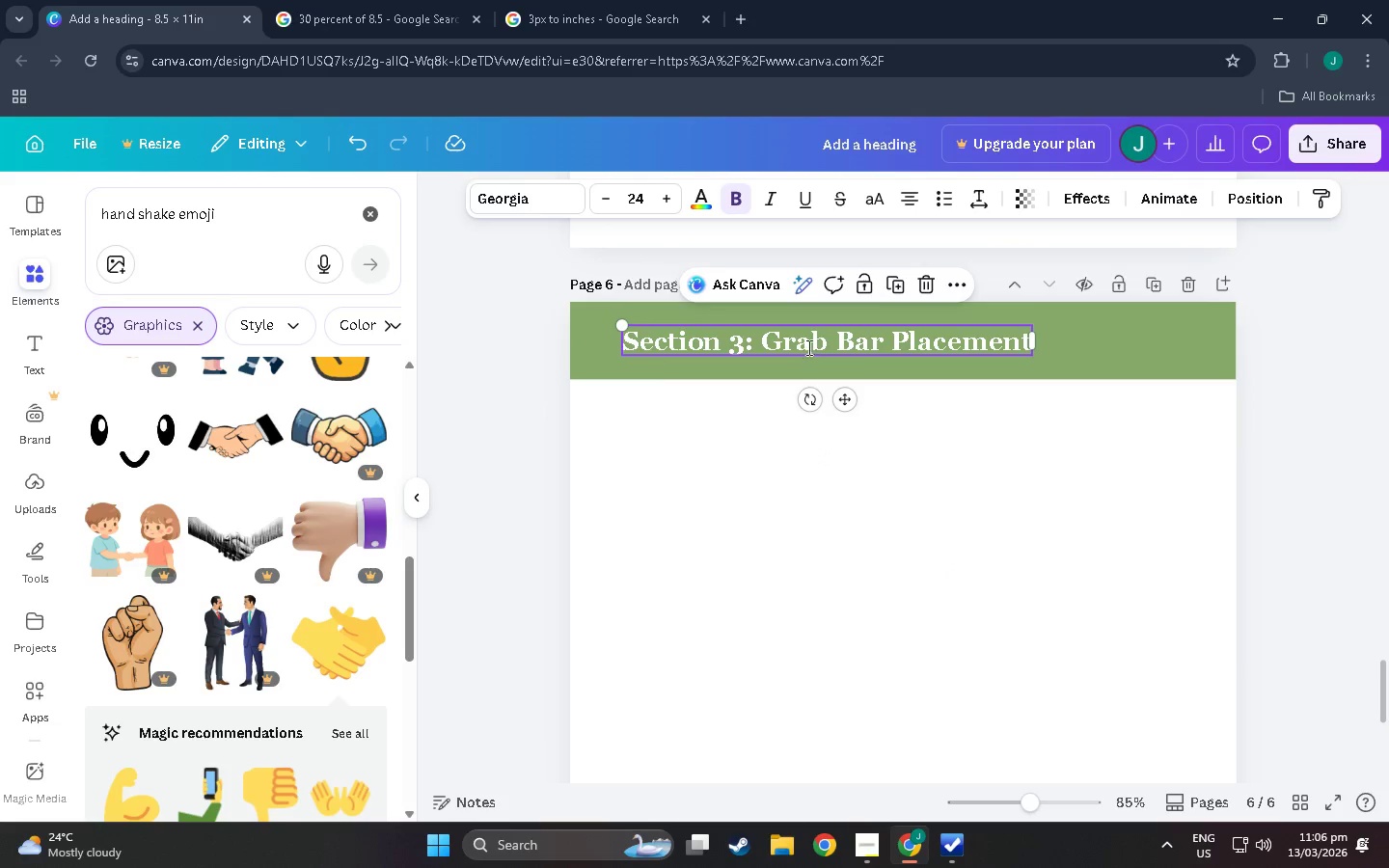 
double_click([807, 347])
 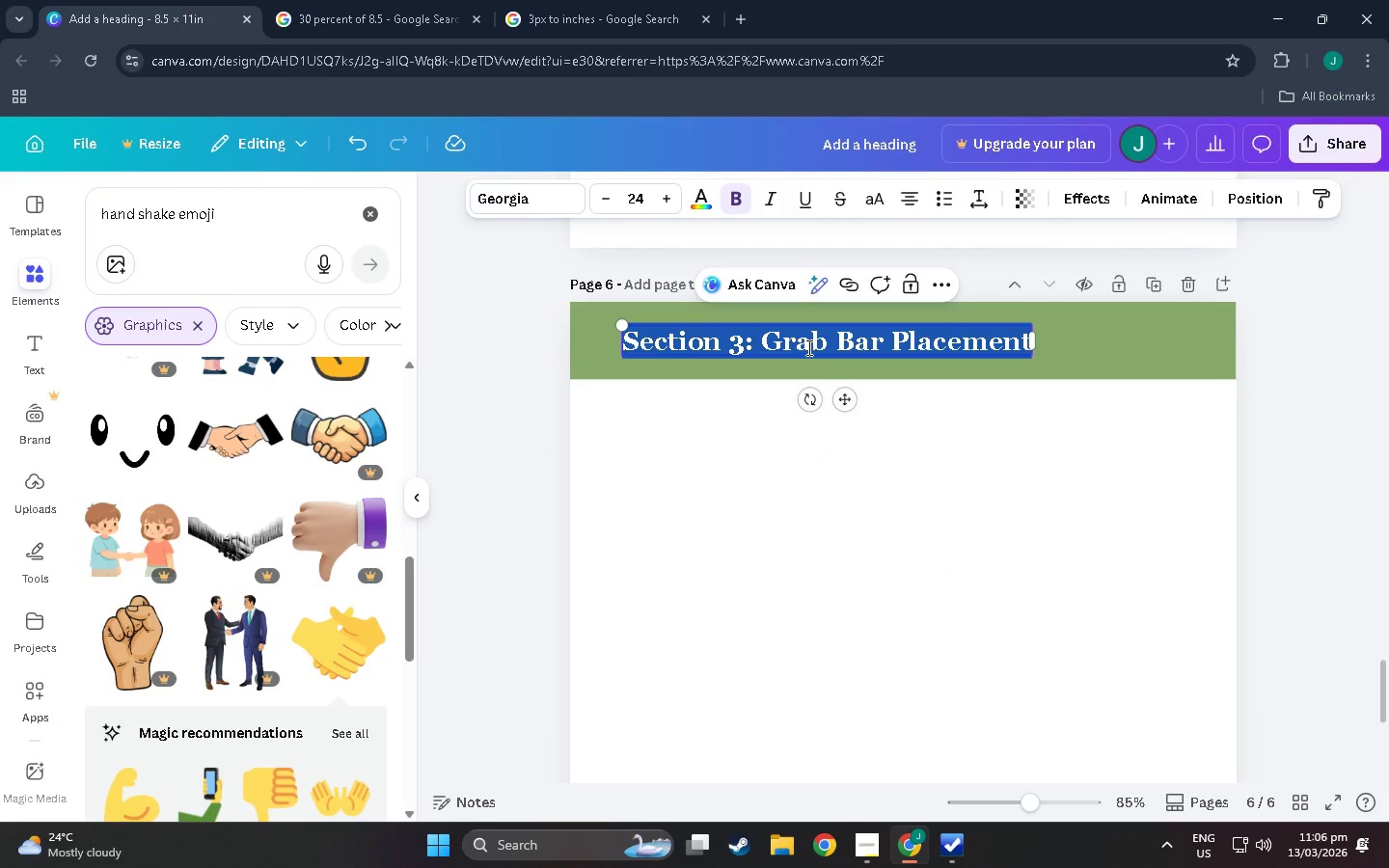 
type(Room bb)
key(Backspace)
key(Backspace)
type(=-)
key(Backspace)
key(Backspace)
key(Backspace)
type(-byr)
key(Backspace)
type(Room)
key(Backspace)
key(Backspace)
key(Backspace)
key(Backspace)
type(-RT)
key(Backspace)
type(oom athroo)
key(Backspace)
key(Backspace)
key(Backspace)
key(Backspace)
key(Backspace)
key(Backspace)
type(Bathroom Safg)
key(Backspace)
type(eyt)
key(Backspace)
key(Backspace)
type(ty Audit)
 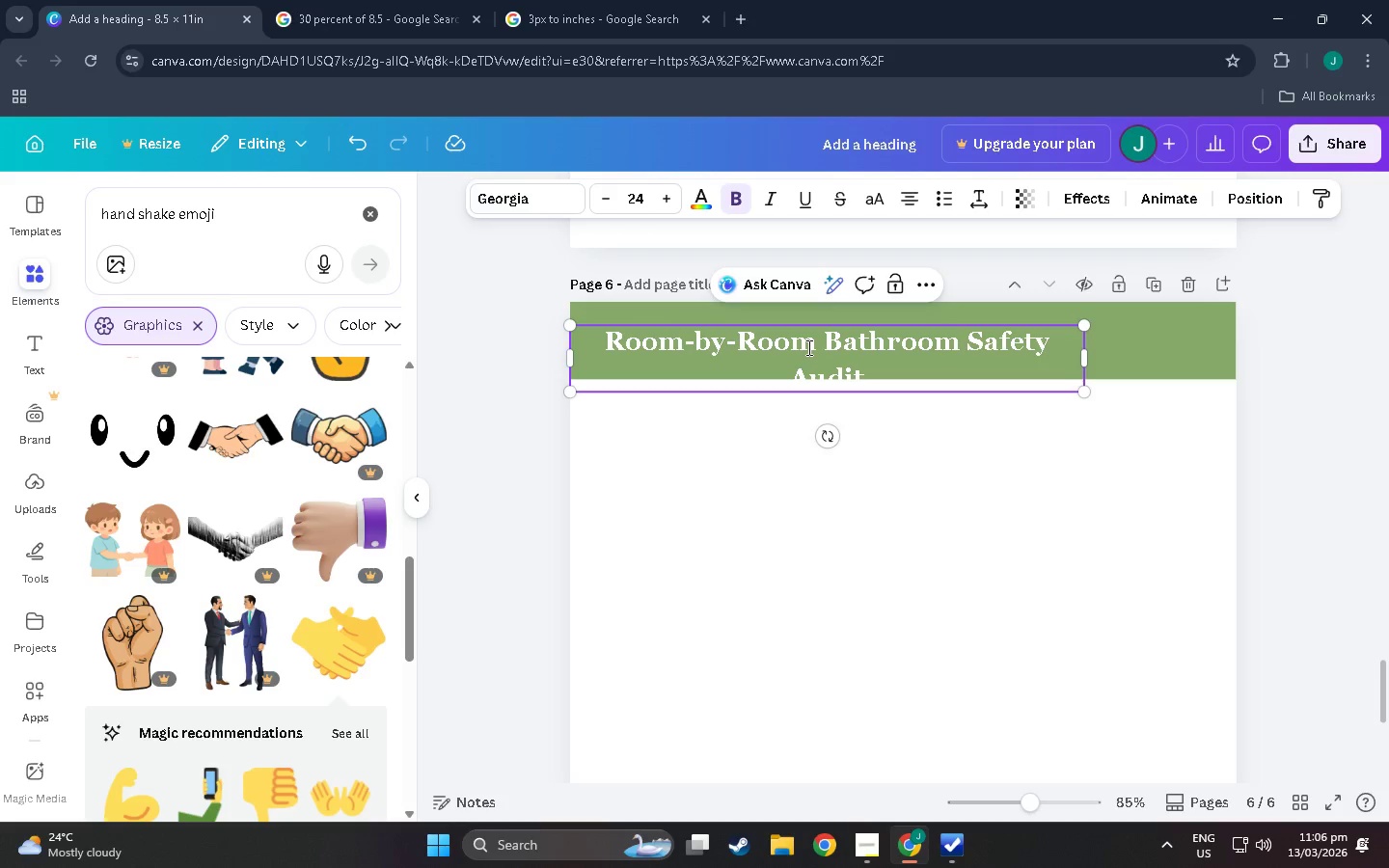 
key(Enter)
 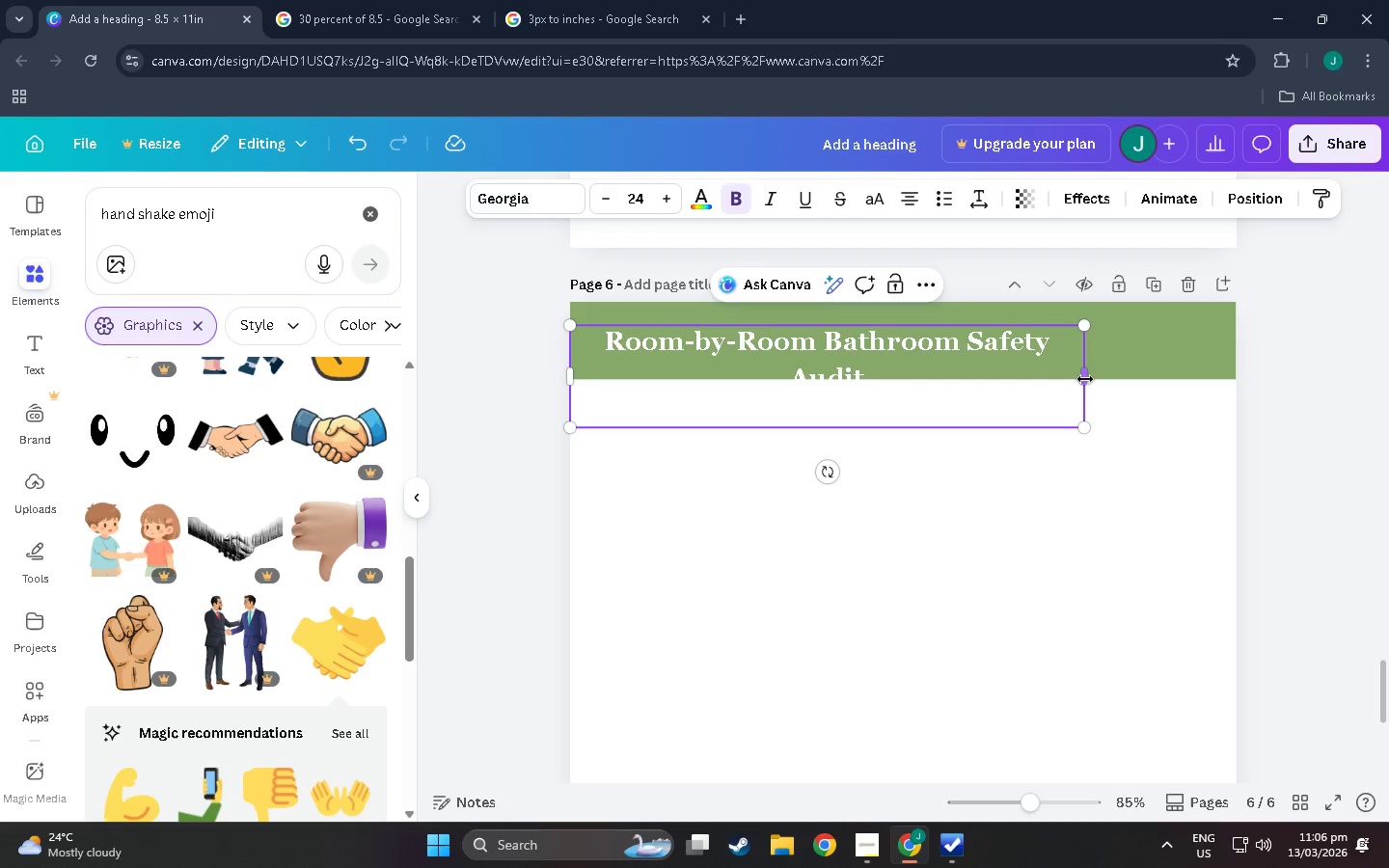 
key(Backspace)
 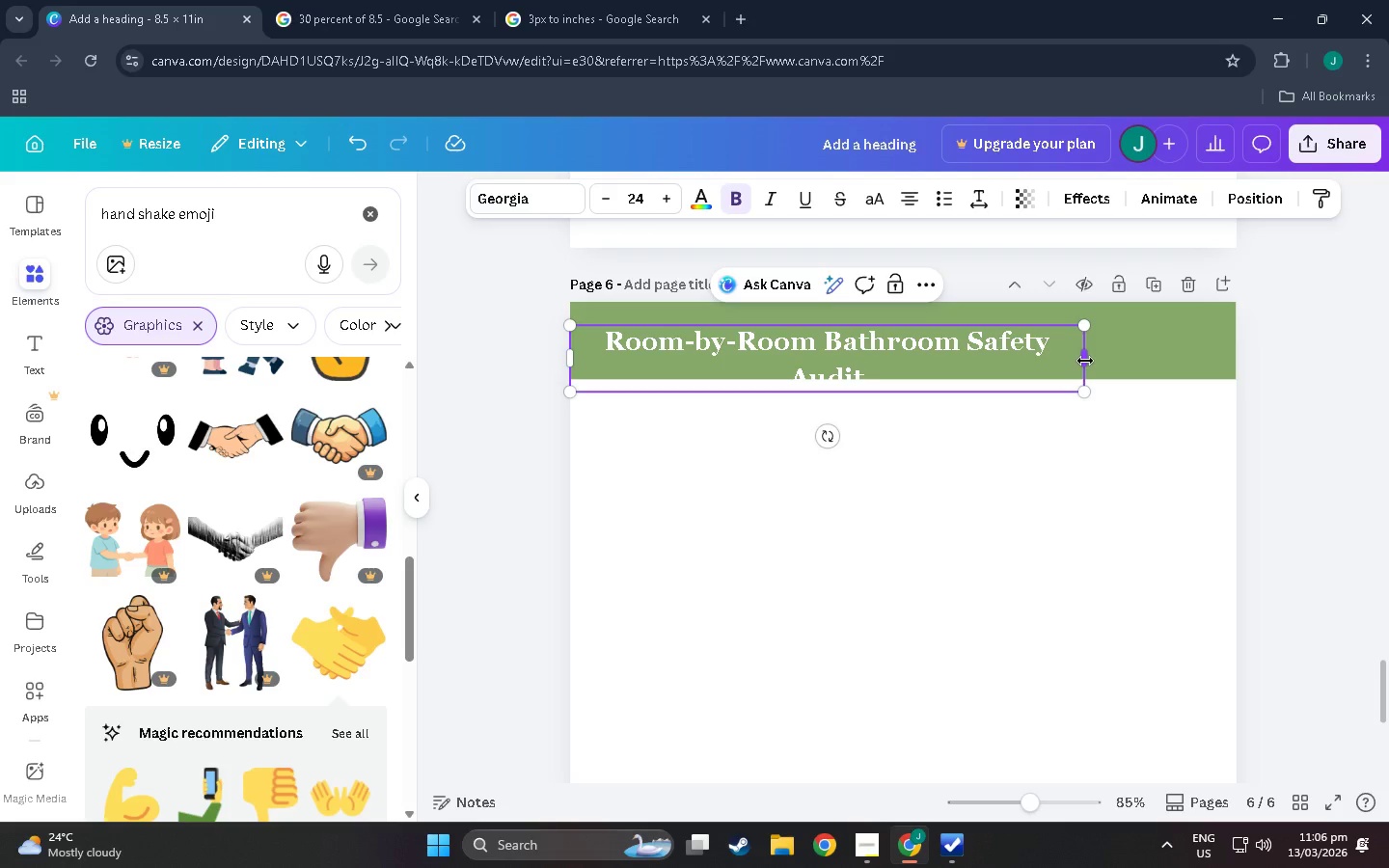 
left_click_drag(start_coordinate=[1085, 361], to_coordinate=[1140, 356])
 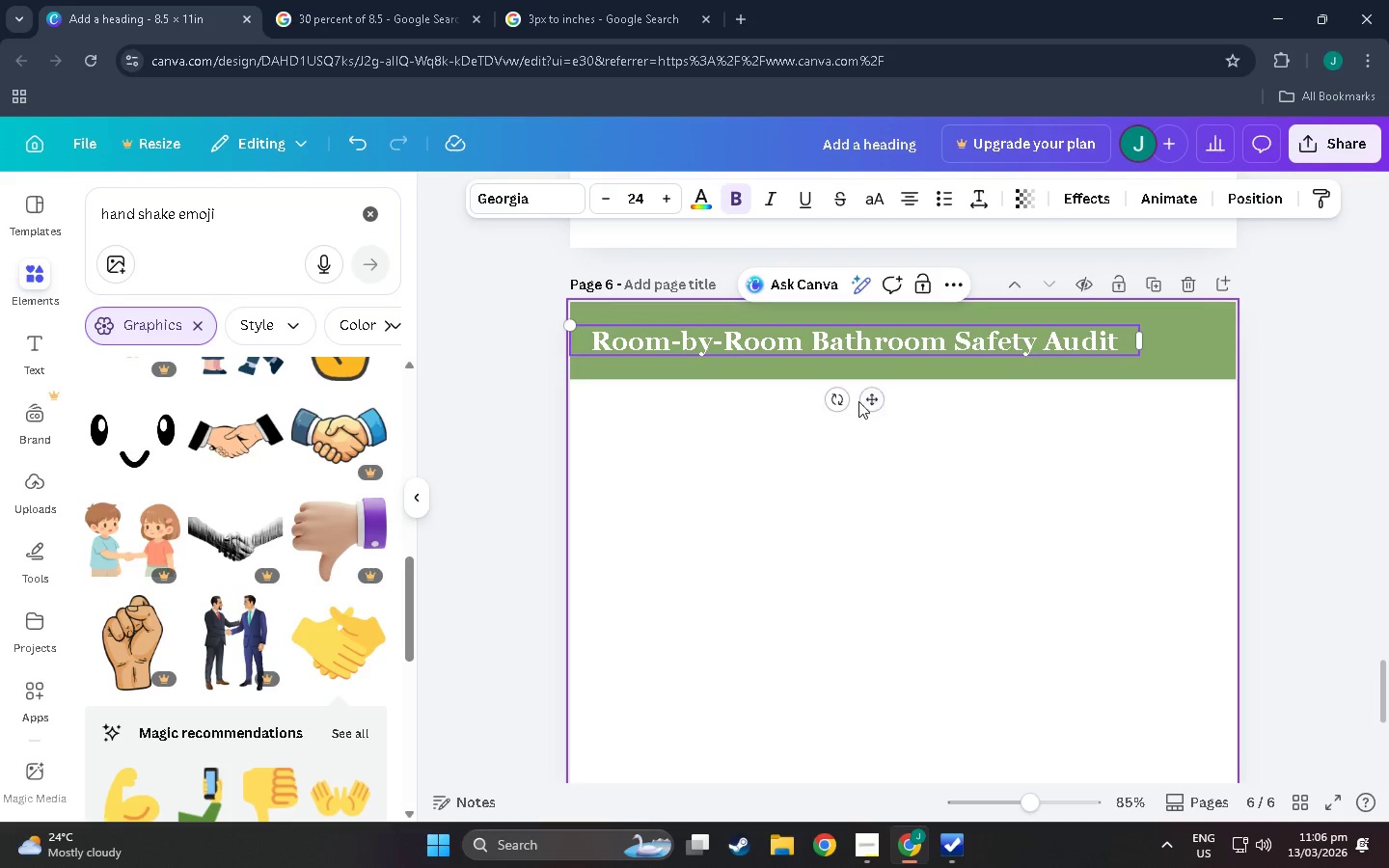 
left_click_drag(start_coordinate=[867, 401], to_coordinate=[882, 396])
 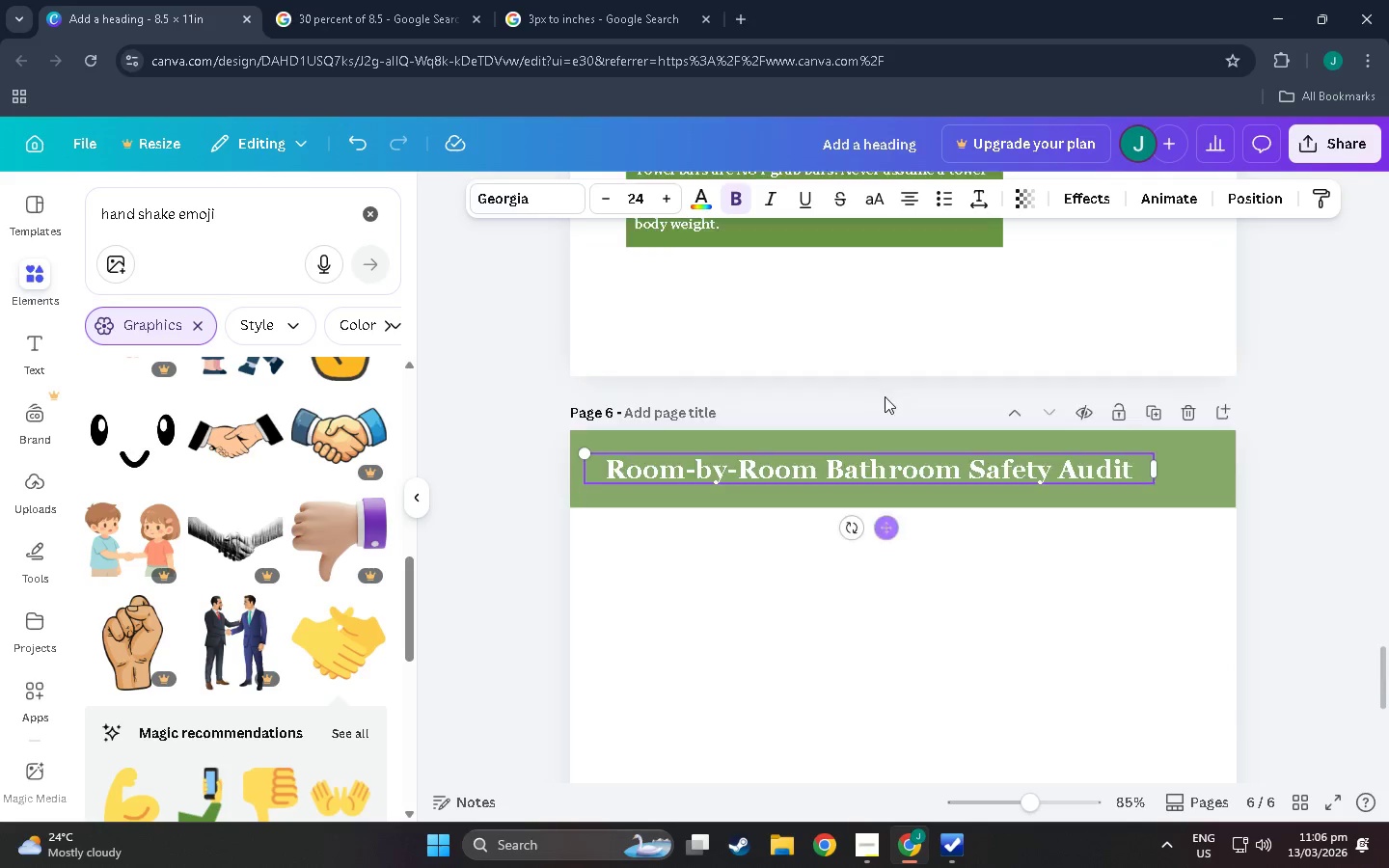 
scroll: coordinate [861, 501], scroll_direction: up, amount: 23.0
 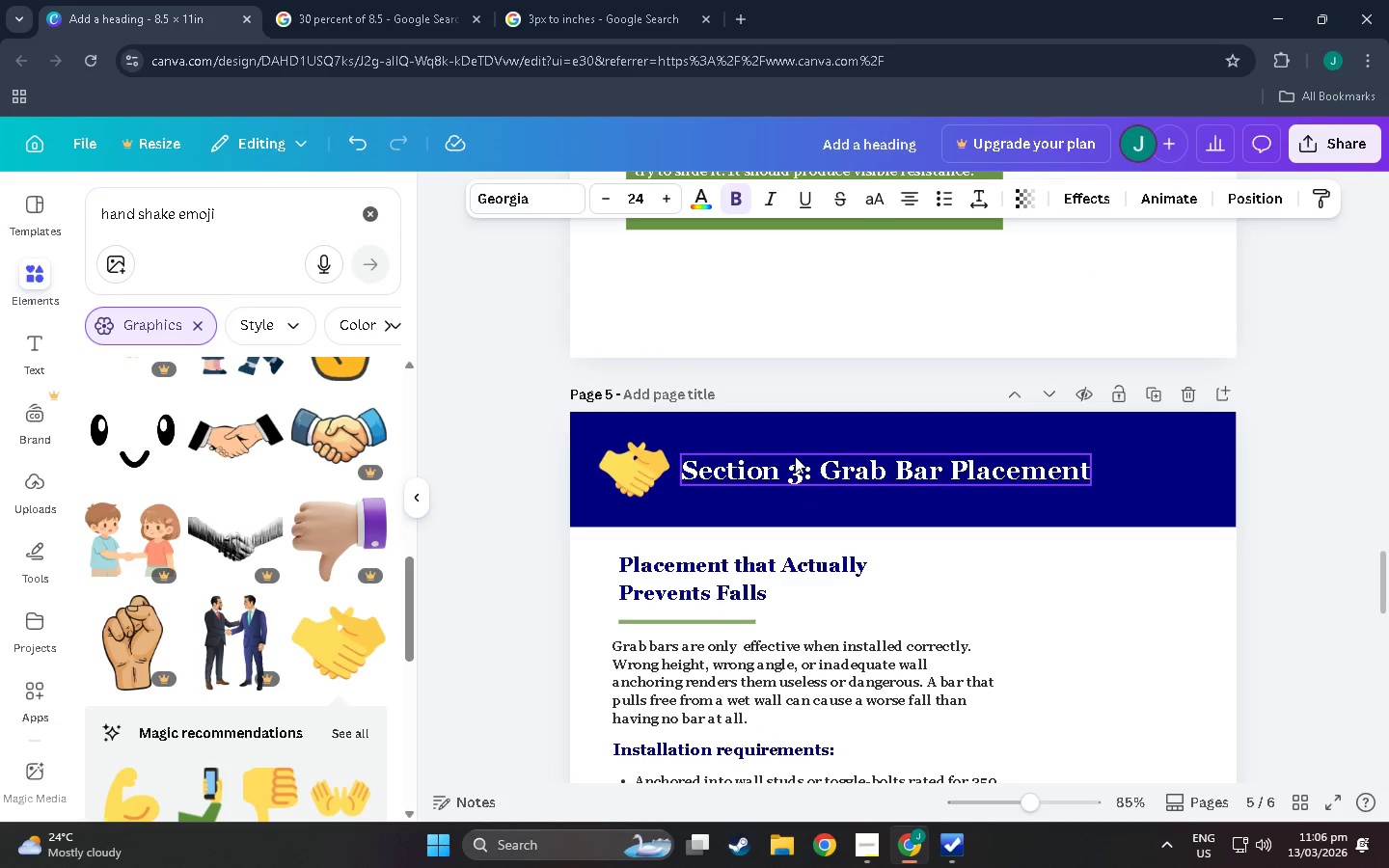 
left_click([693, 368])
 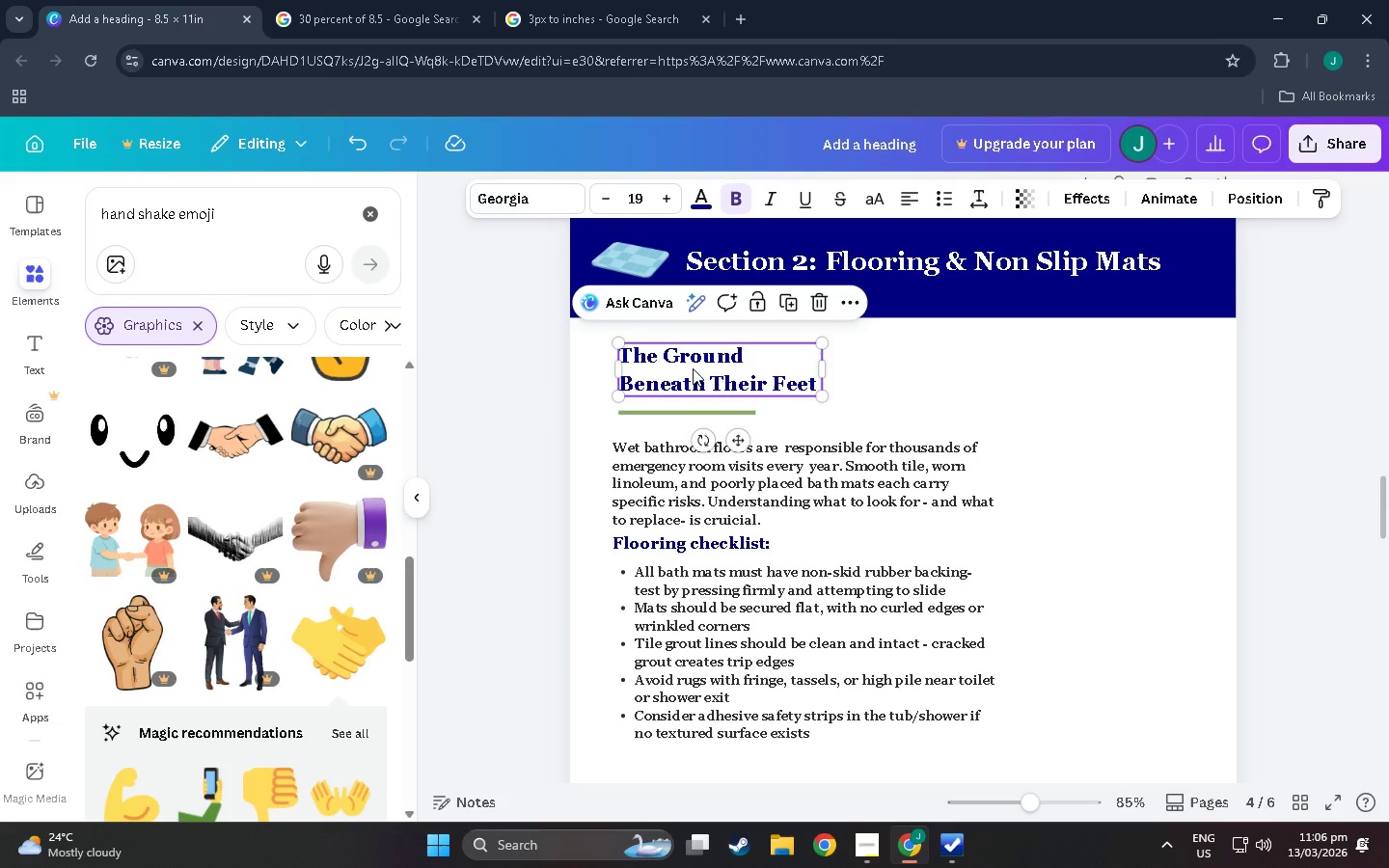 
scroll: coordinate [773, 502], scroll_direction: up, amount: 11.0
 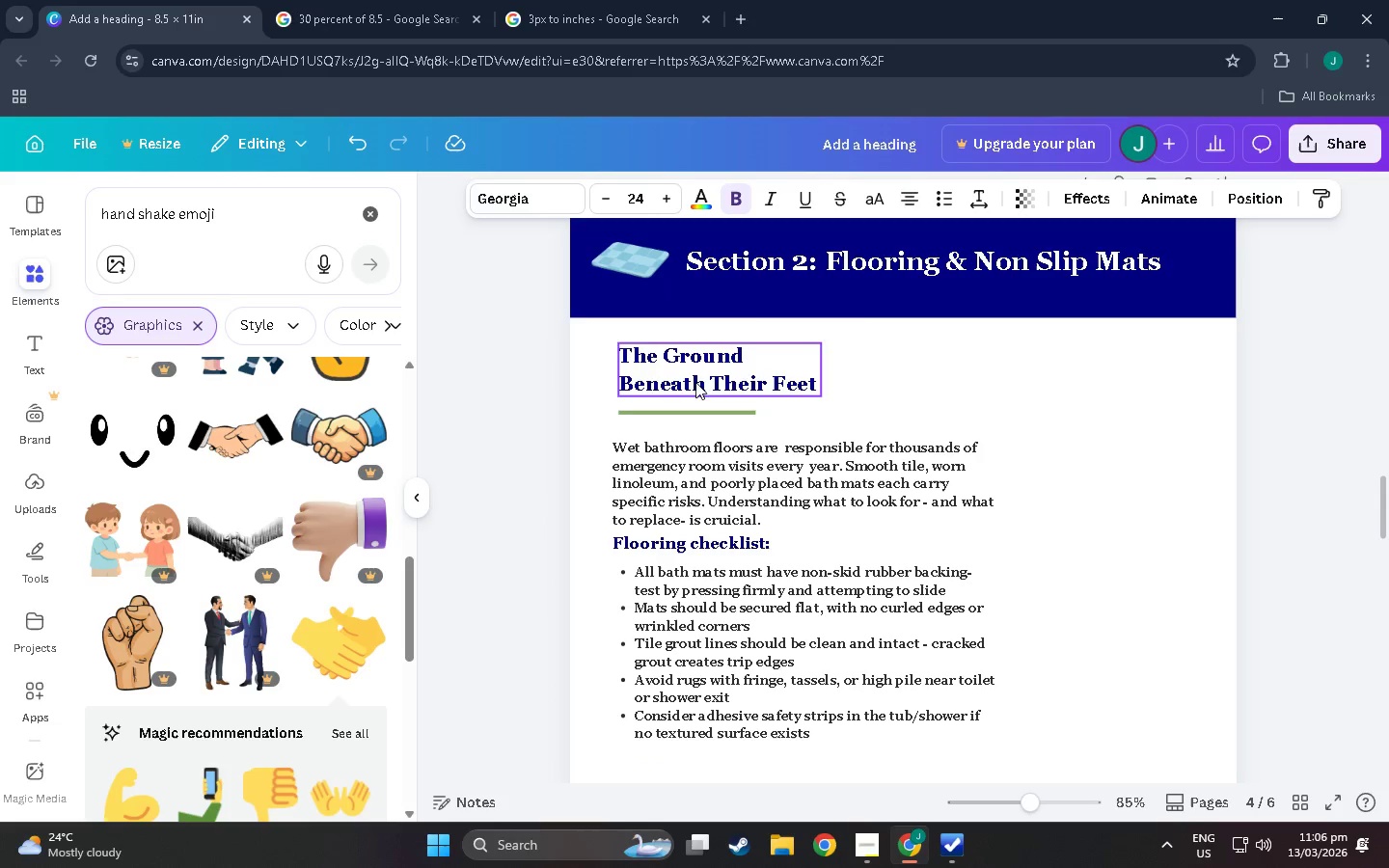 
key(Control+C)
 